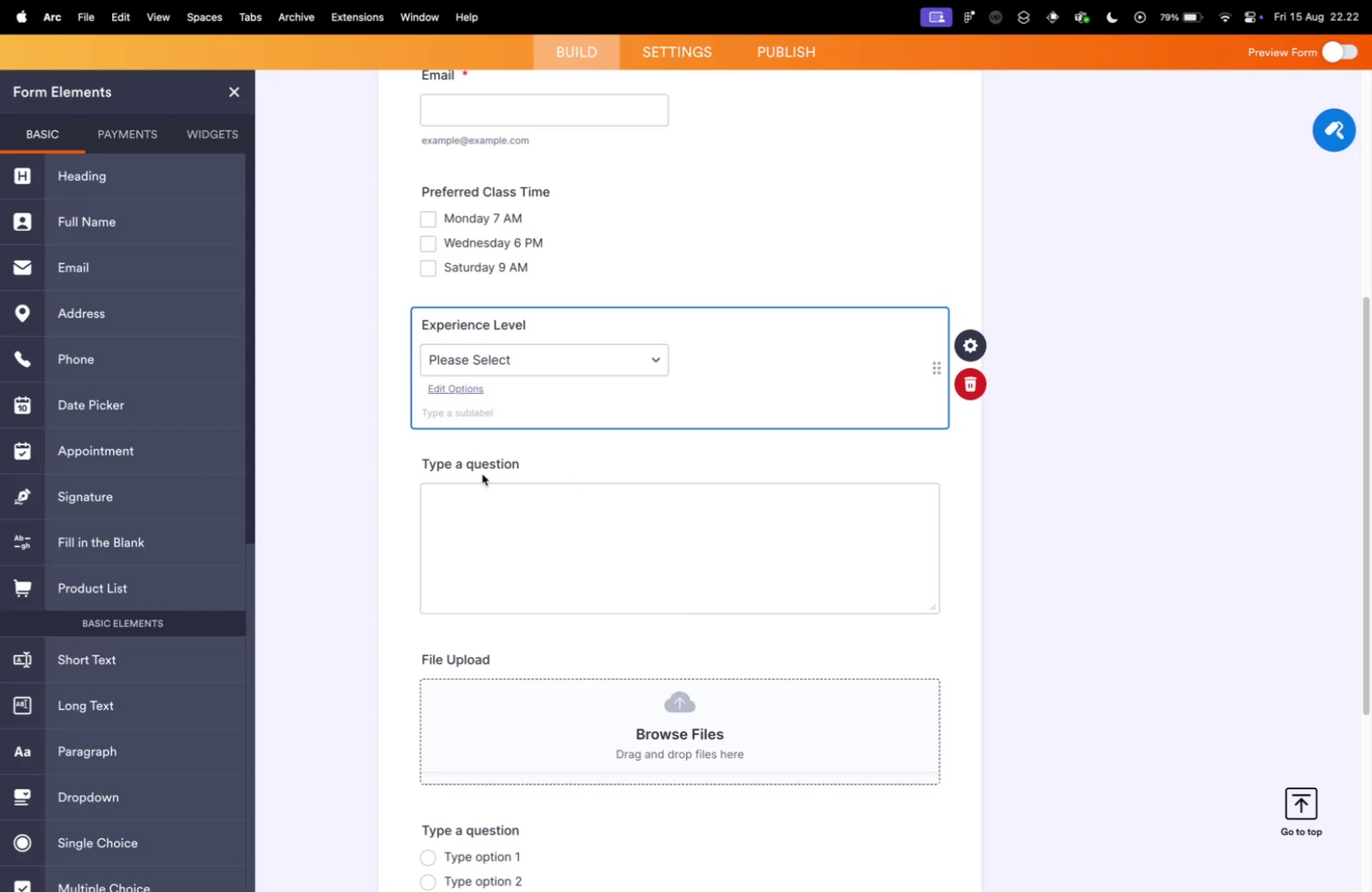 
key(Meta+C)
 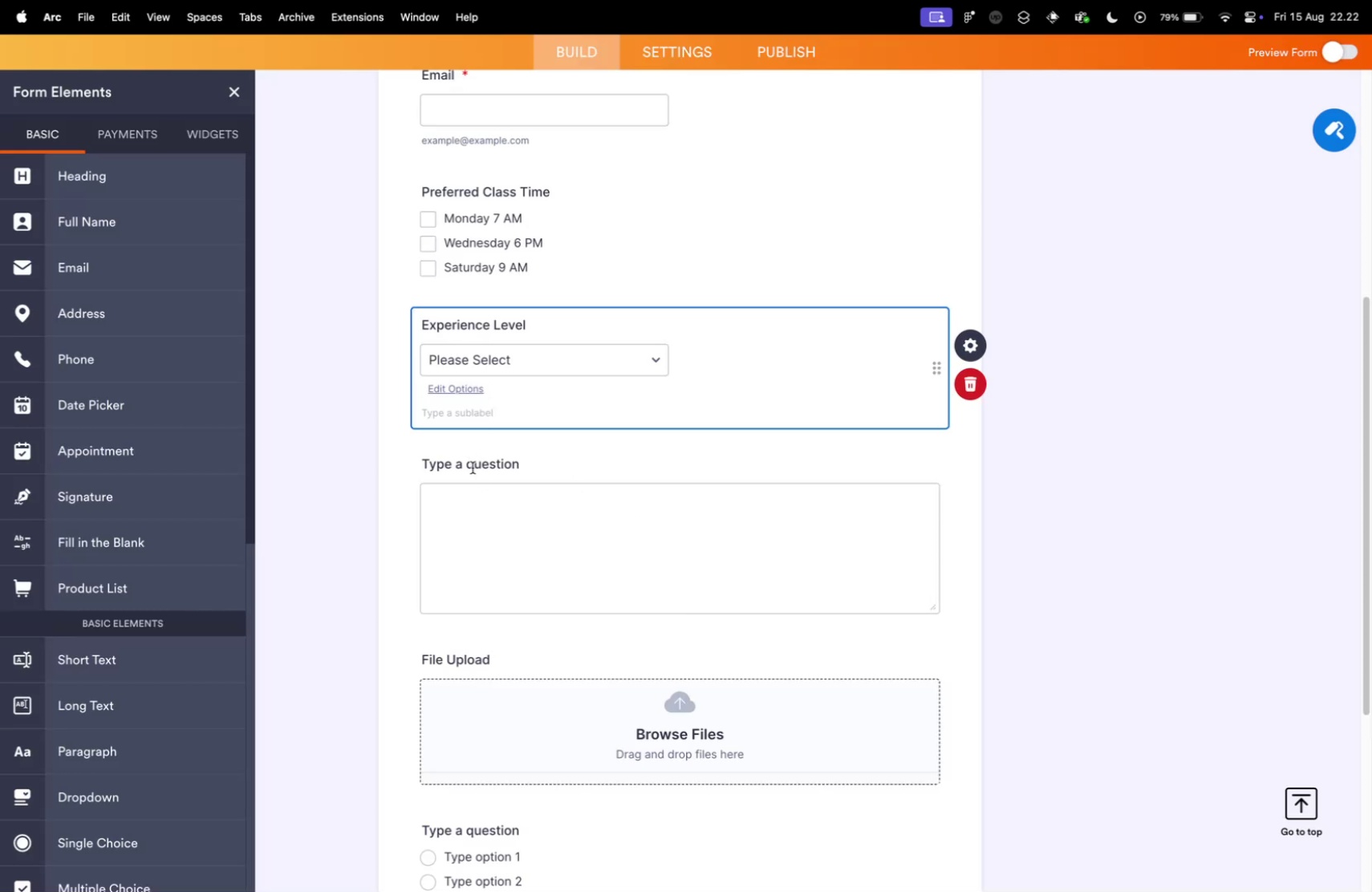 
key(Control+ControlLeft)
 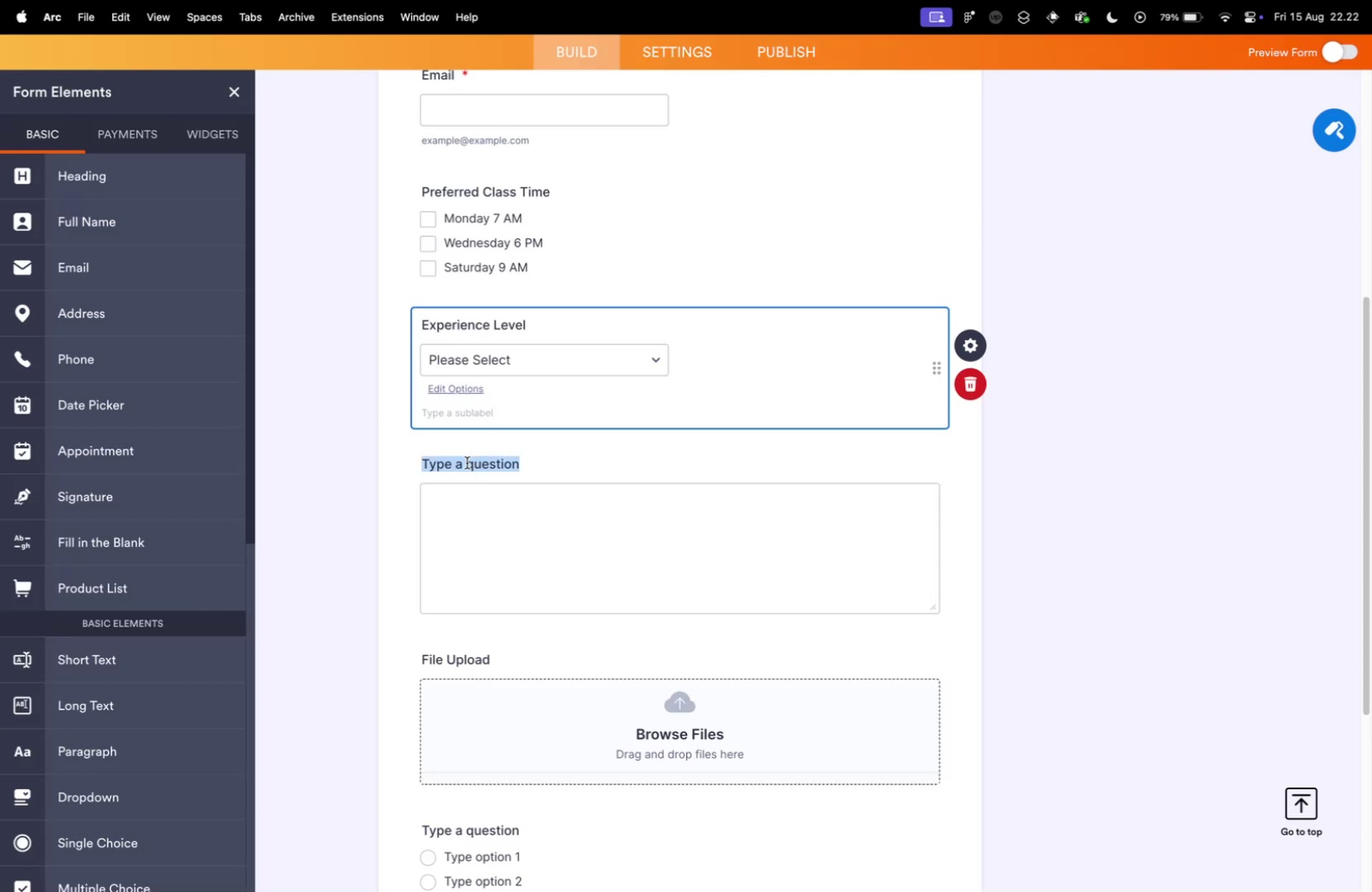 
key(Control+Tab)
 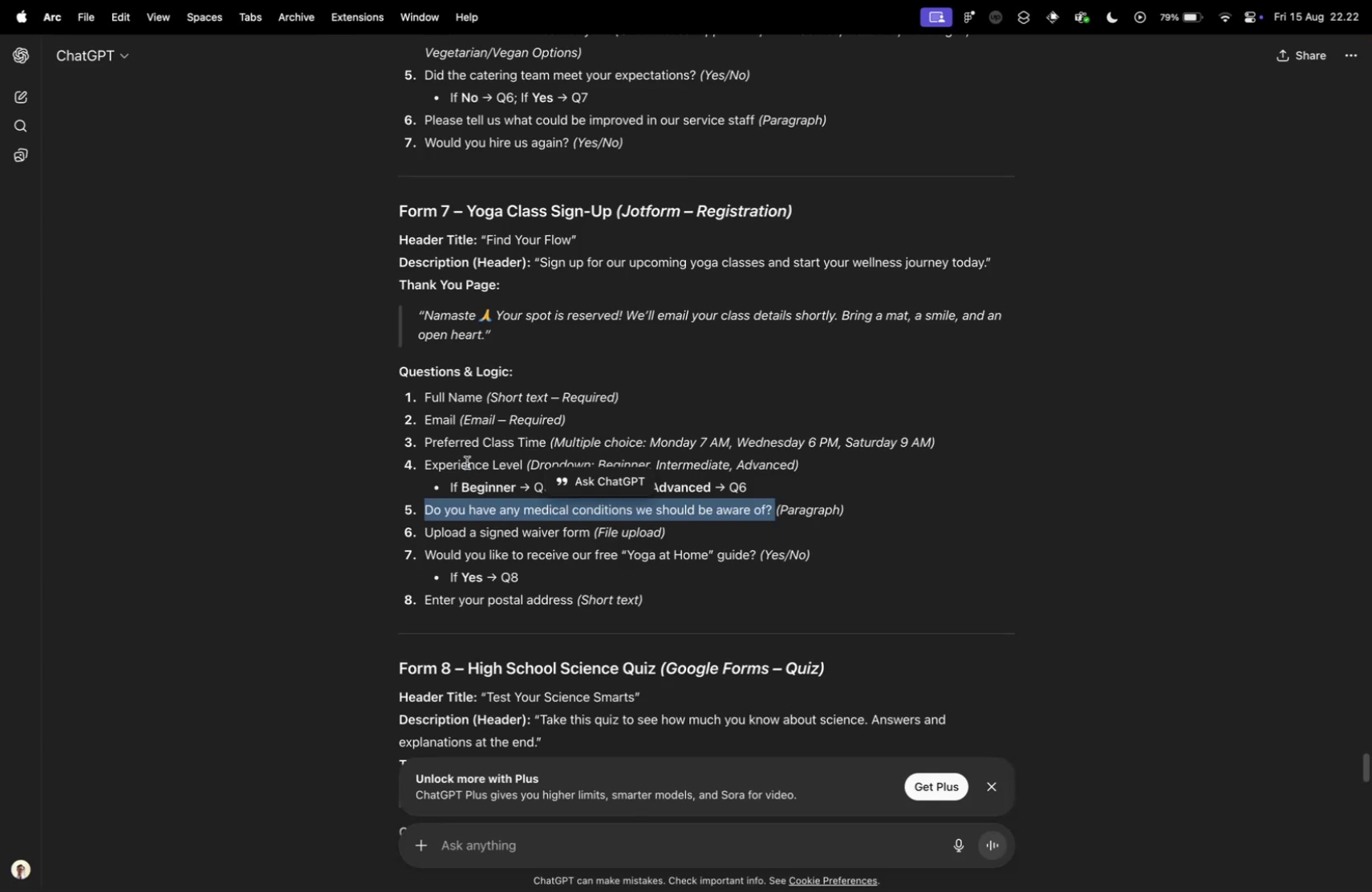 
left_click([467, 462])
 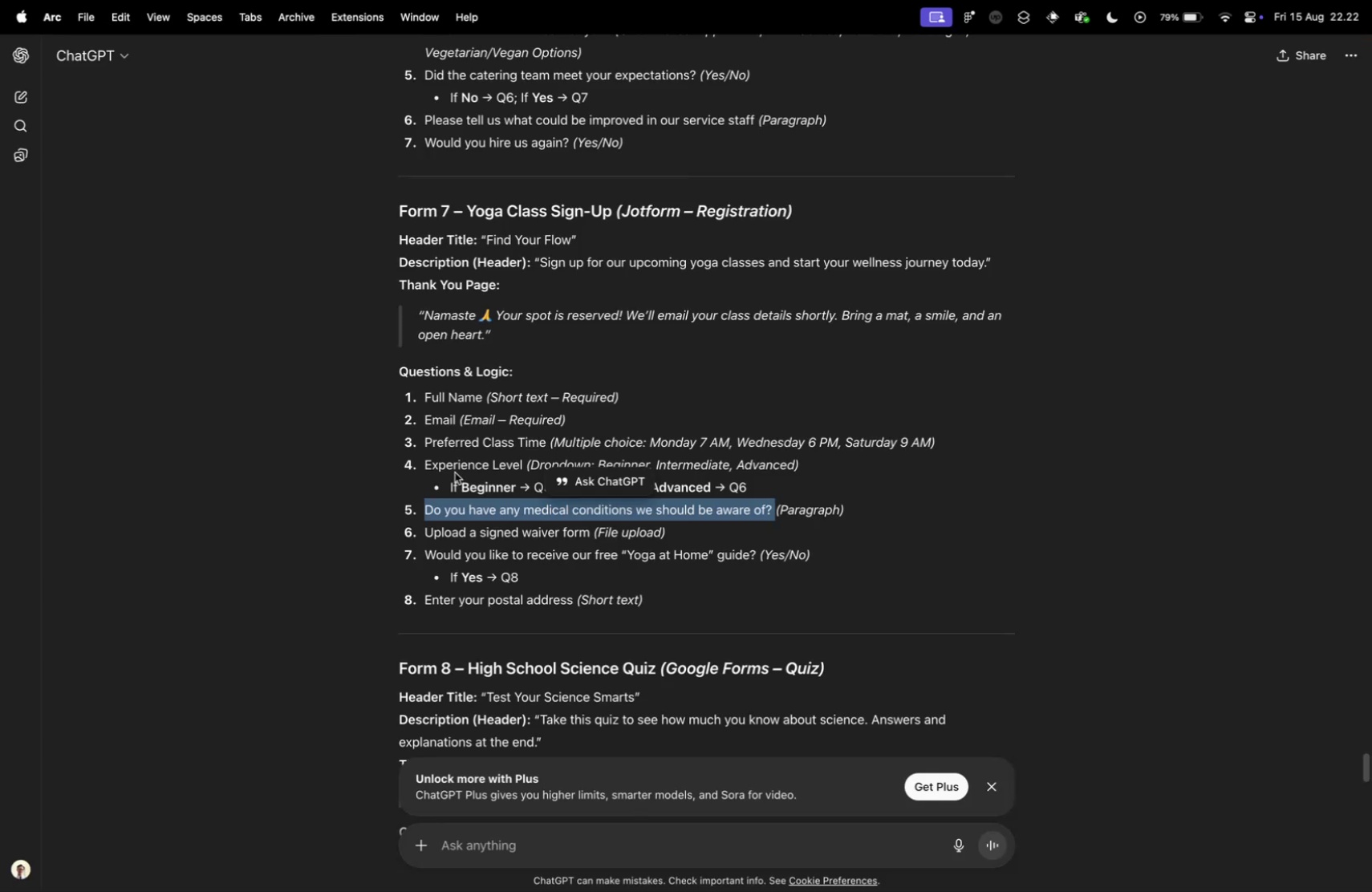 
key(Meta+V)
 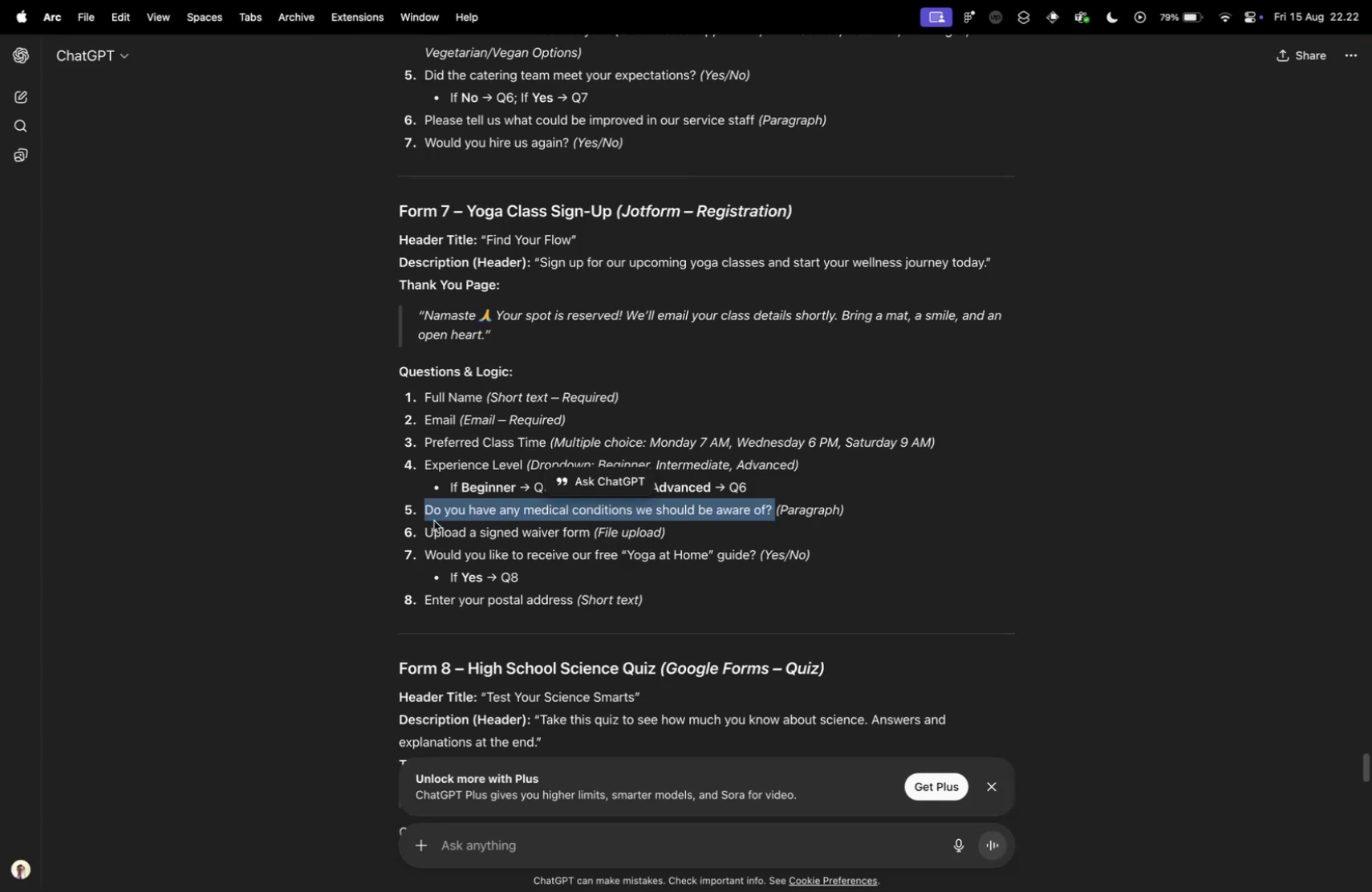 
key(Control+ControlLeft)
 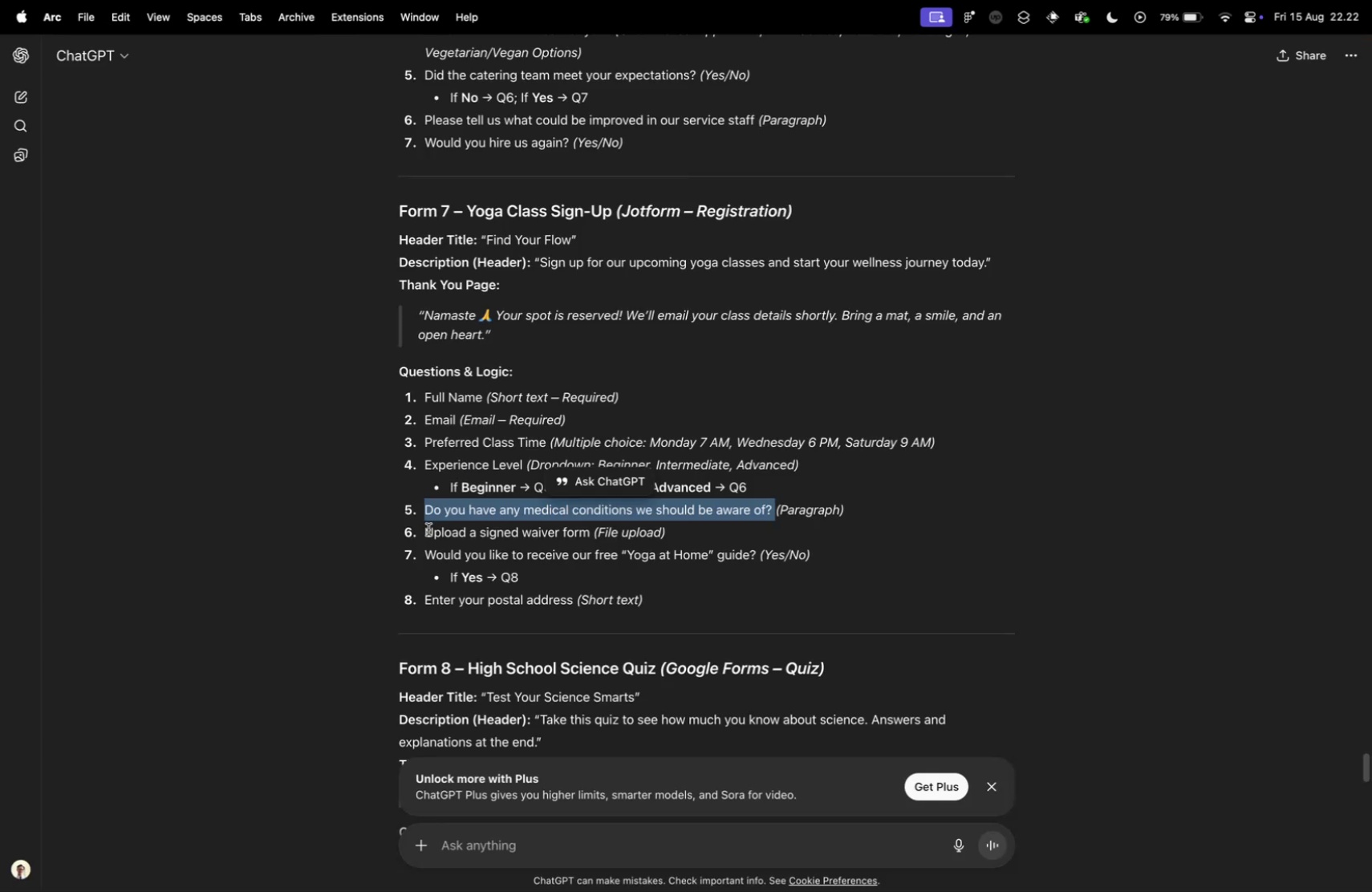 
key(Control+Tab)
 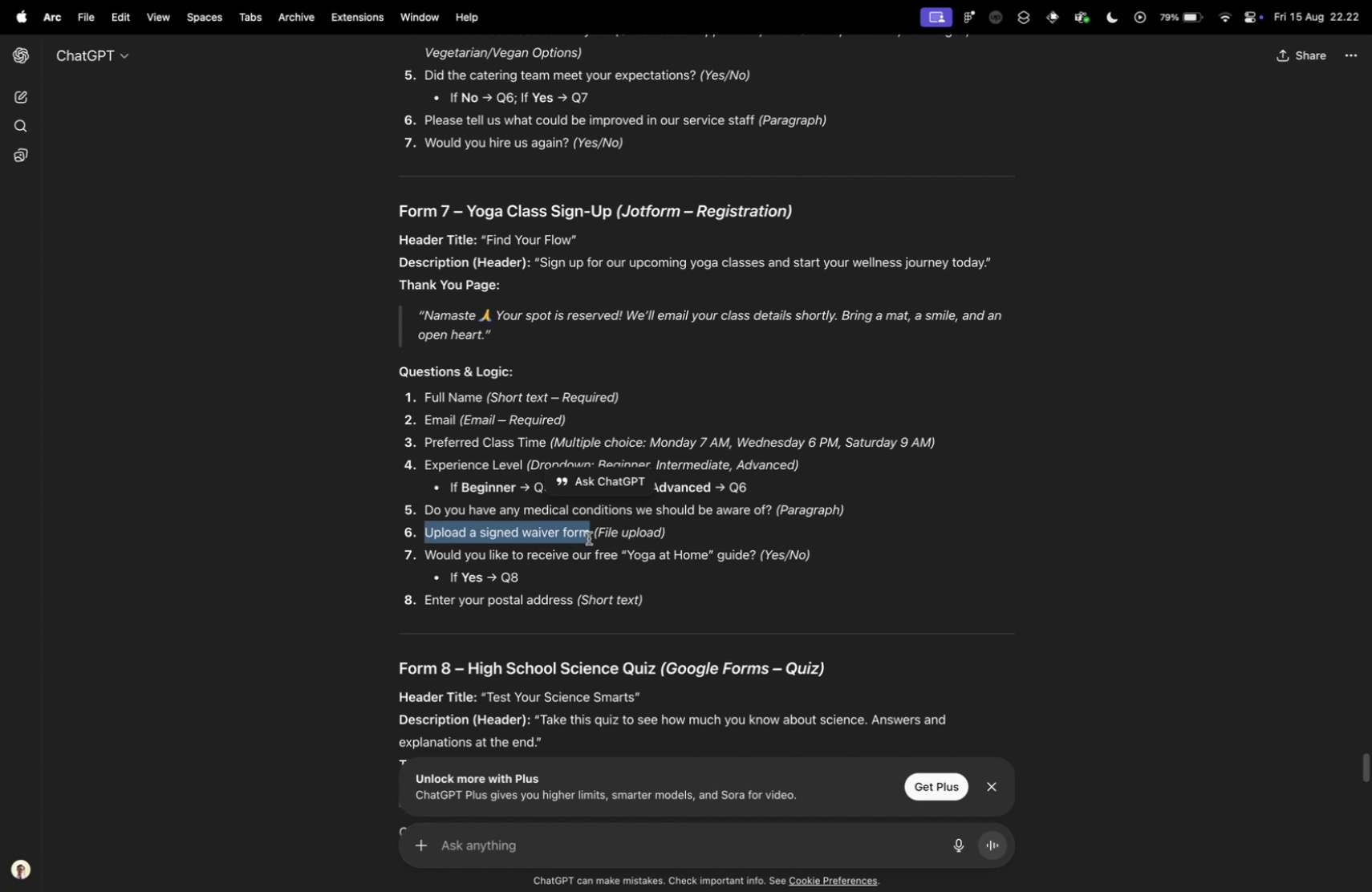 
left_click_drag(start_coordinate=[422, 529], to_coordinate=[589, 537])
 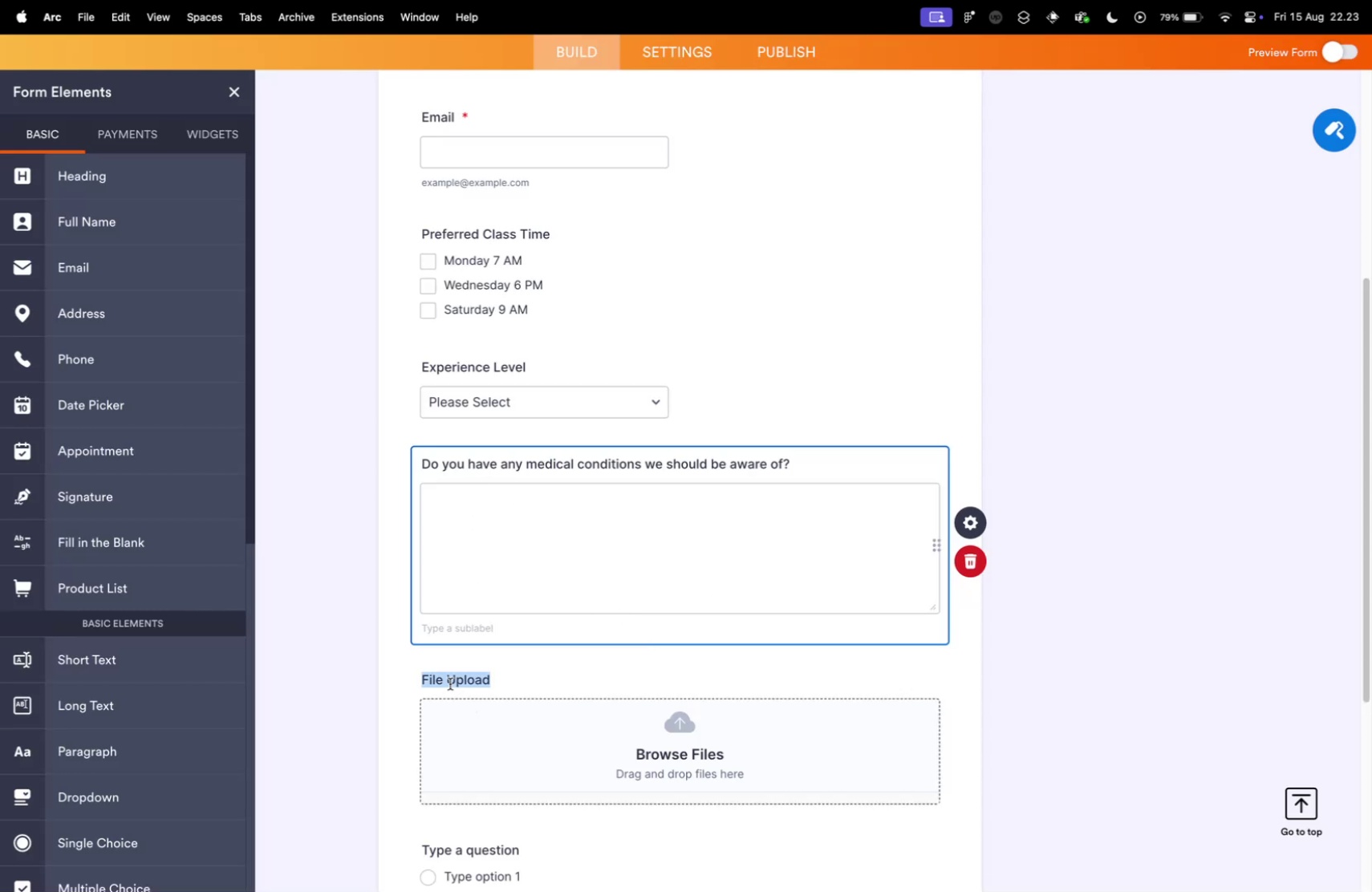 
key(Meta+CommandLeft)
 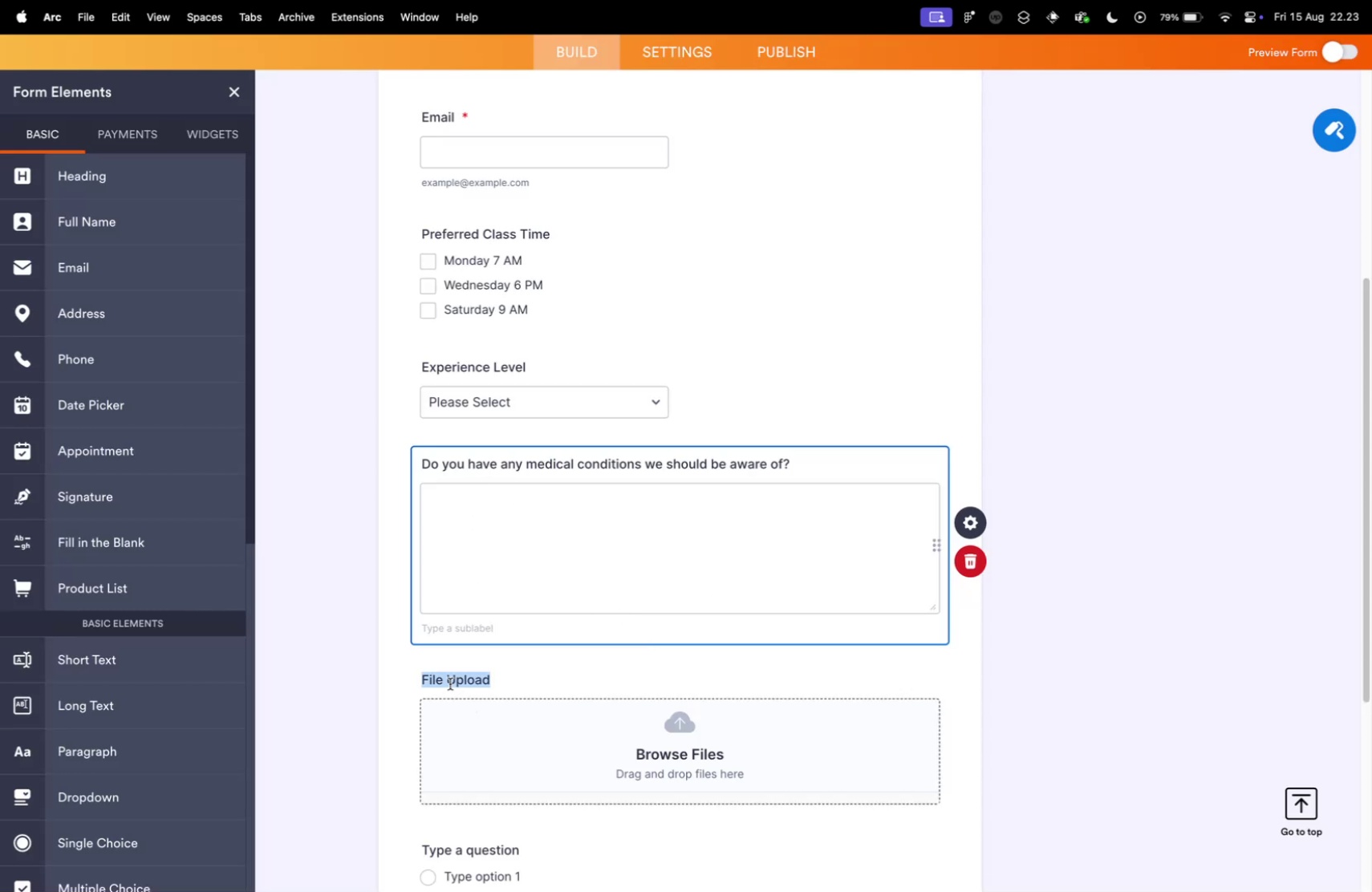 
key(Meta+C)
 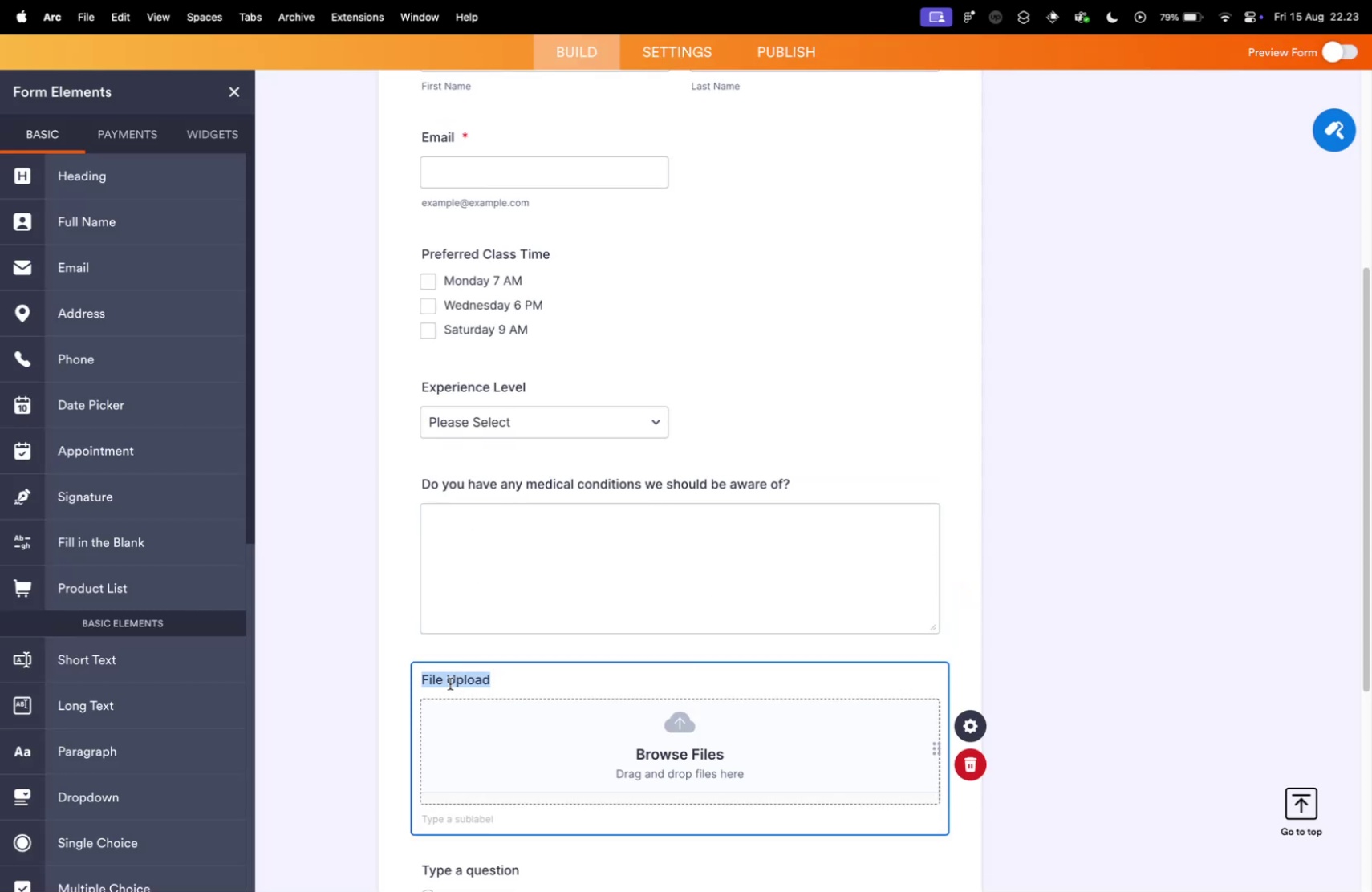 
key(Control+ControlLeft)
 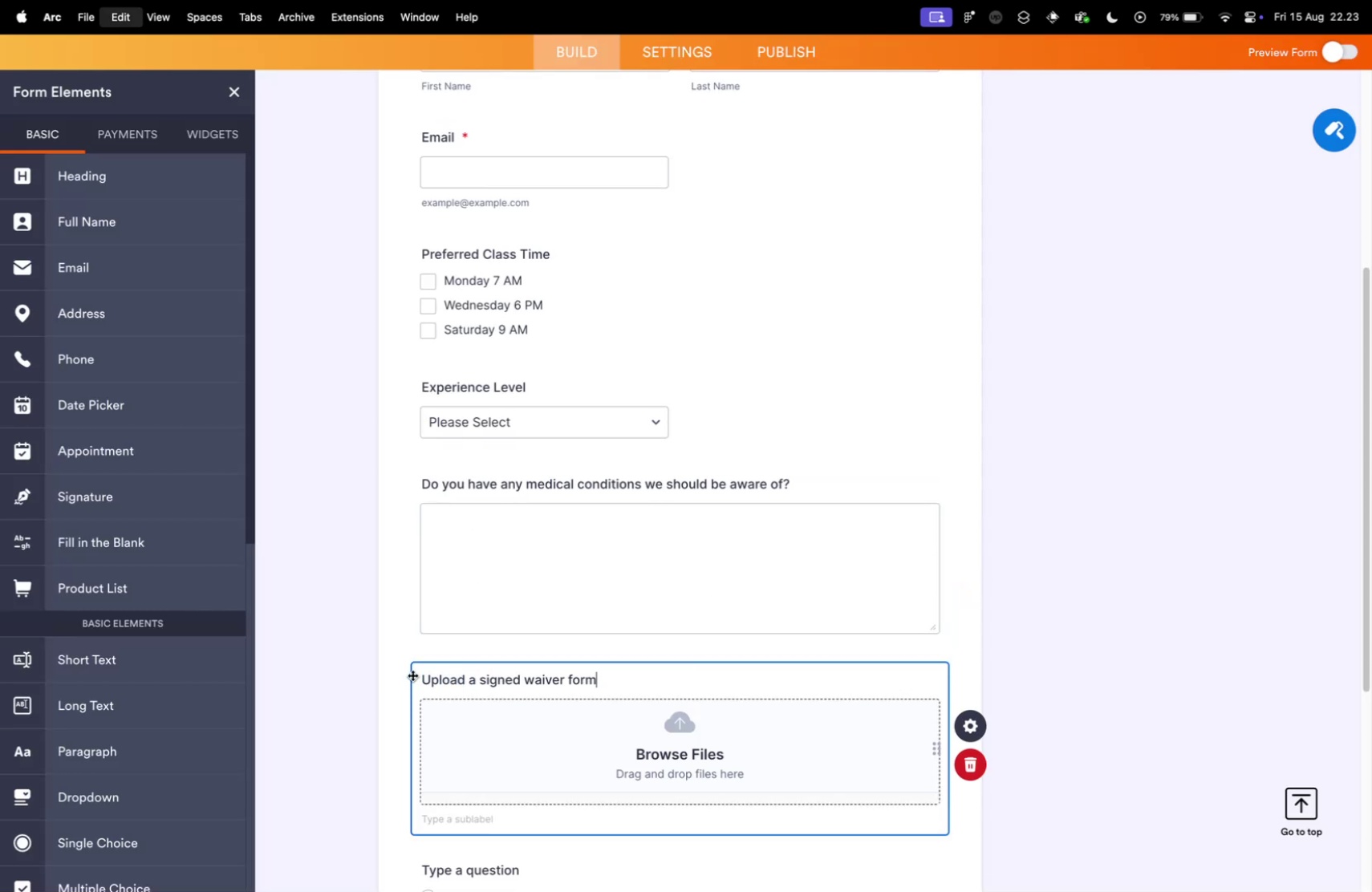 
key(Control+Tab)
 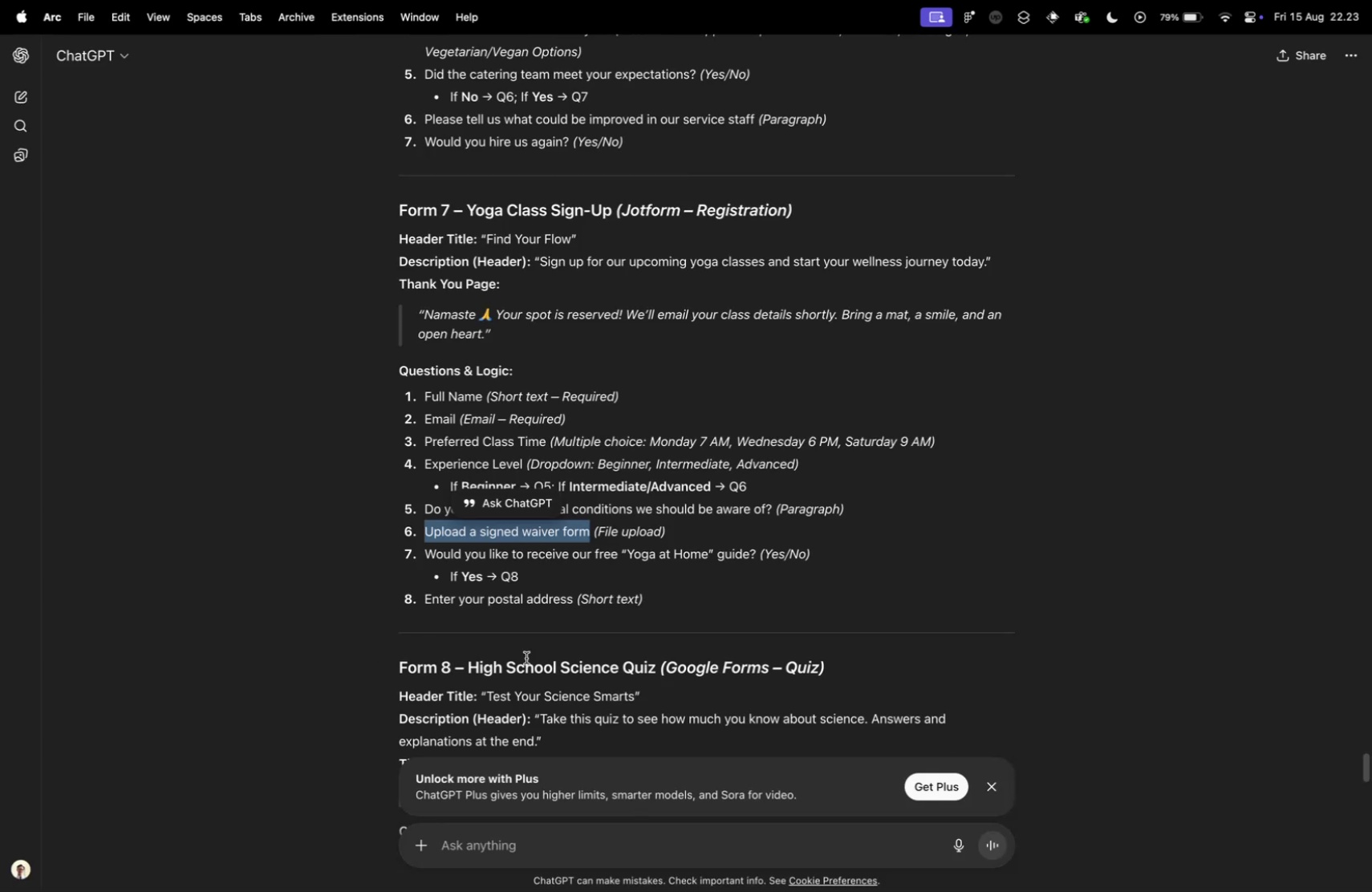 
left_click([450, 683])
 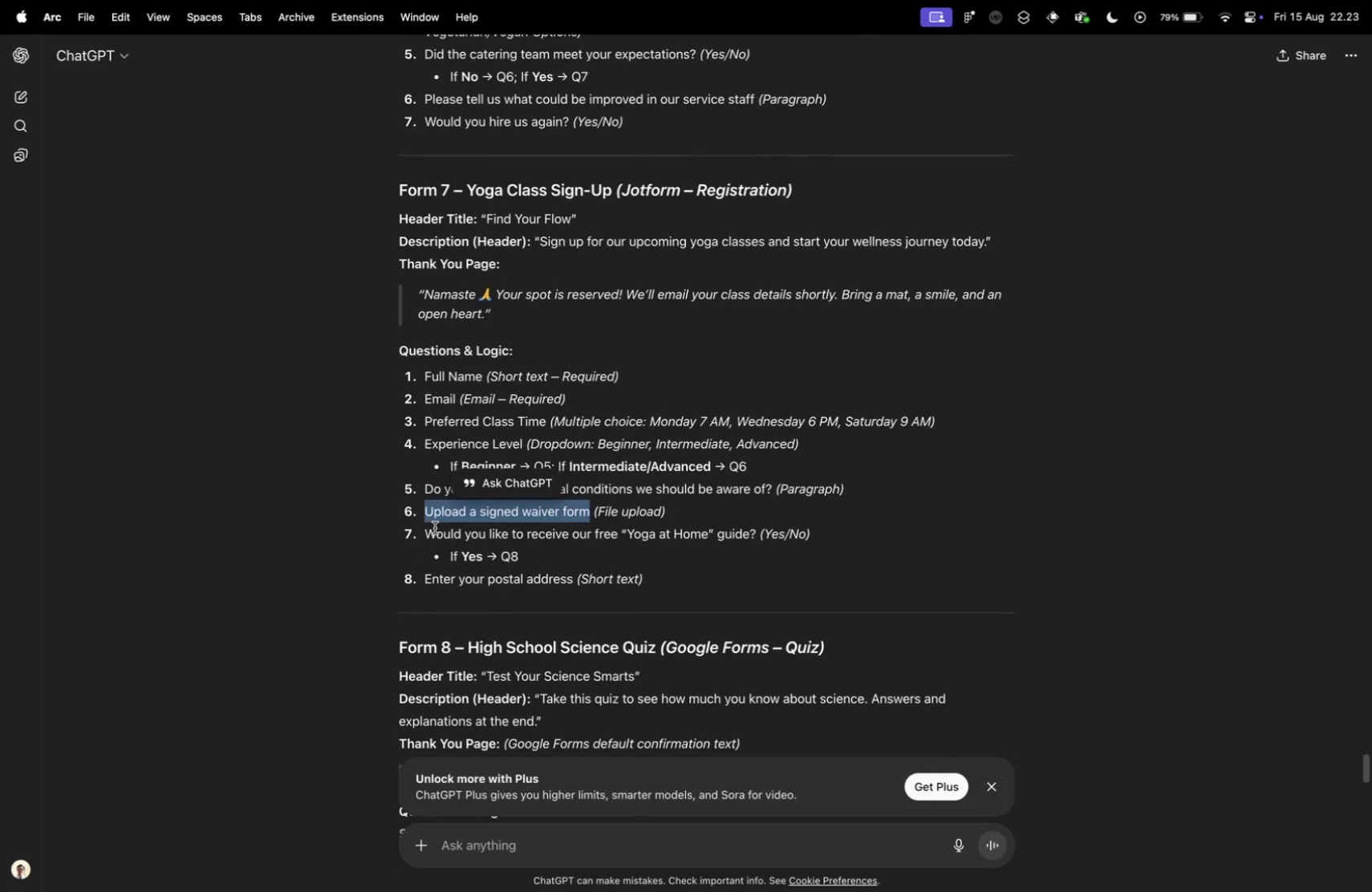 
key(Meta+V)
 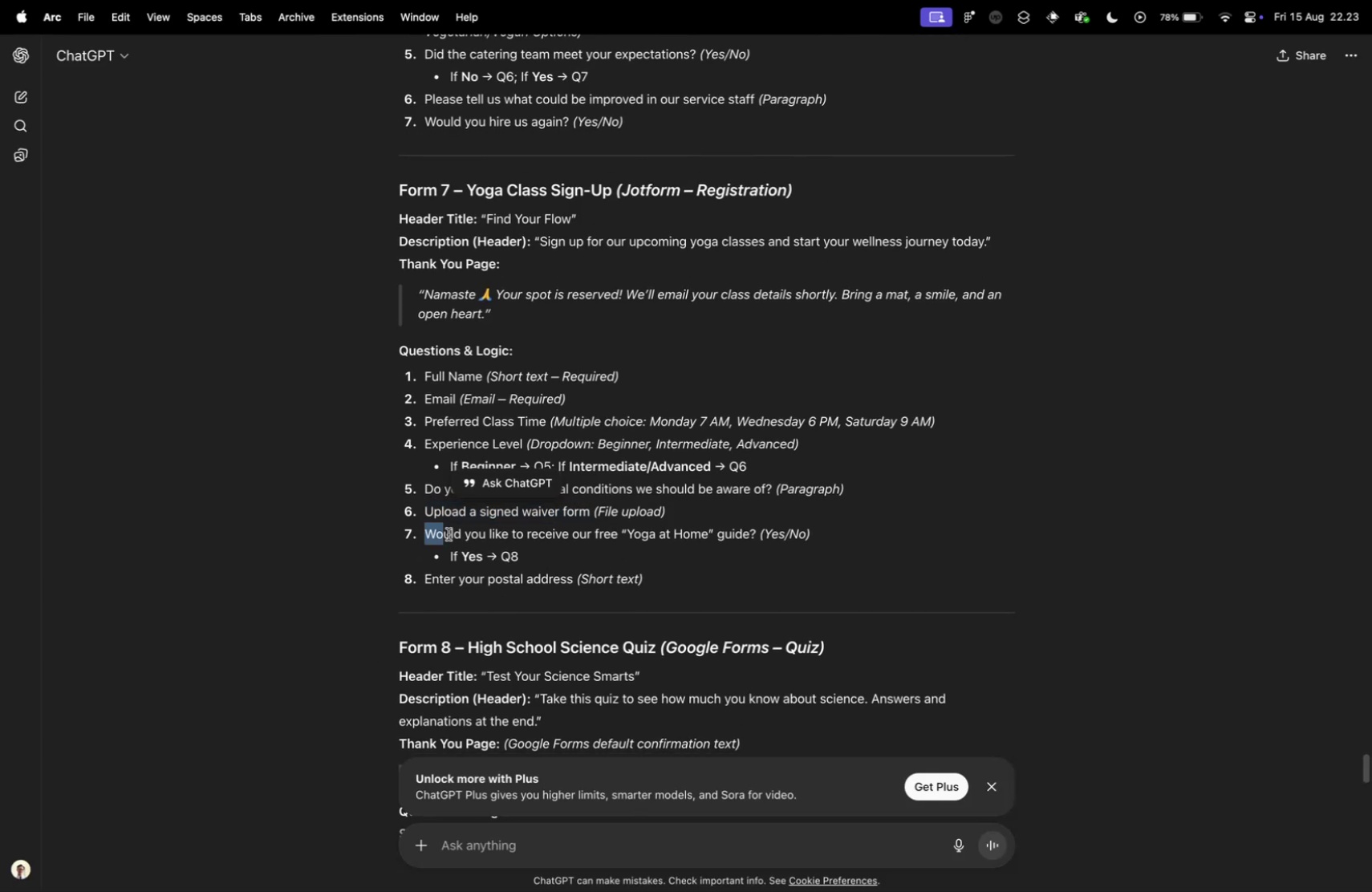 
key(Control+ControlLeft)
 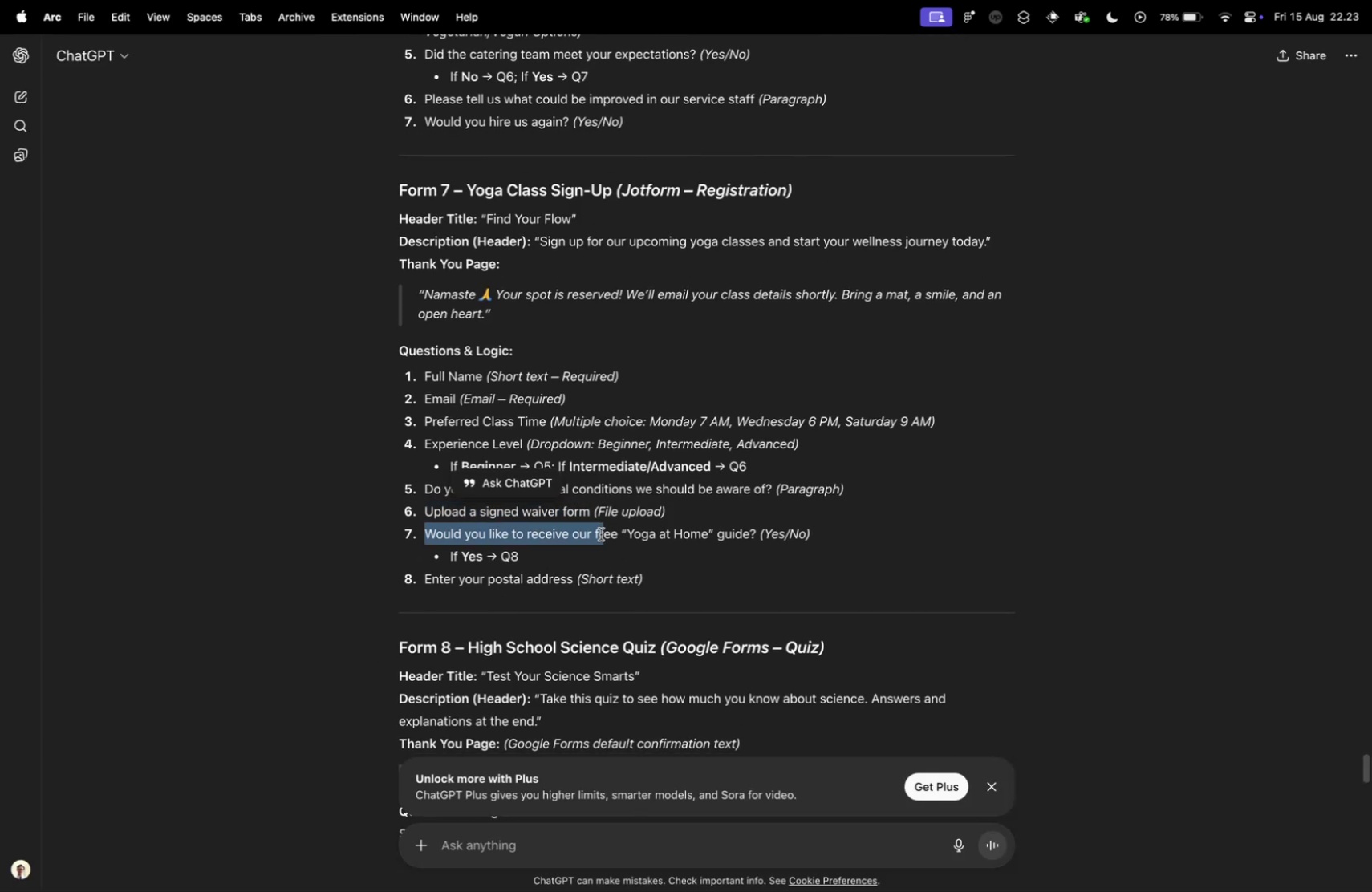 
key(Control+Tab)
 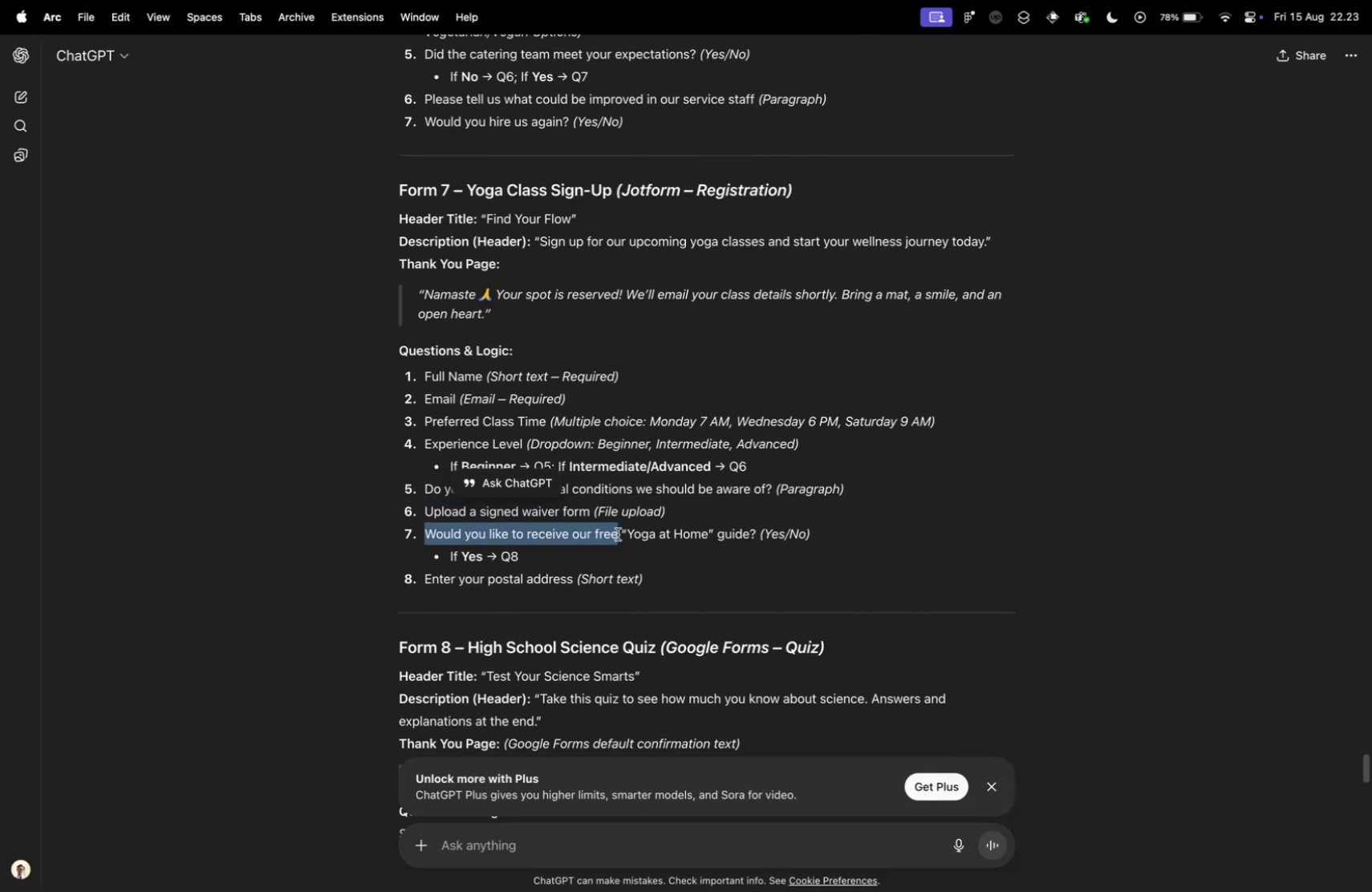 
scroll: coordinate [526, 657], scroll_direction: down, amount: 2.0
 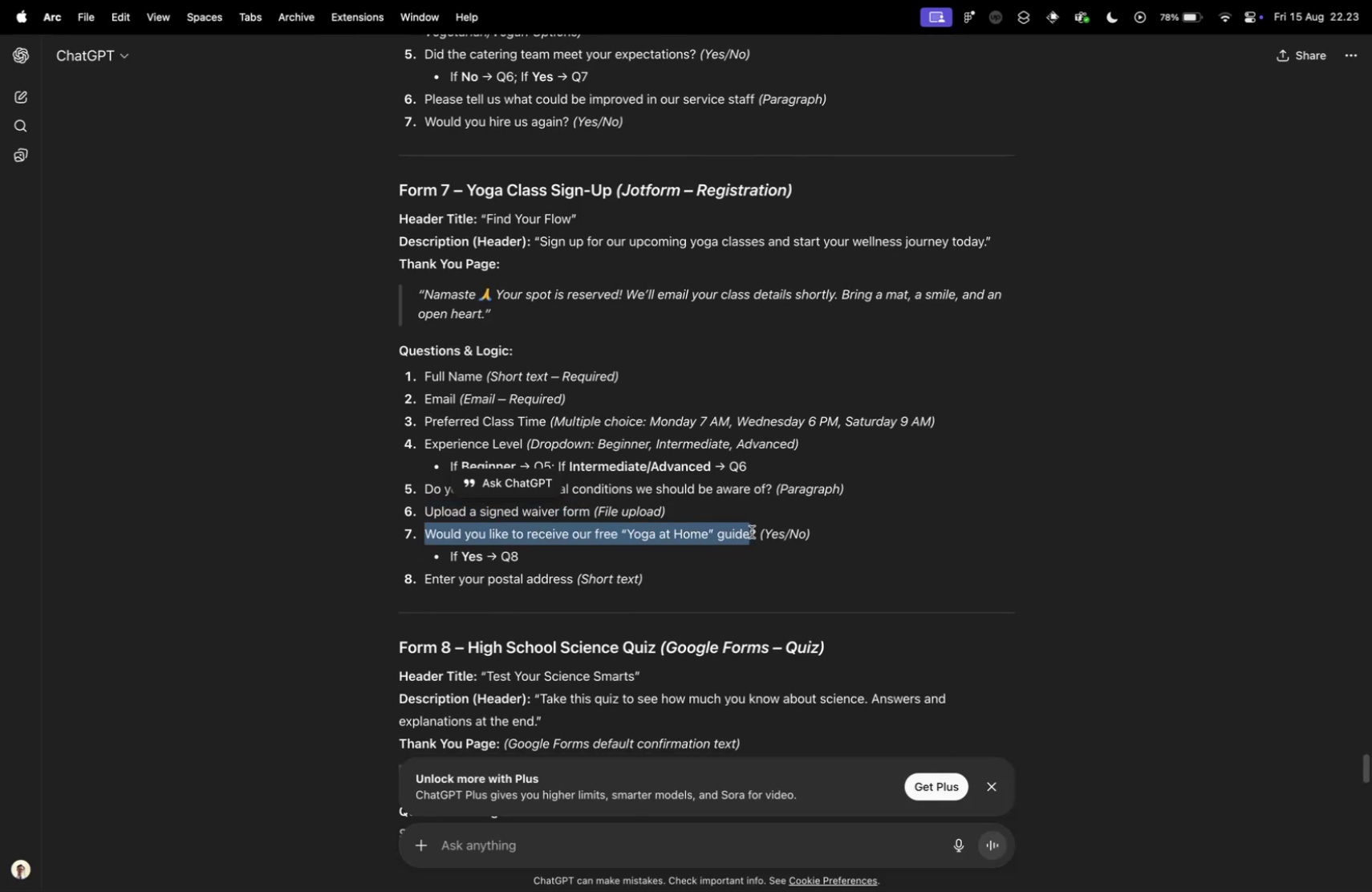 
left_click_drag(start_coordinate=[424, 533], to_coordinate=[754, 531])
 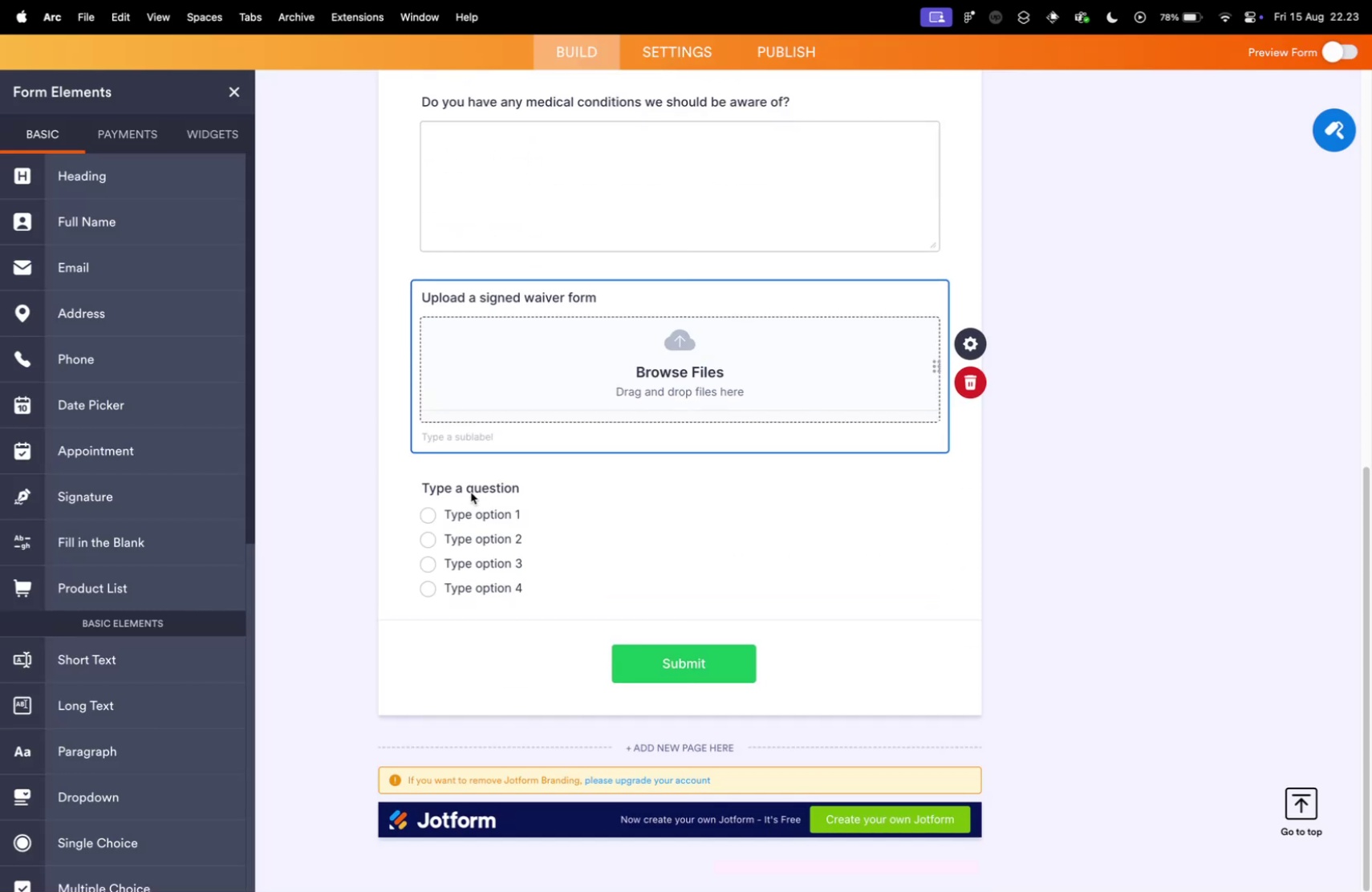 
key(Meta+CommandLeft)
 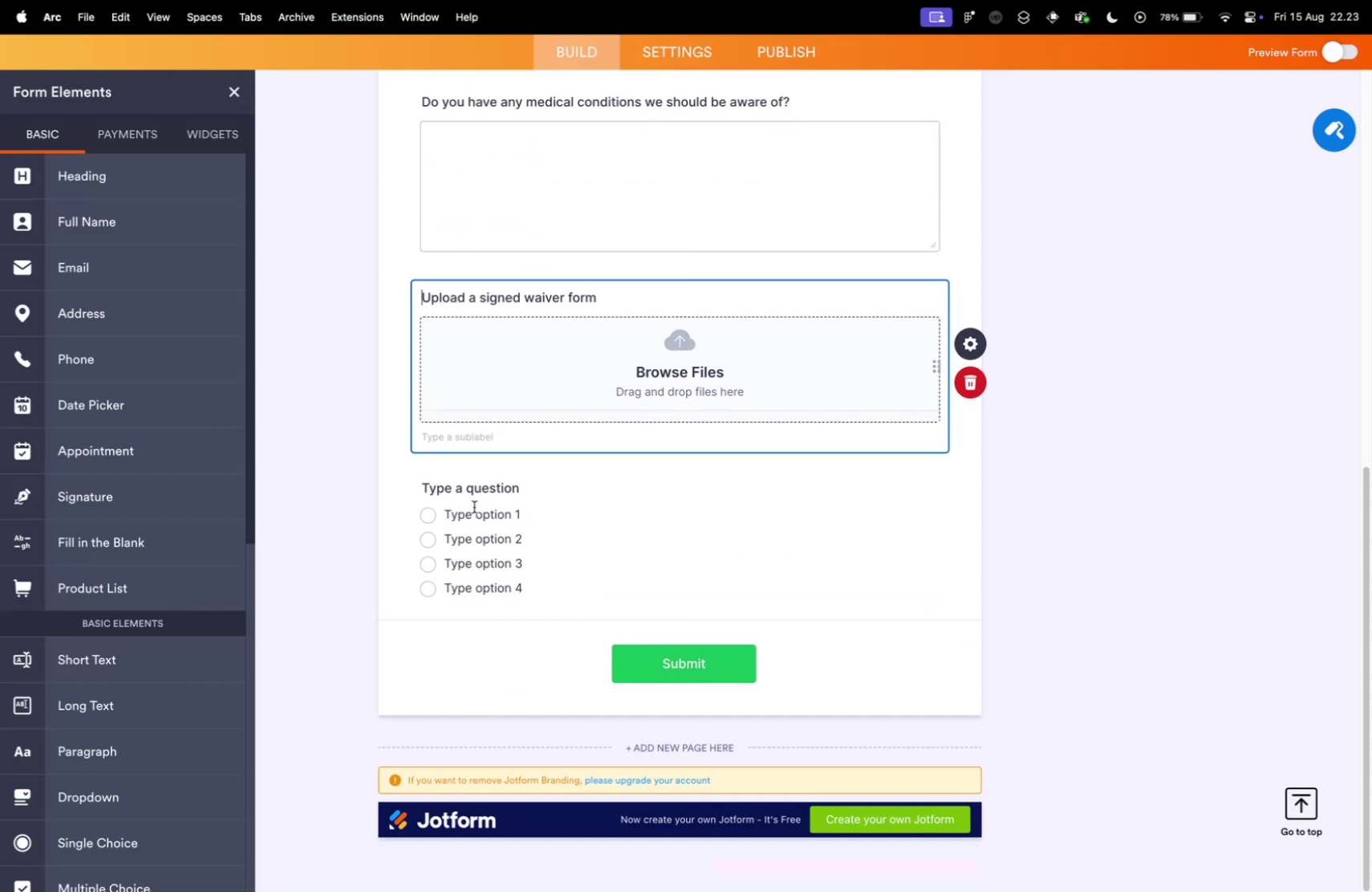 
key(Meta+C)
 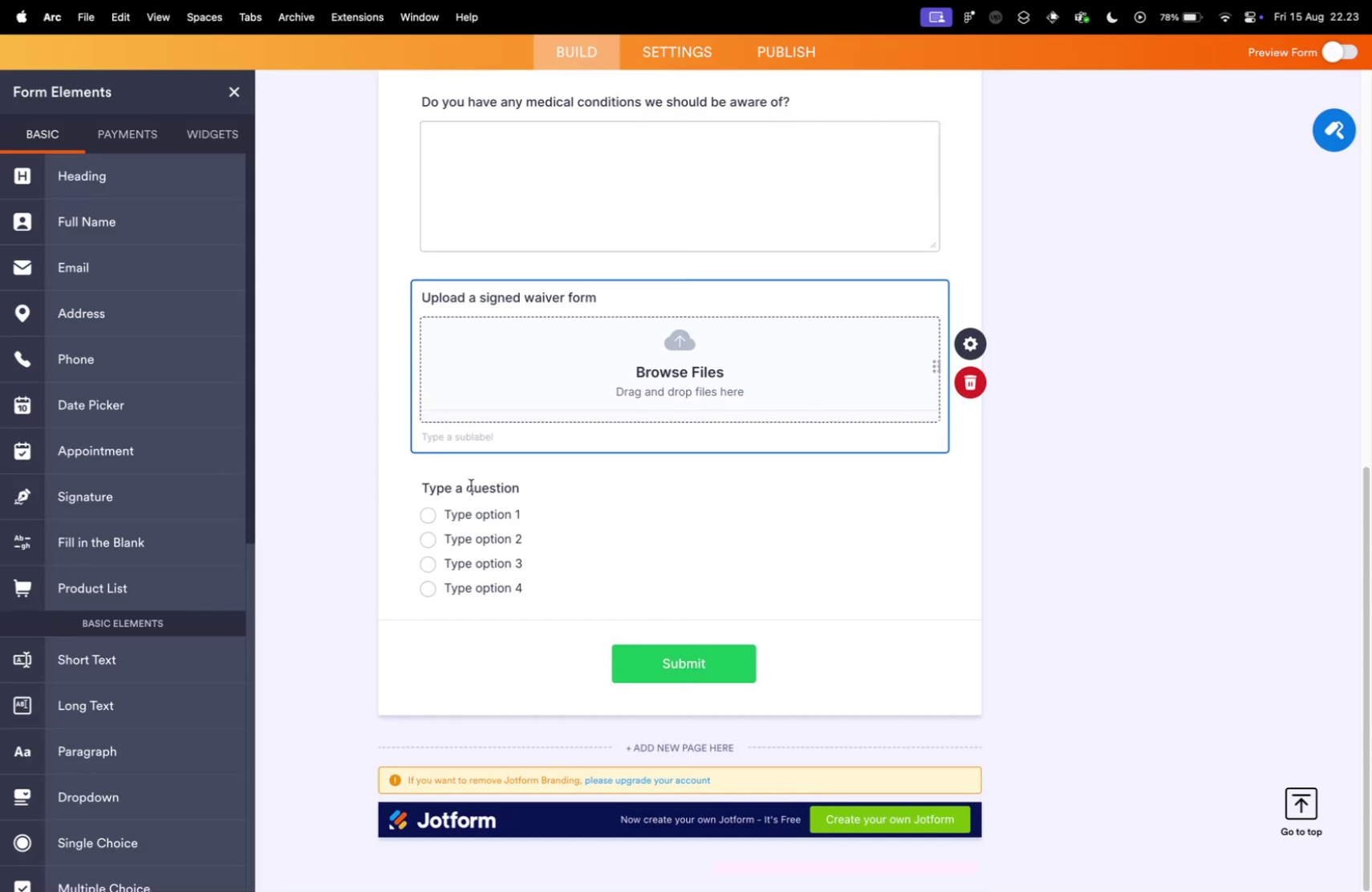 
key(Control+ControlLeft)
 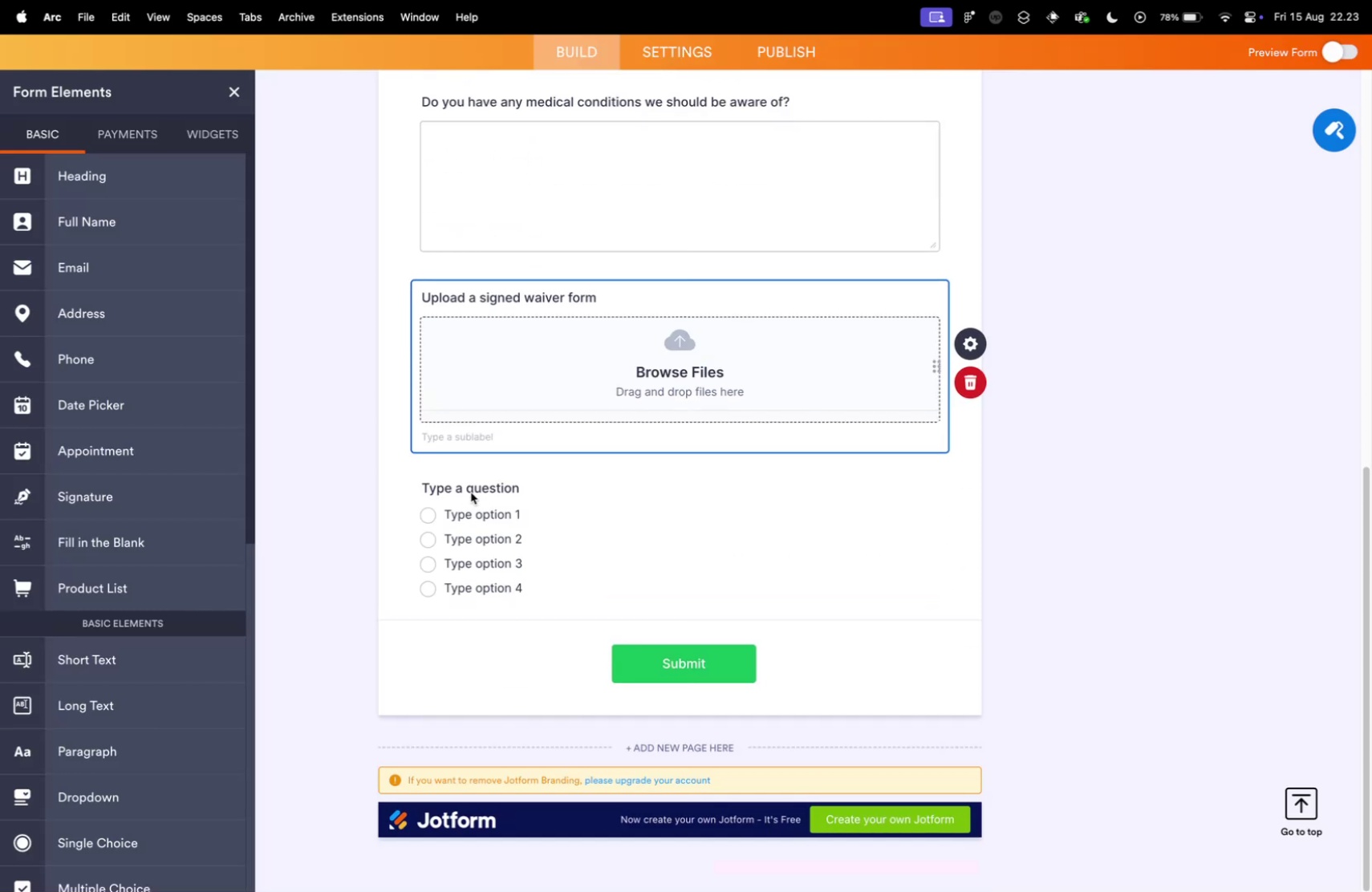 
key(Control+Tab)
 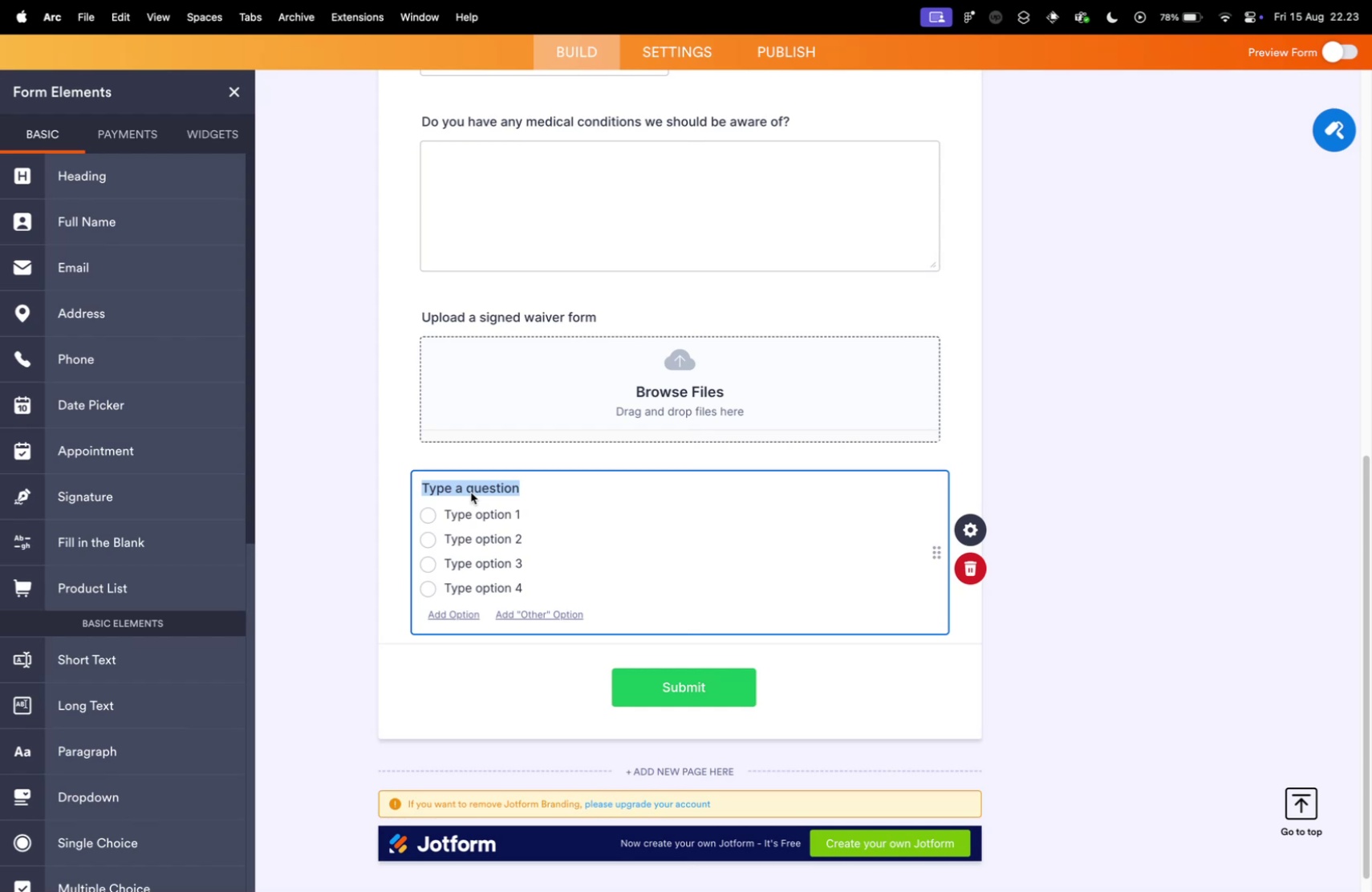 
scroll: coordinate [481, 672], scroll_direction: down, amount: 14.0
 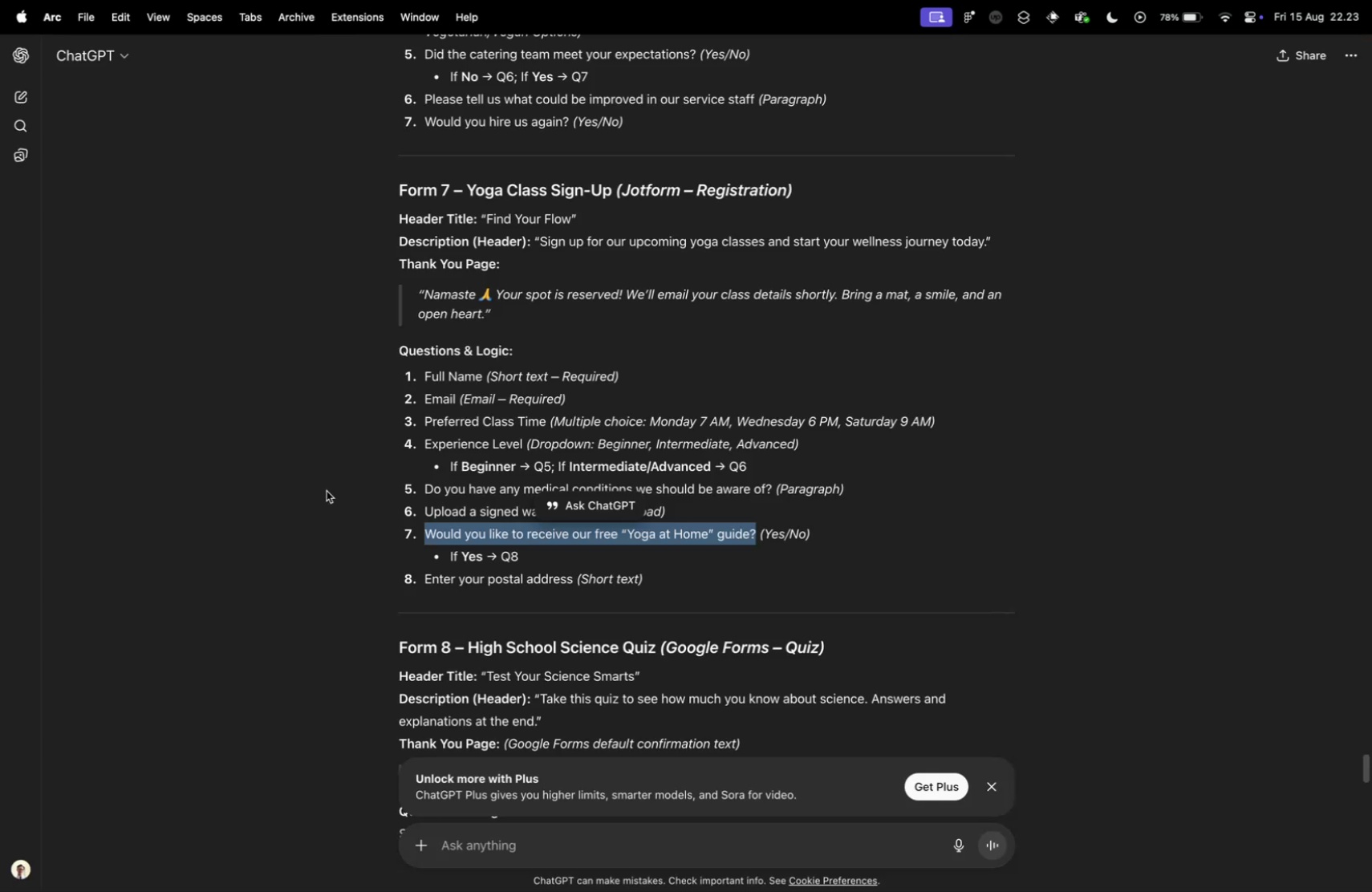 
left_click([471, 492])
 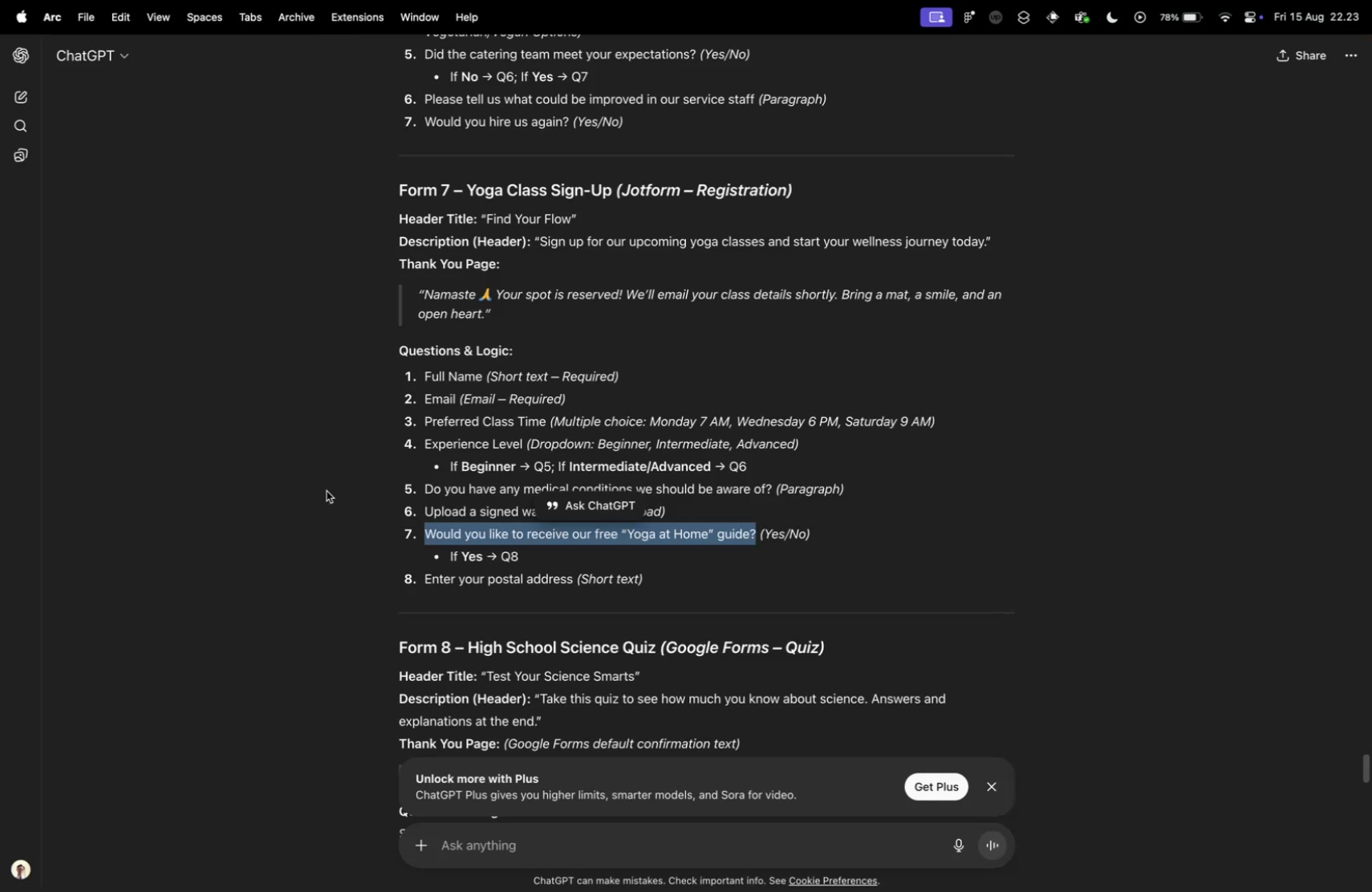 
key(Meta+V)
 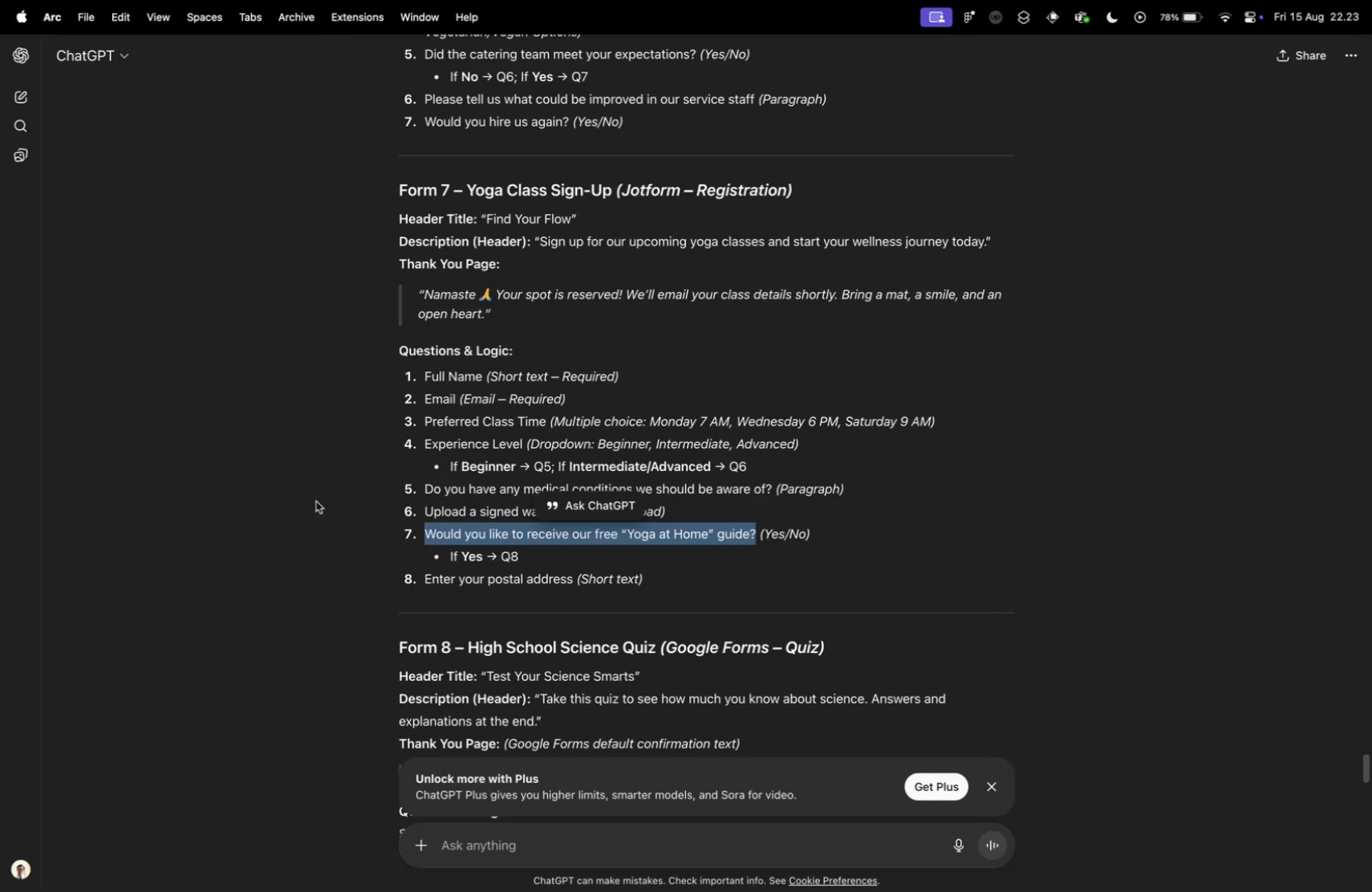 
key(Control+ControlLeft)
 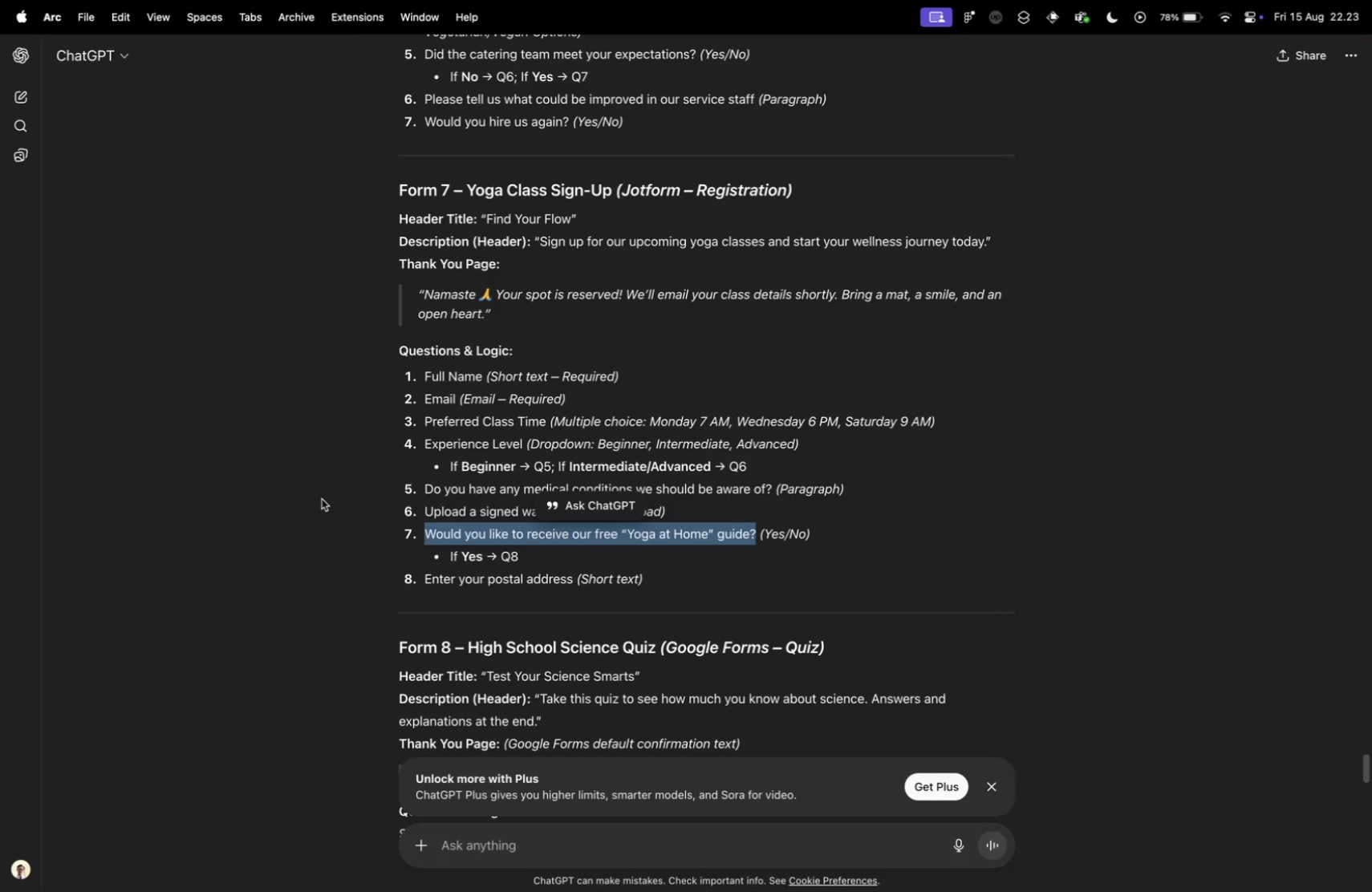 
key(Control+Tab)
 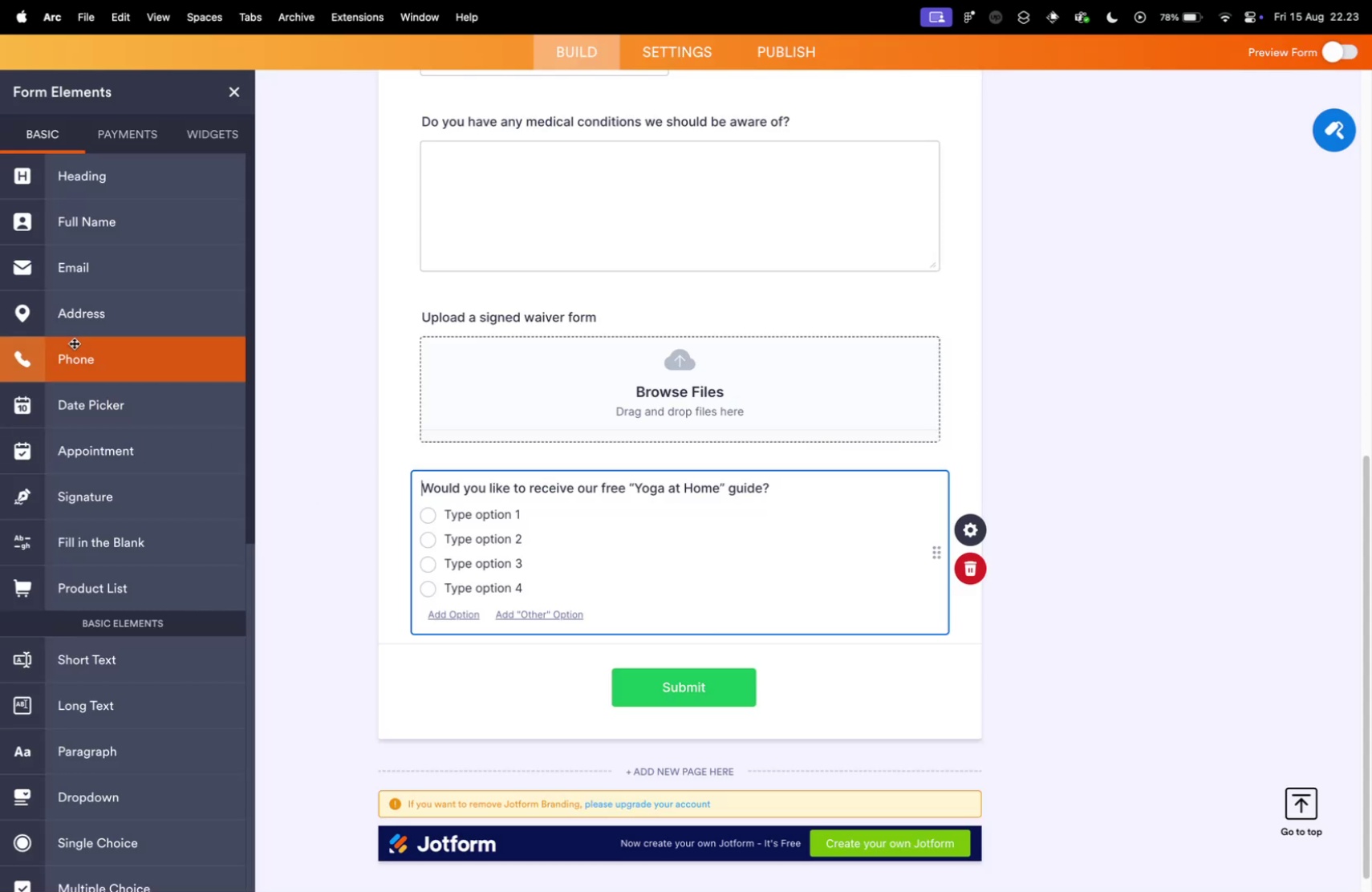 
key(Control+Tab)
 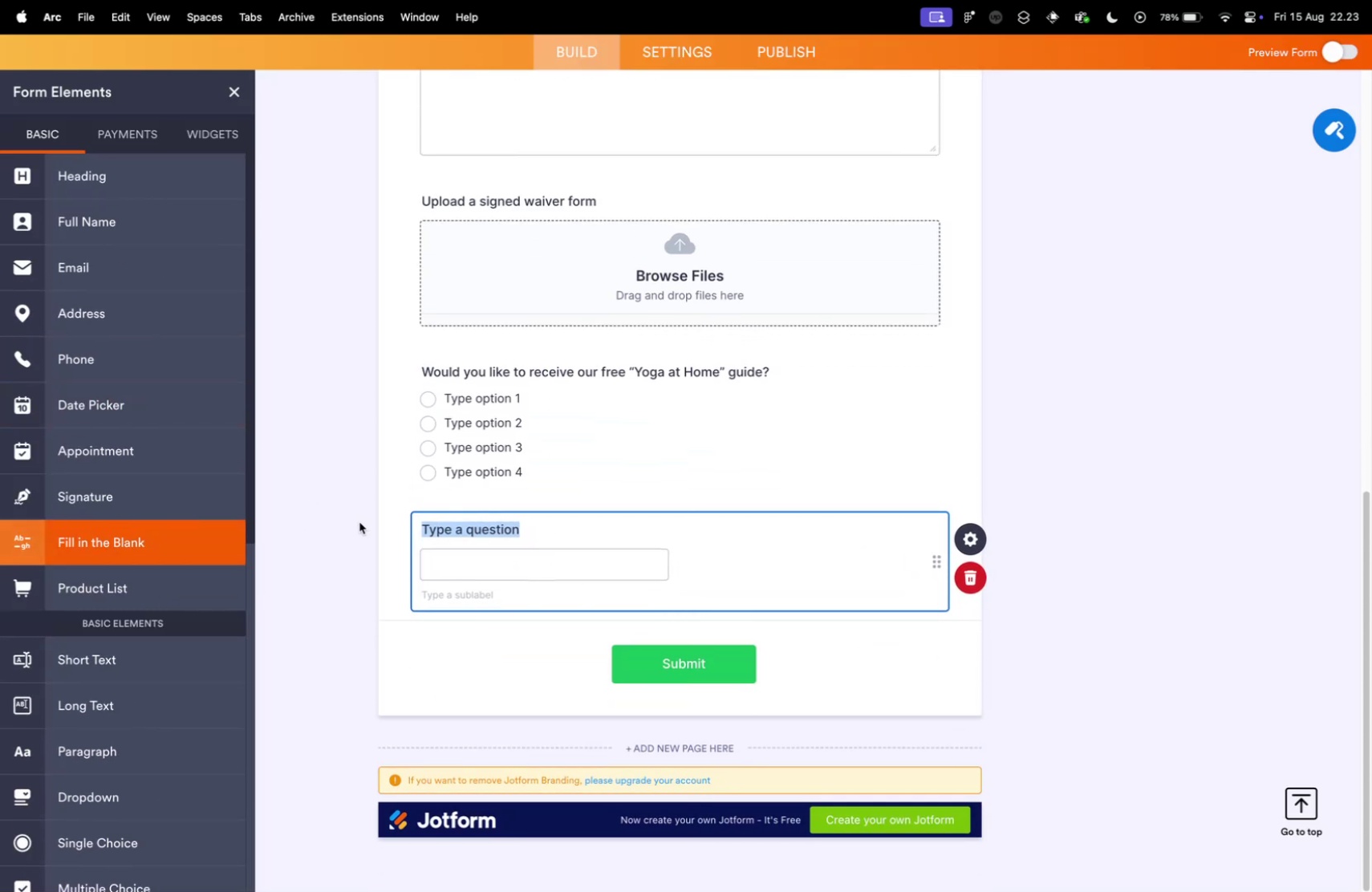 
scroll: coordinate [120, 586], scroll_direction: down, amount: 5.0
 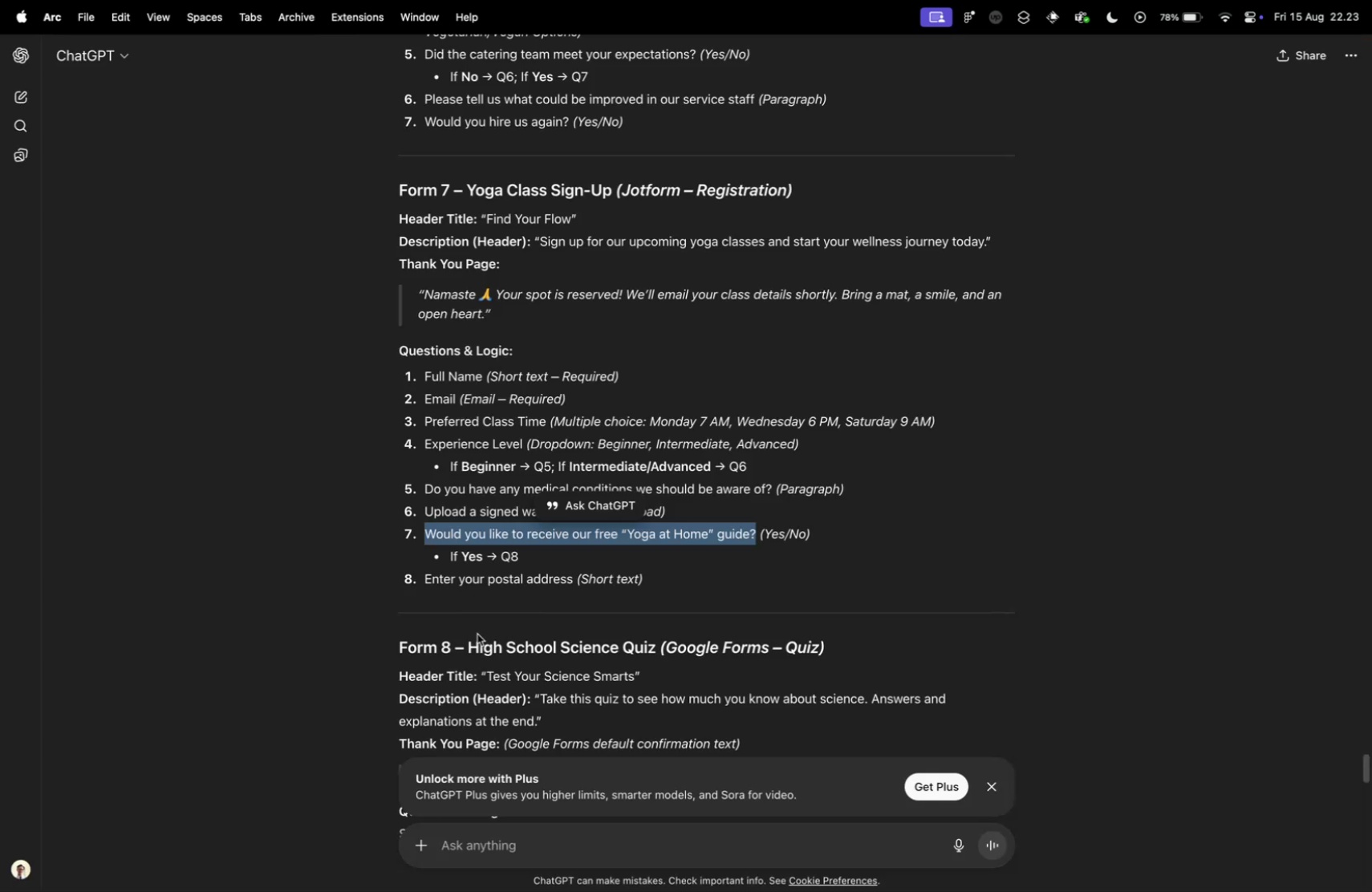 
left_click([87, 520])
 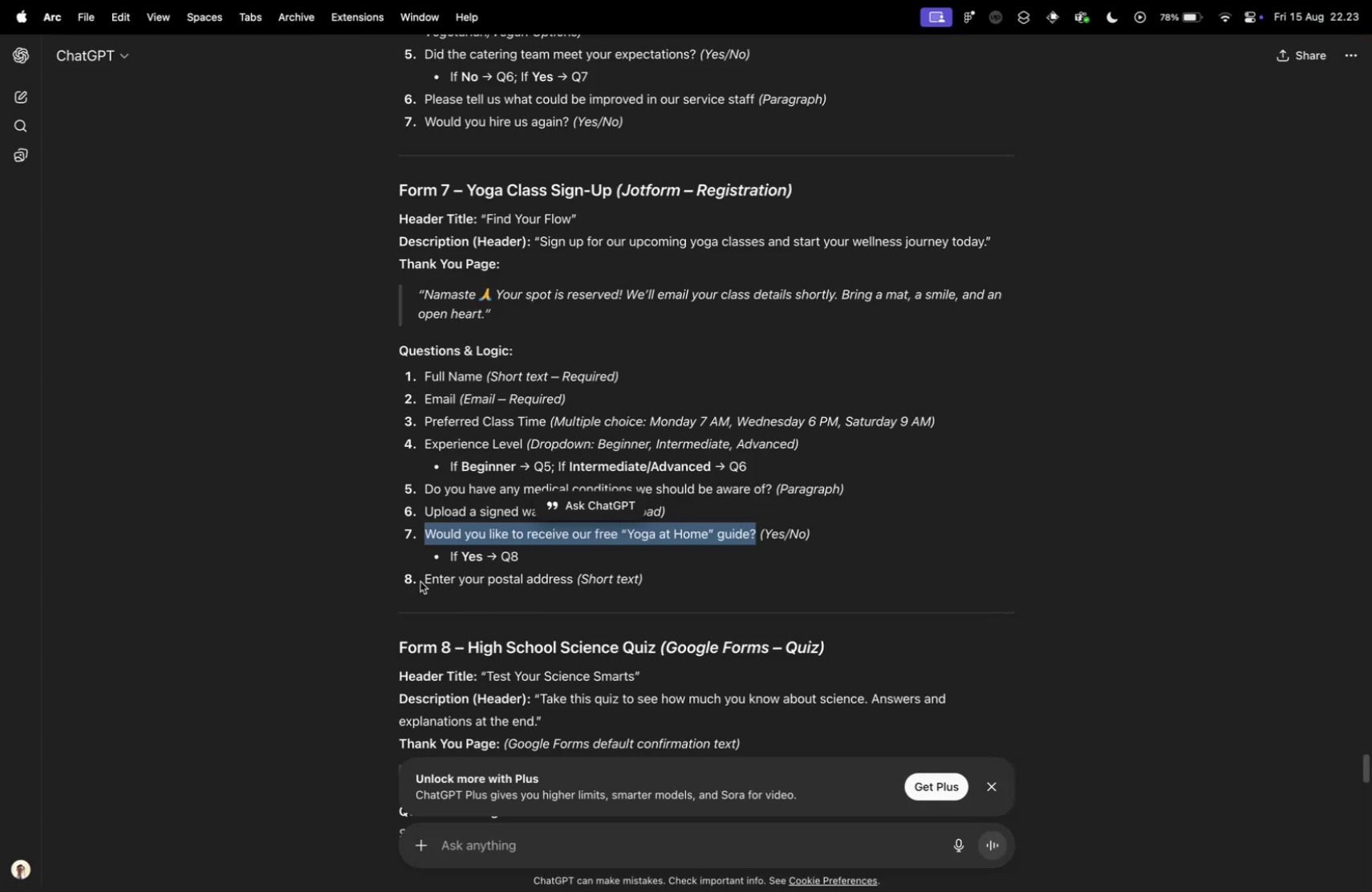 
key(Control+Tab)
 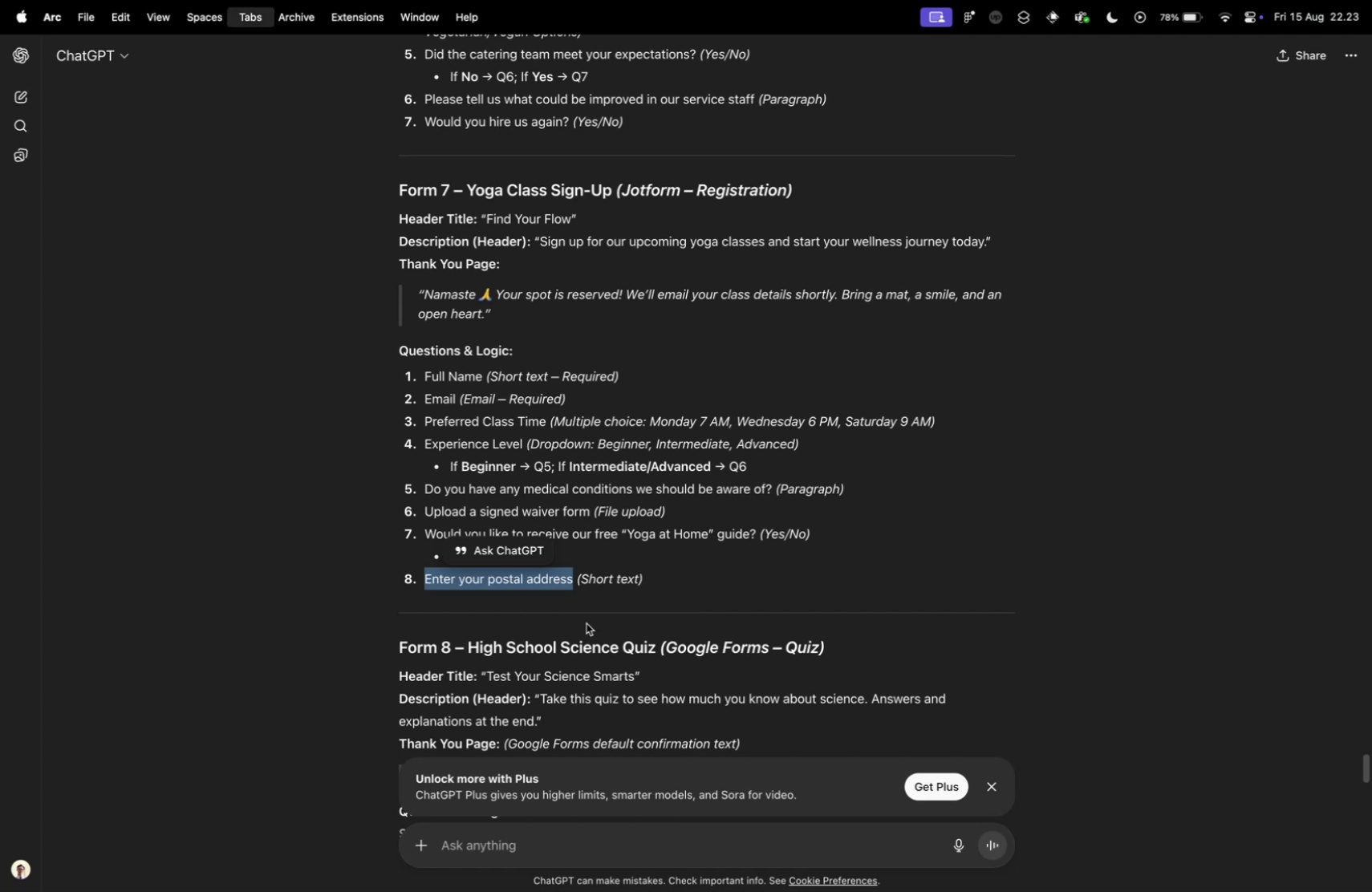 
left_click_drag(start_coordinate=[426, 579], to_coordinate=[573, 583])
 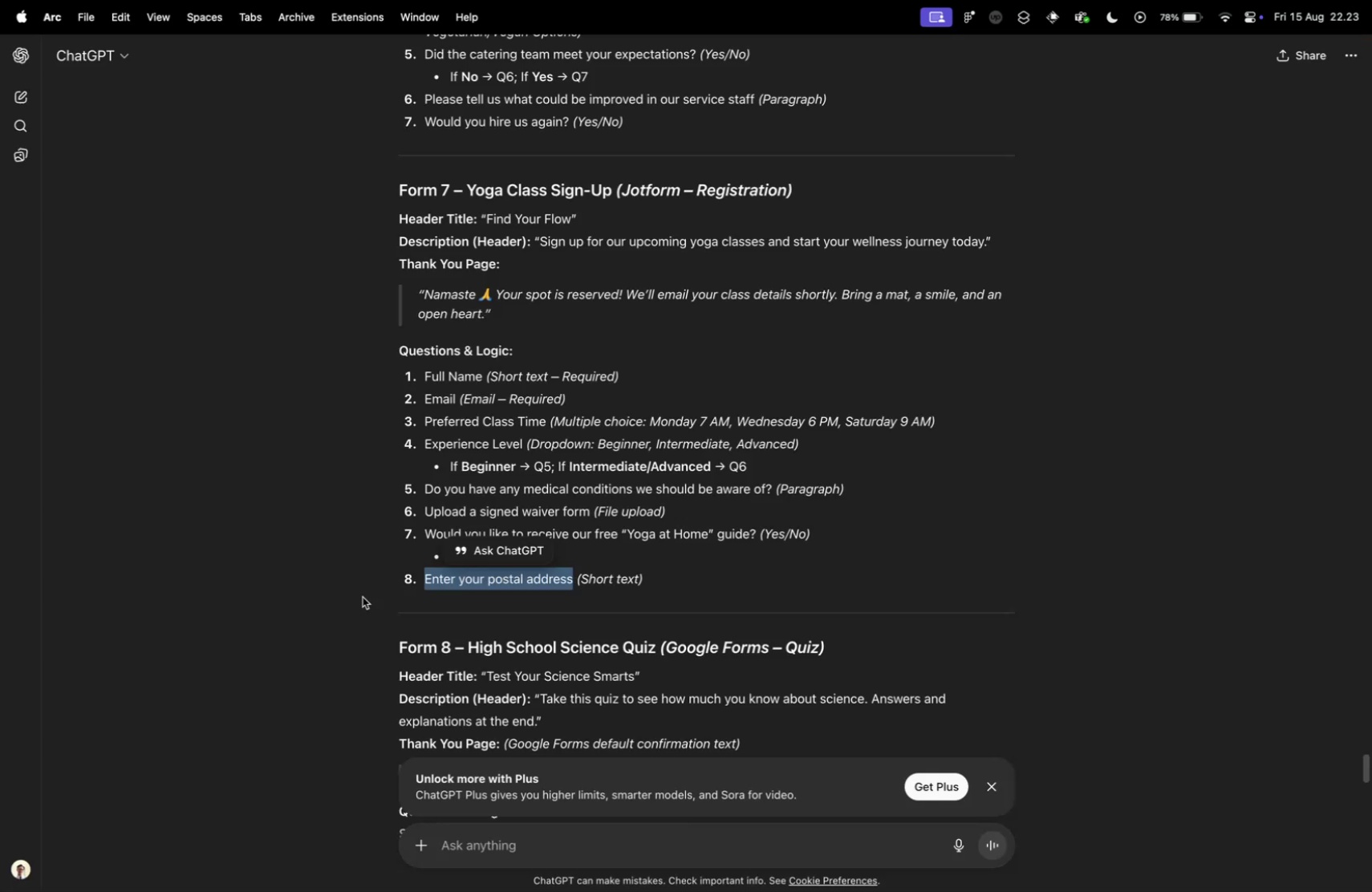 
key(Meta+CommandLeft)
 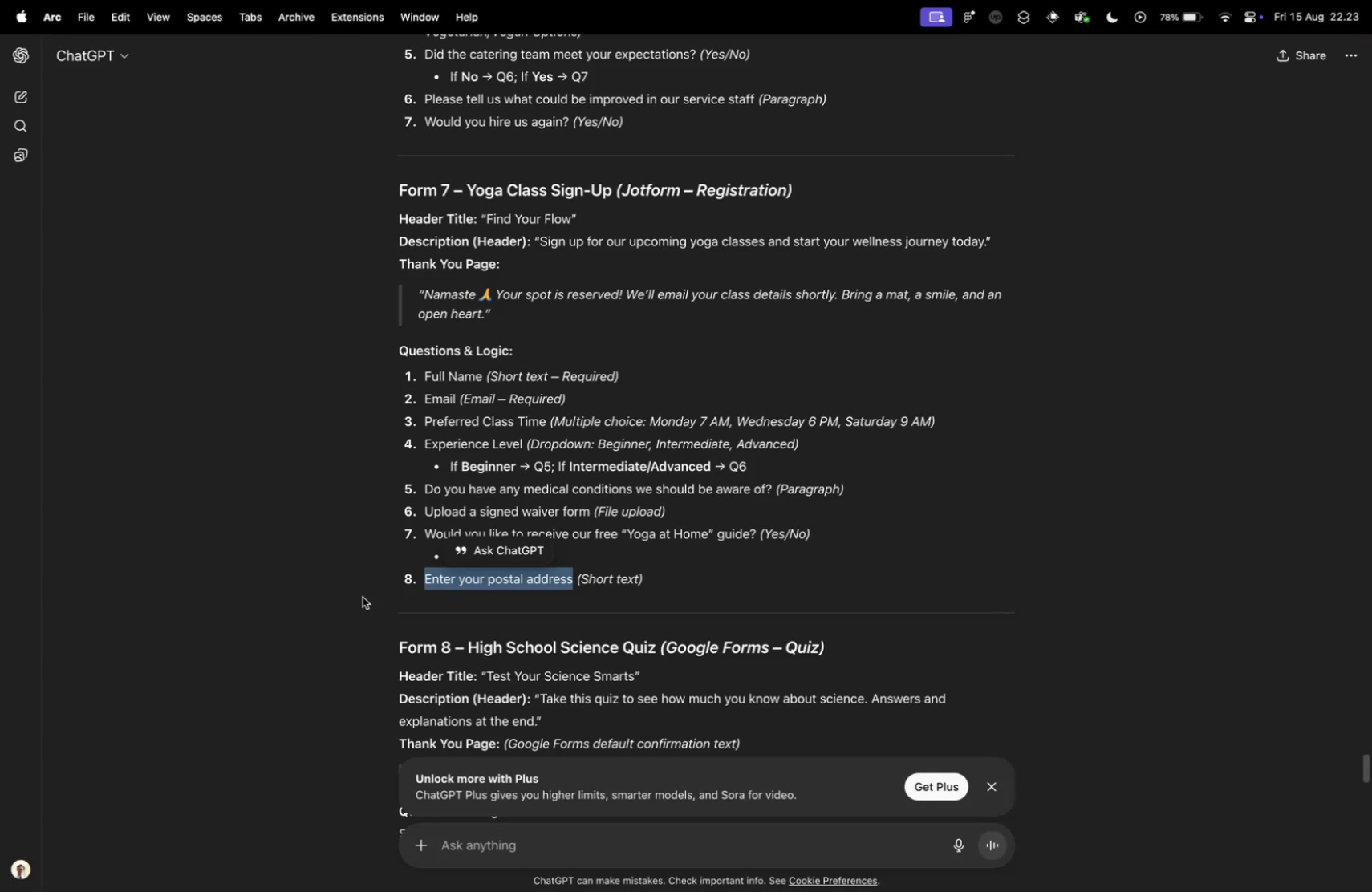 
key(Meta+C)
 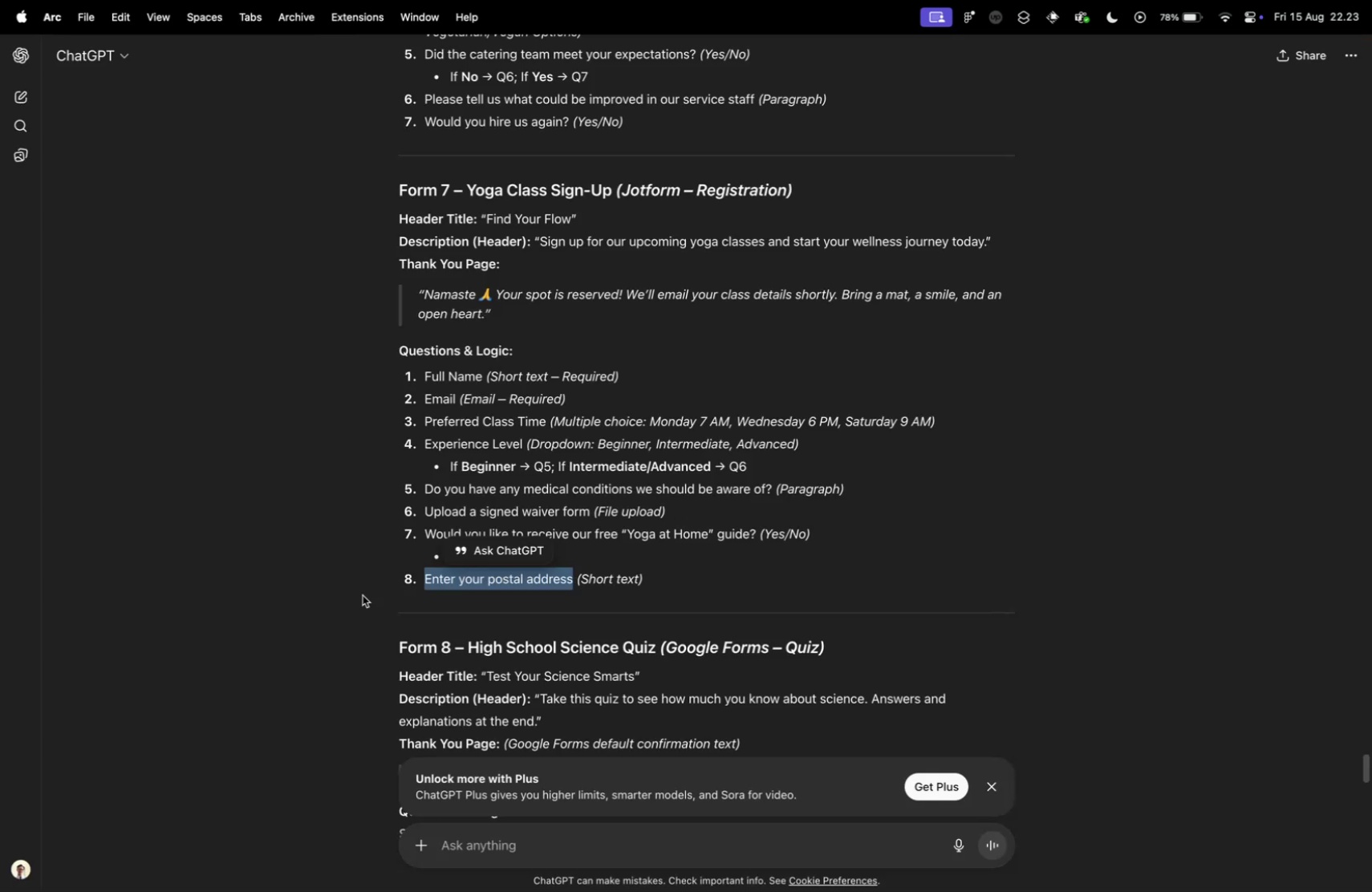 
key(Control+ControlLeft)
 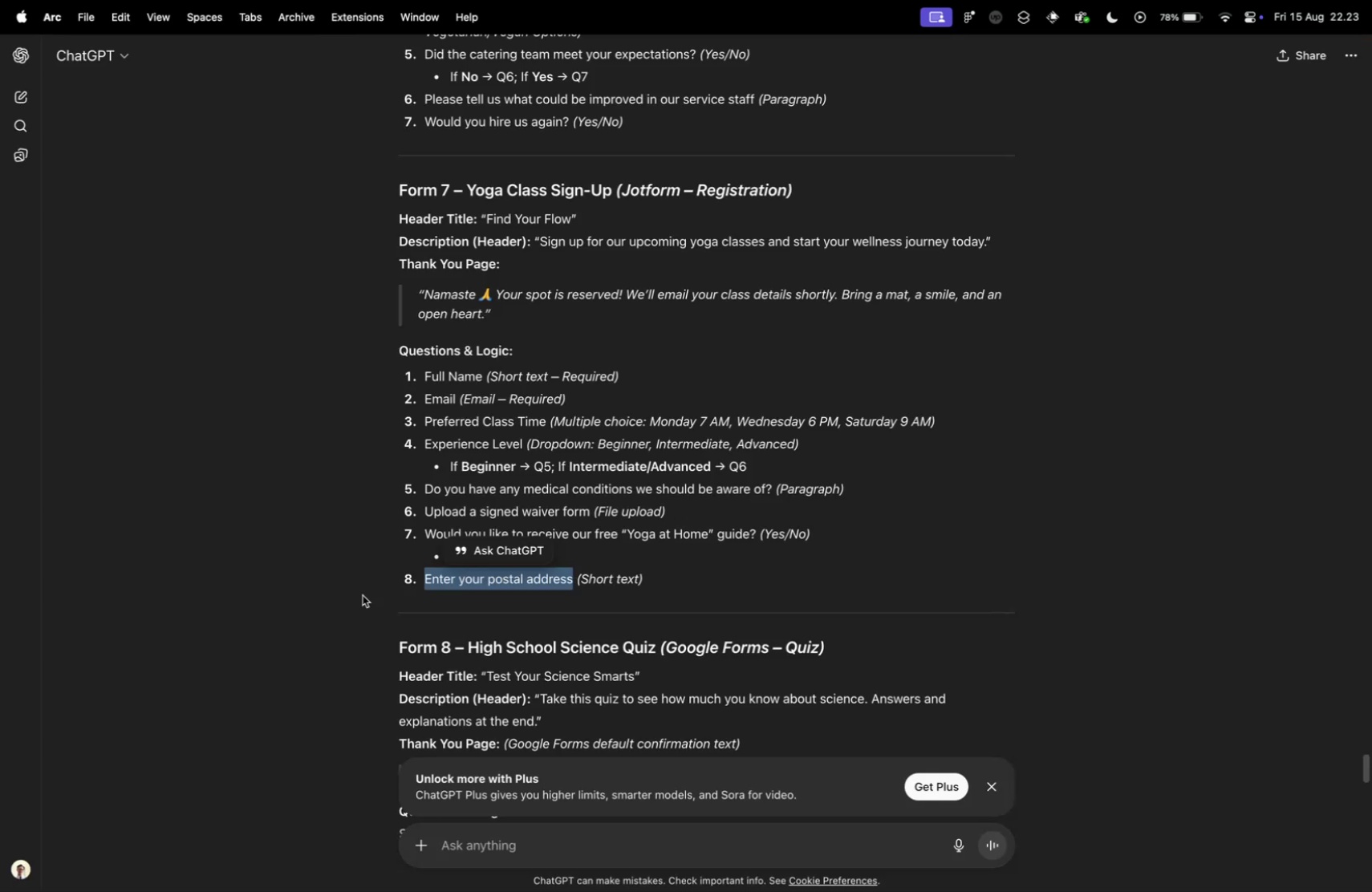 
key(Control+Tab)
 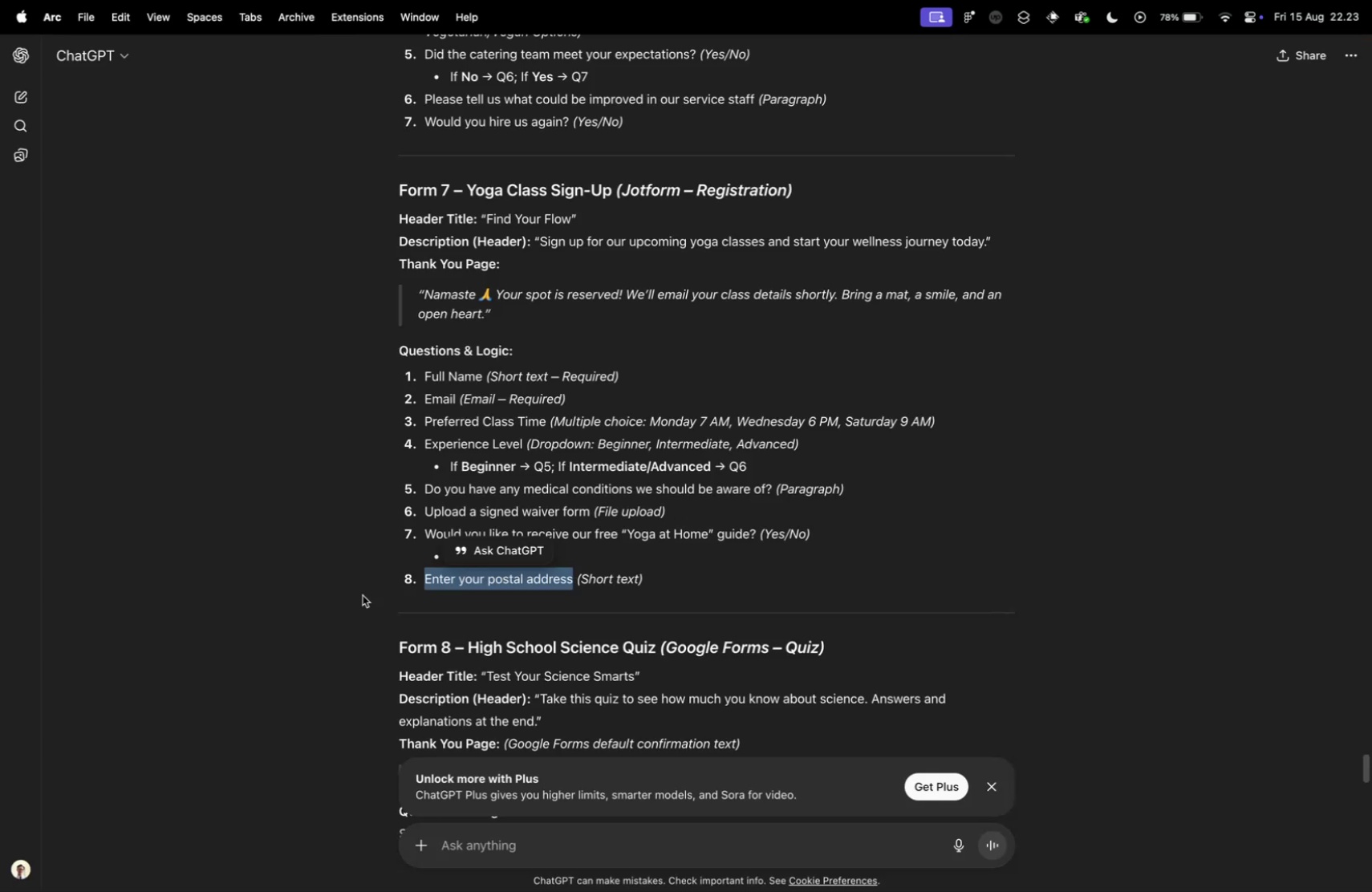 
key(Meta+V)
 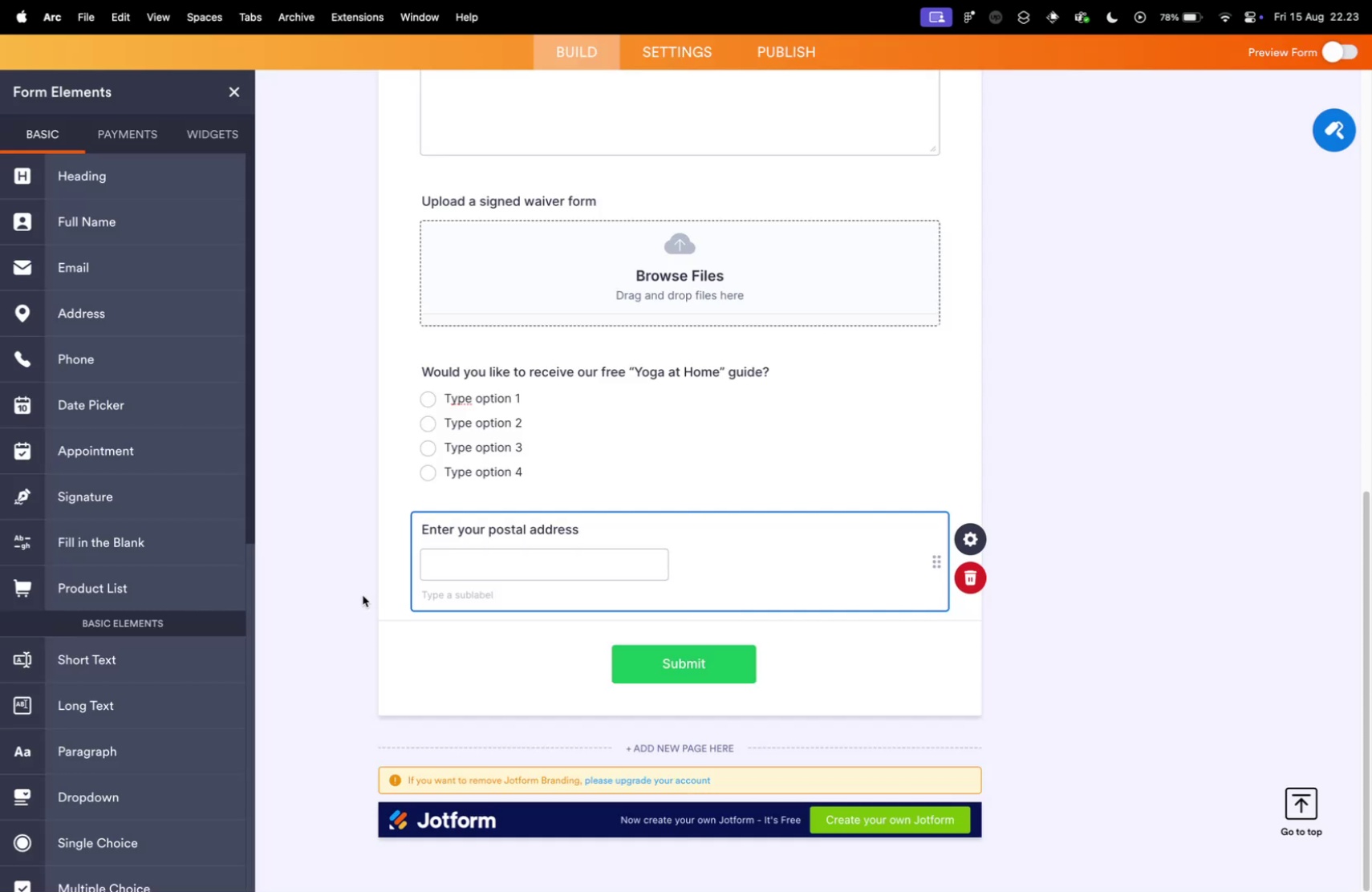 
key(Control+ControlLeft)
 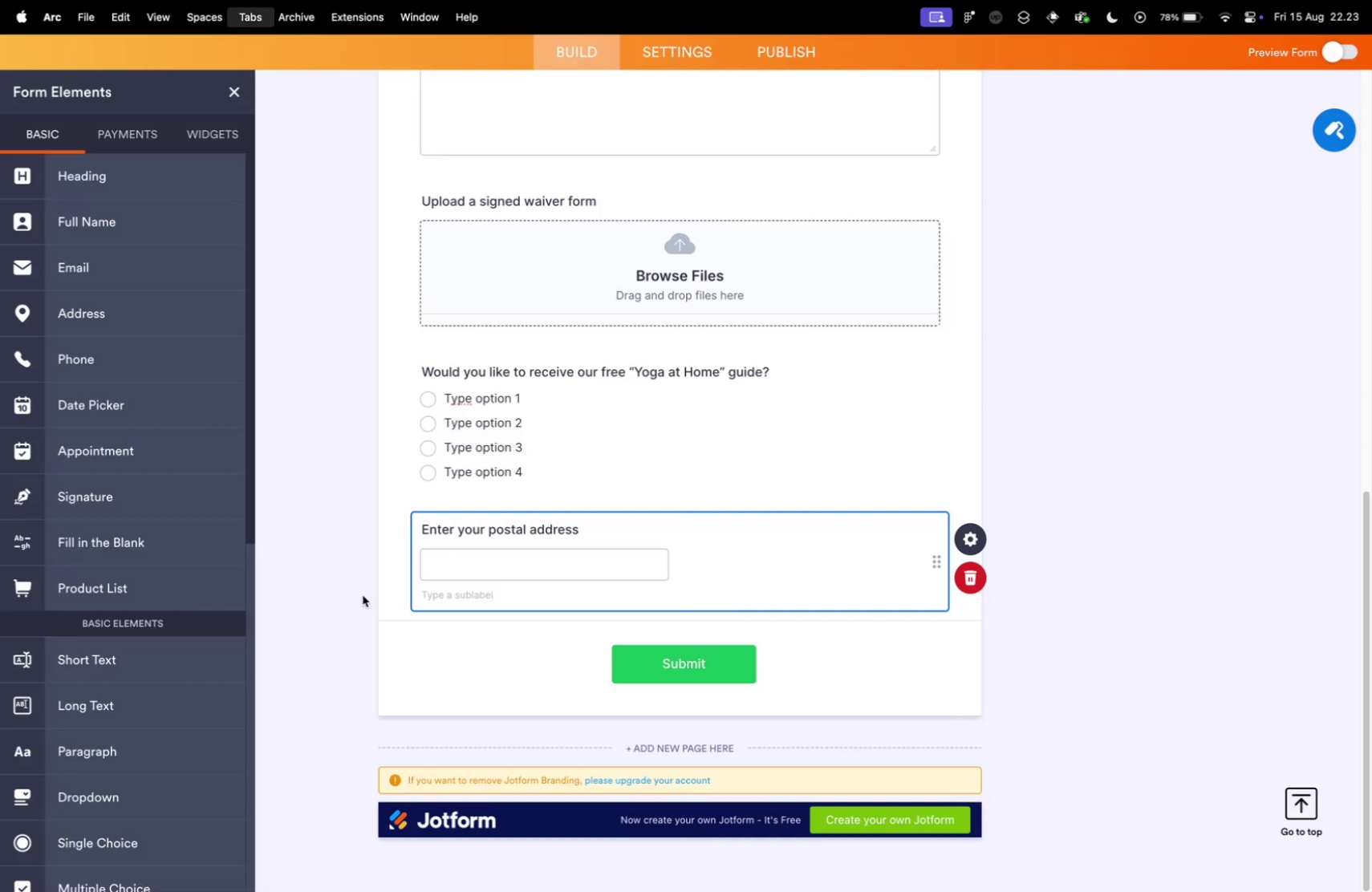 
key(Control+Tab)
 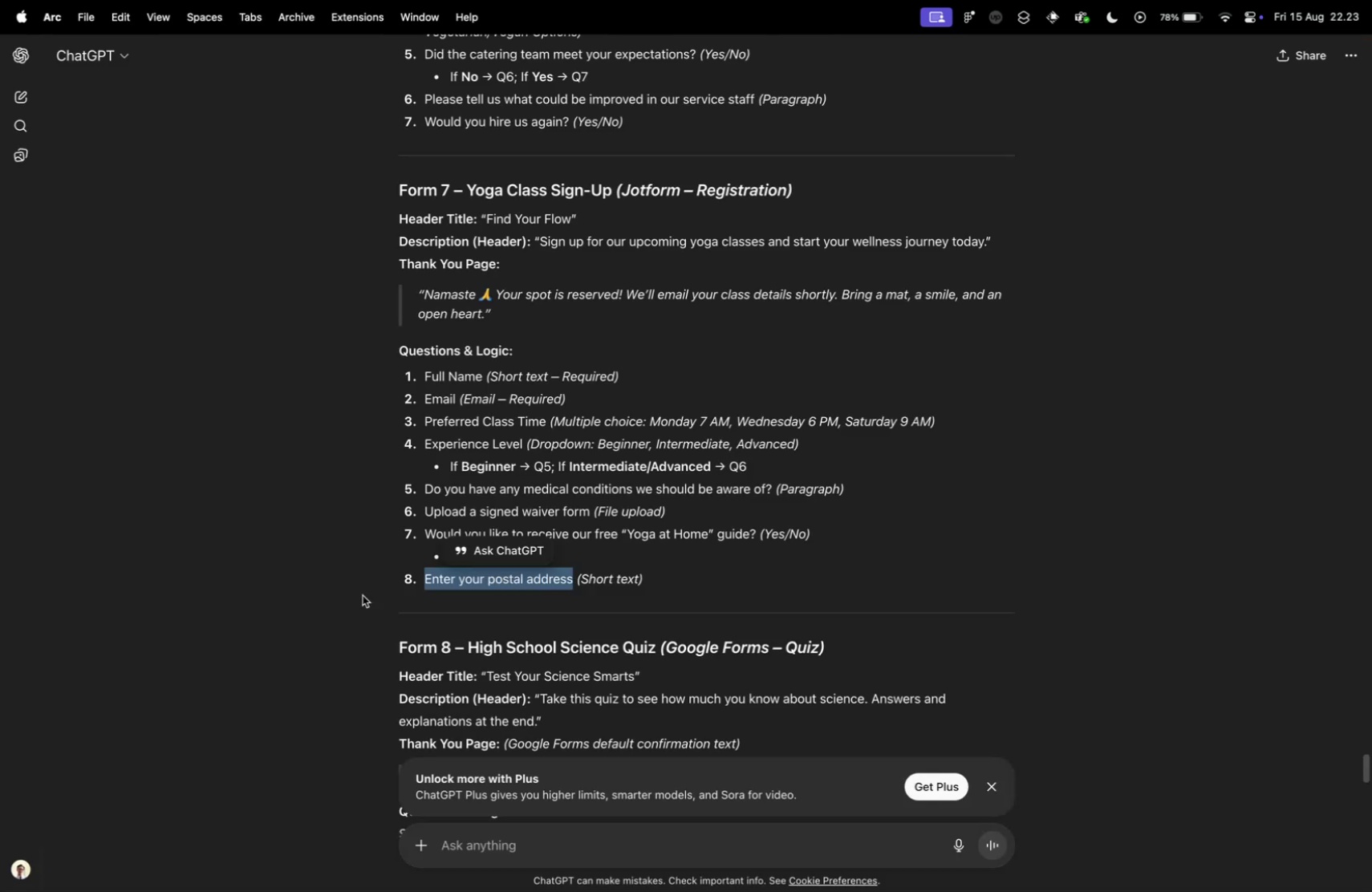 
key(Control+ControlLeft)
 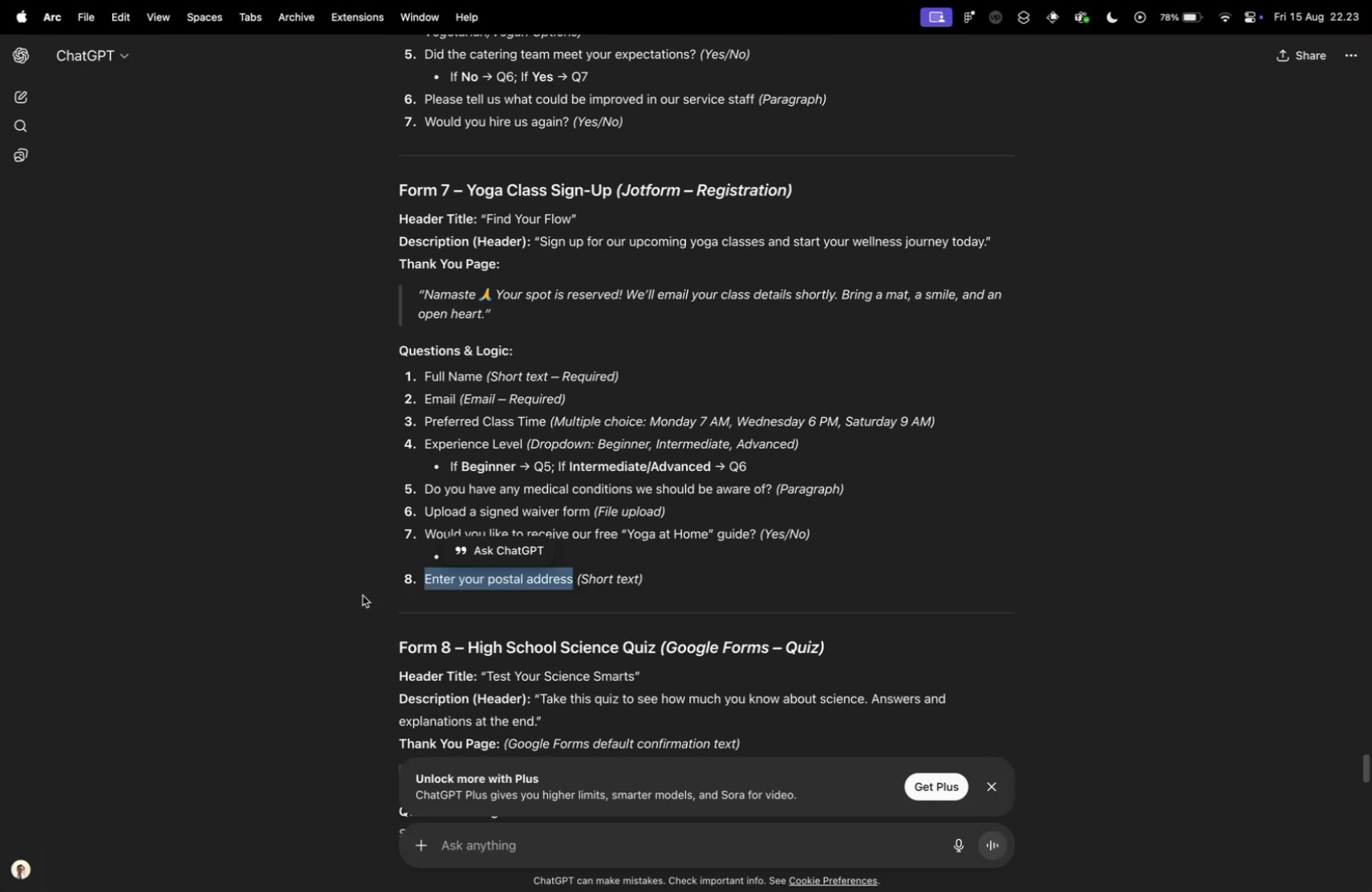 
key(Control+Tab)
 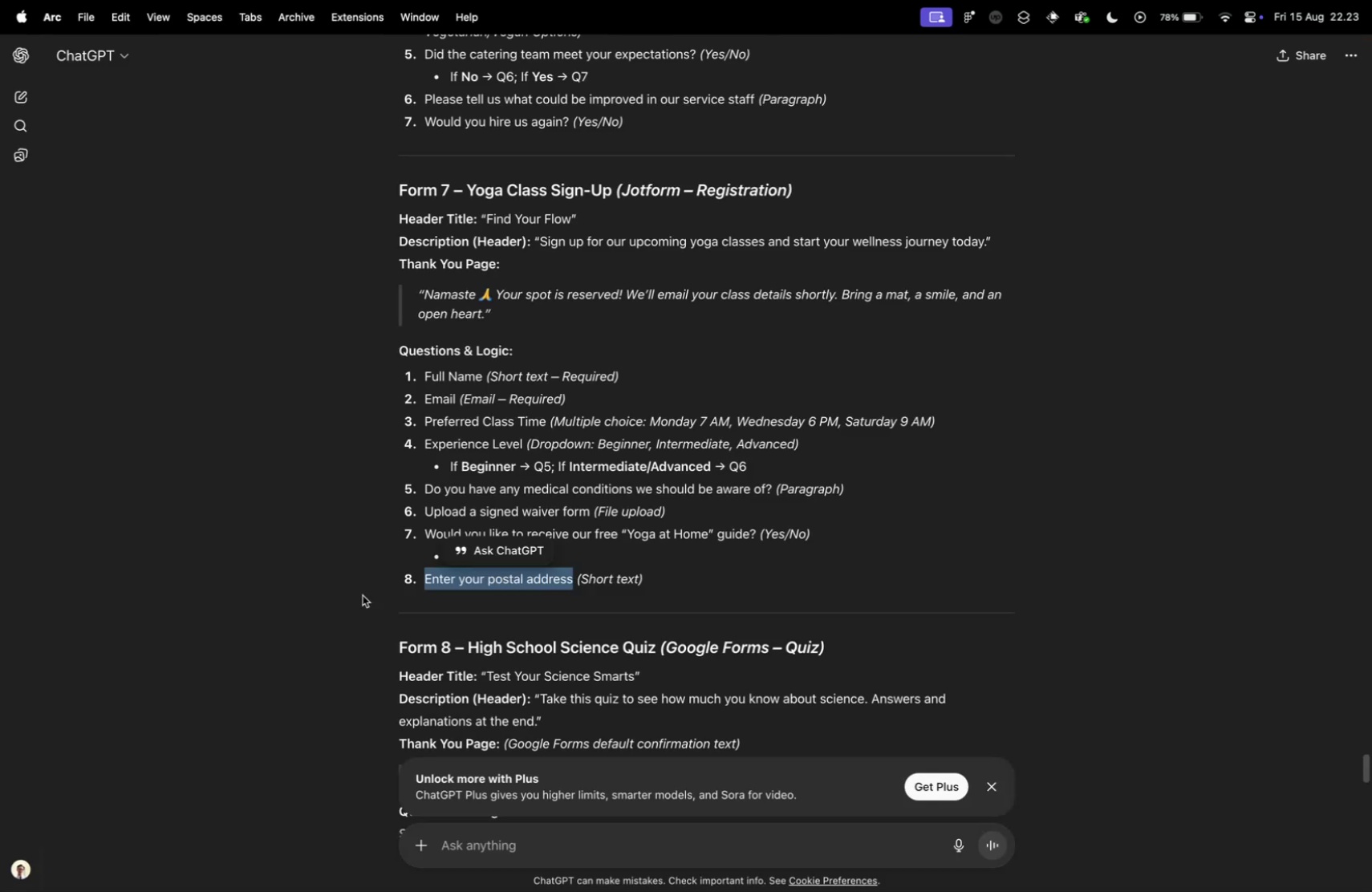 
key(Control+ControlLeft)
 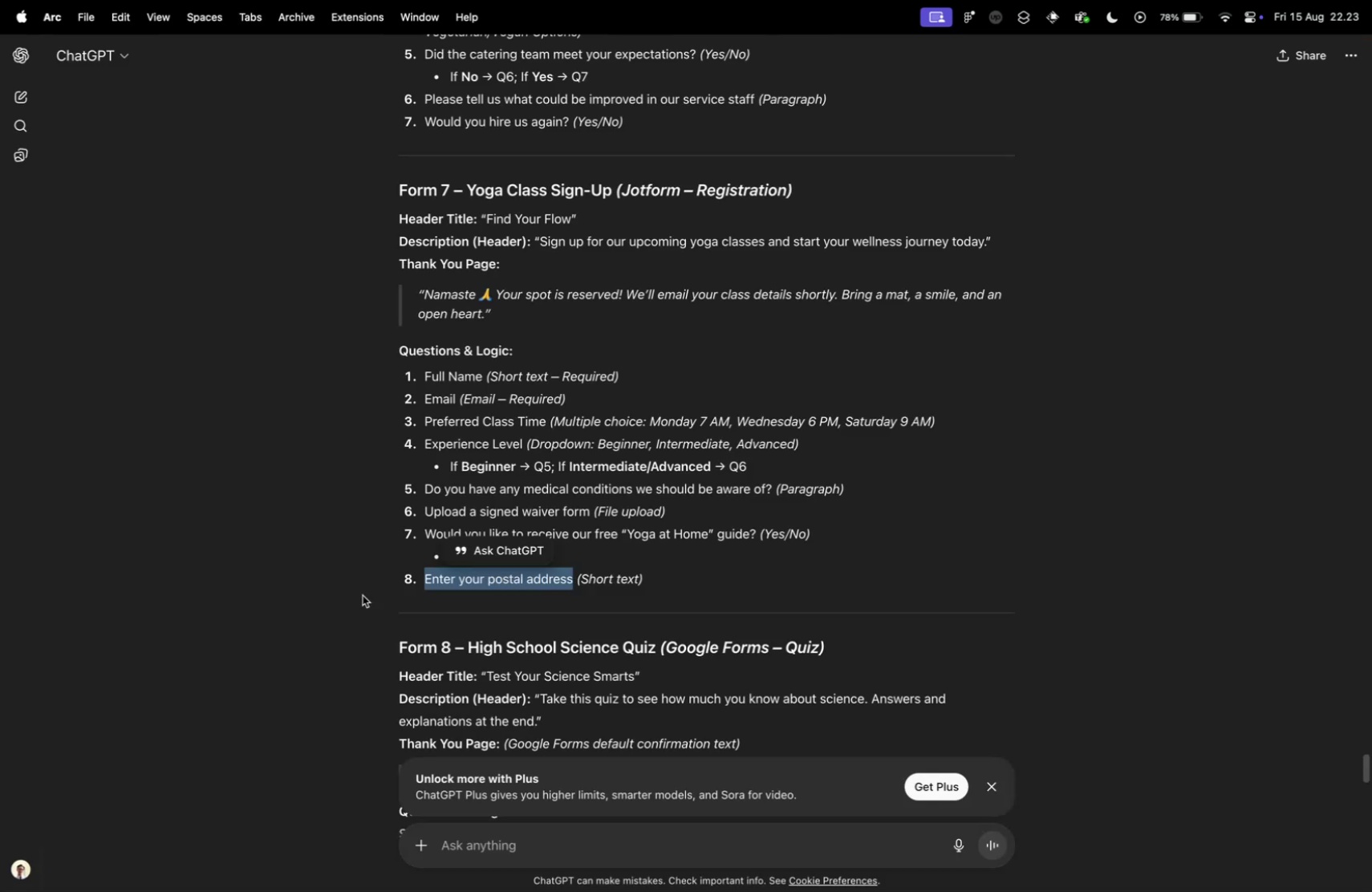 
key(Control+Tab)
 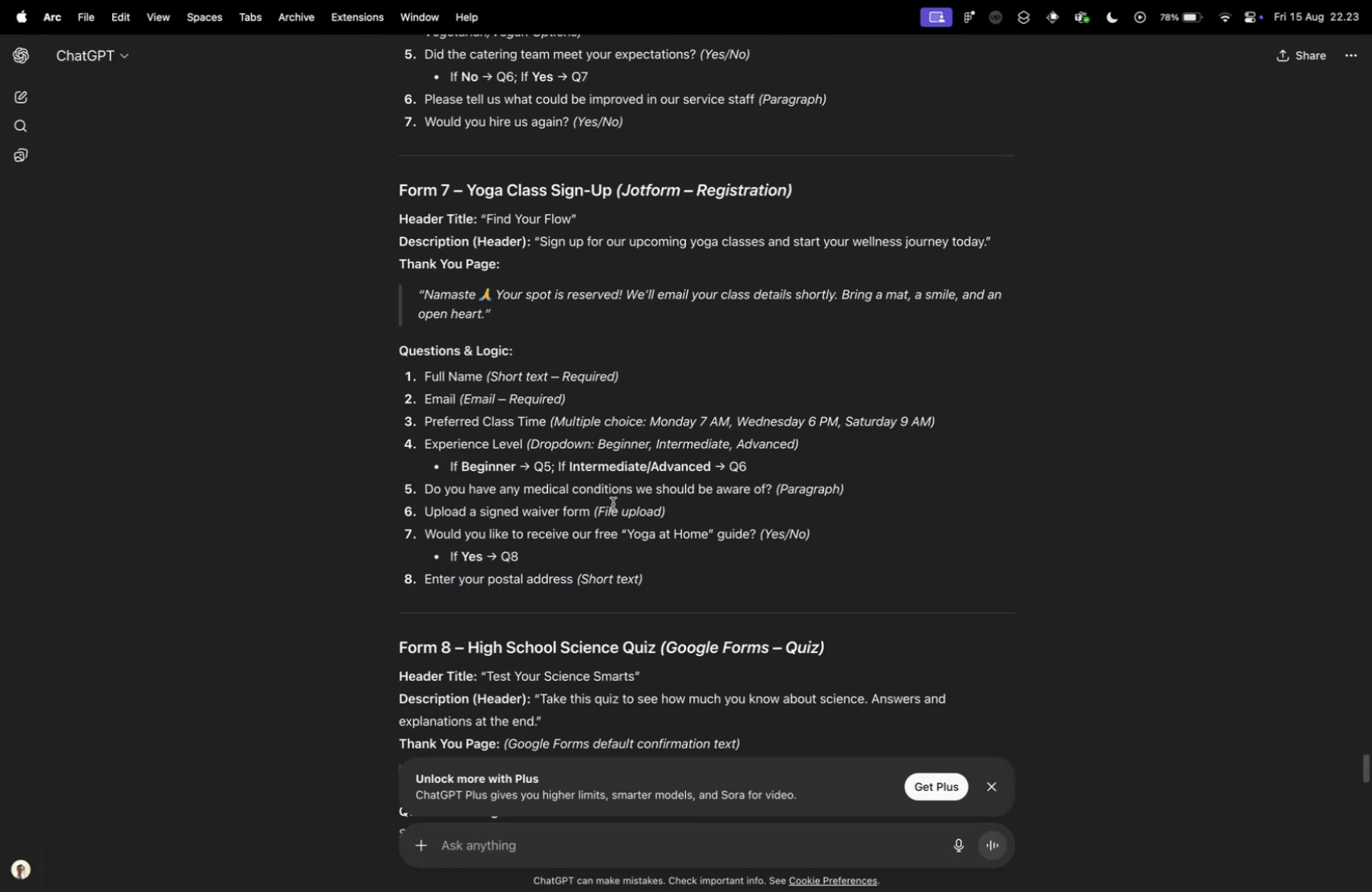 
left_click([613, 493])
 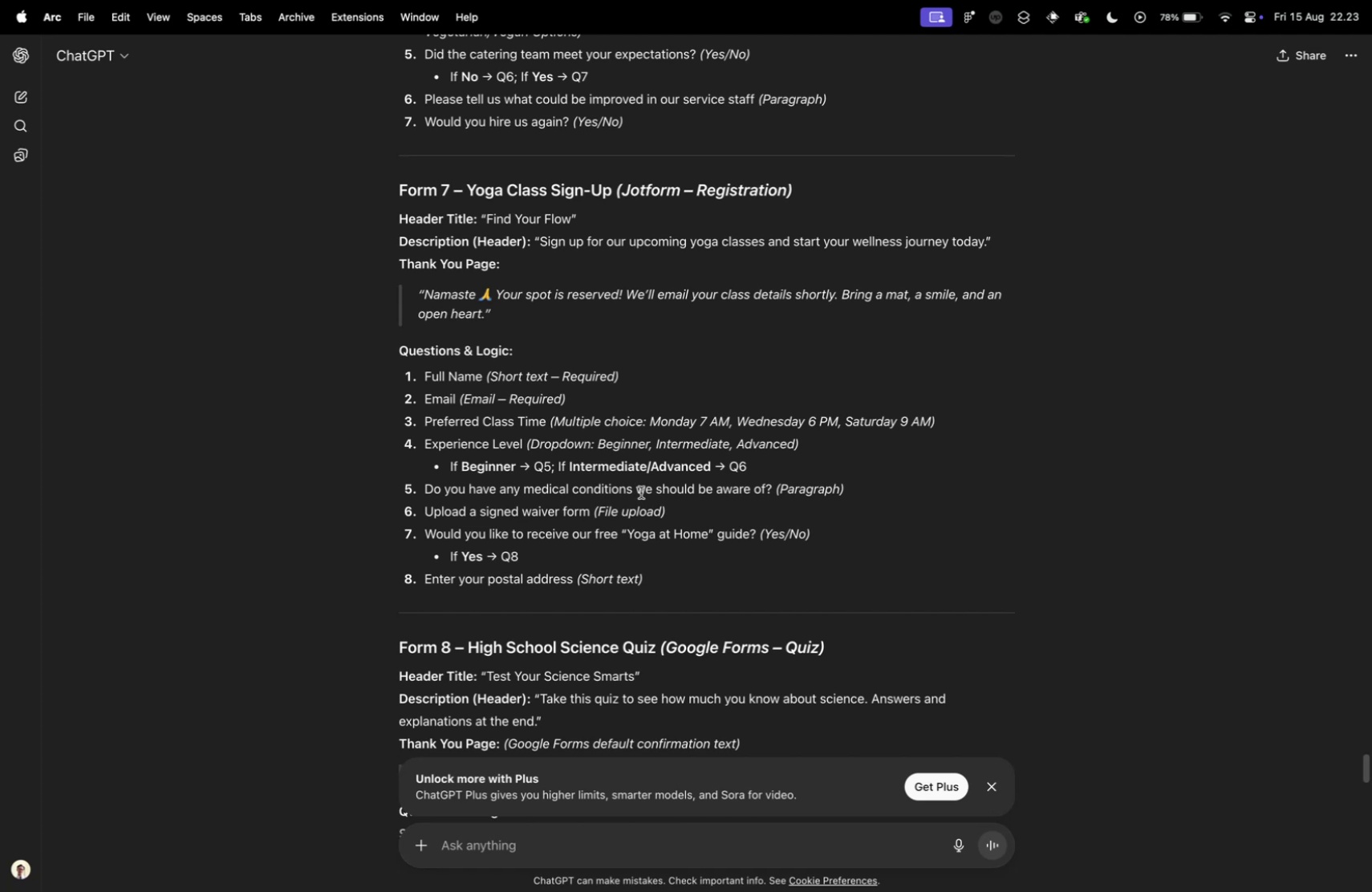 
wait(9.36)
 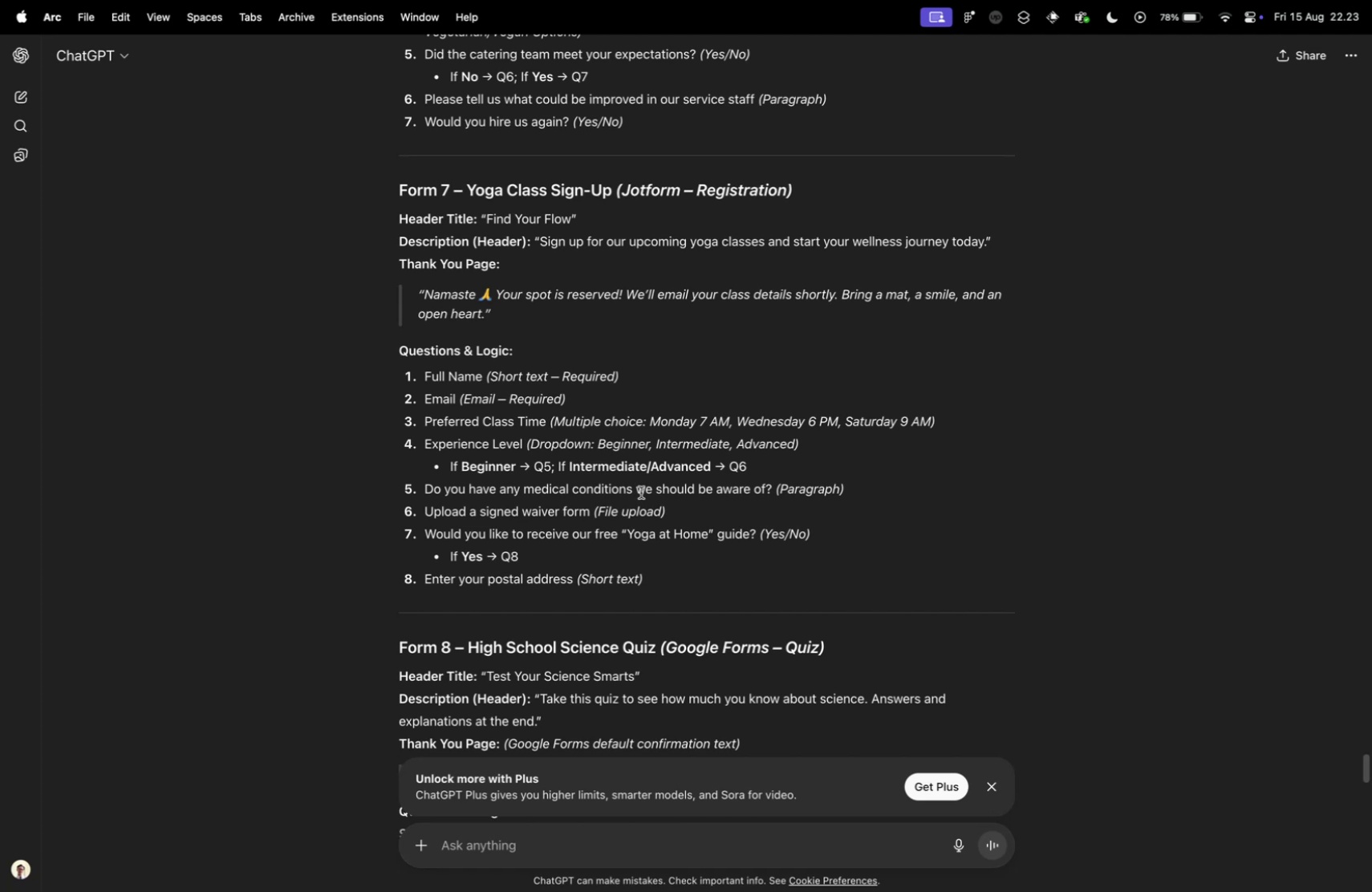 
key(Control+ControlLeft)
 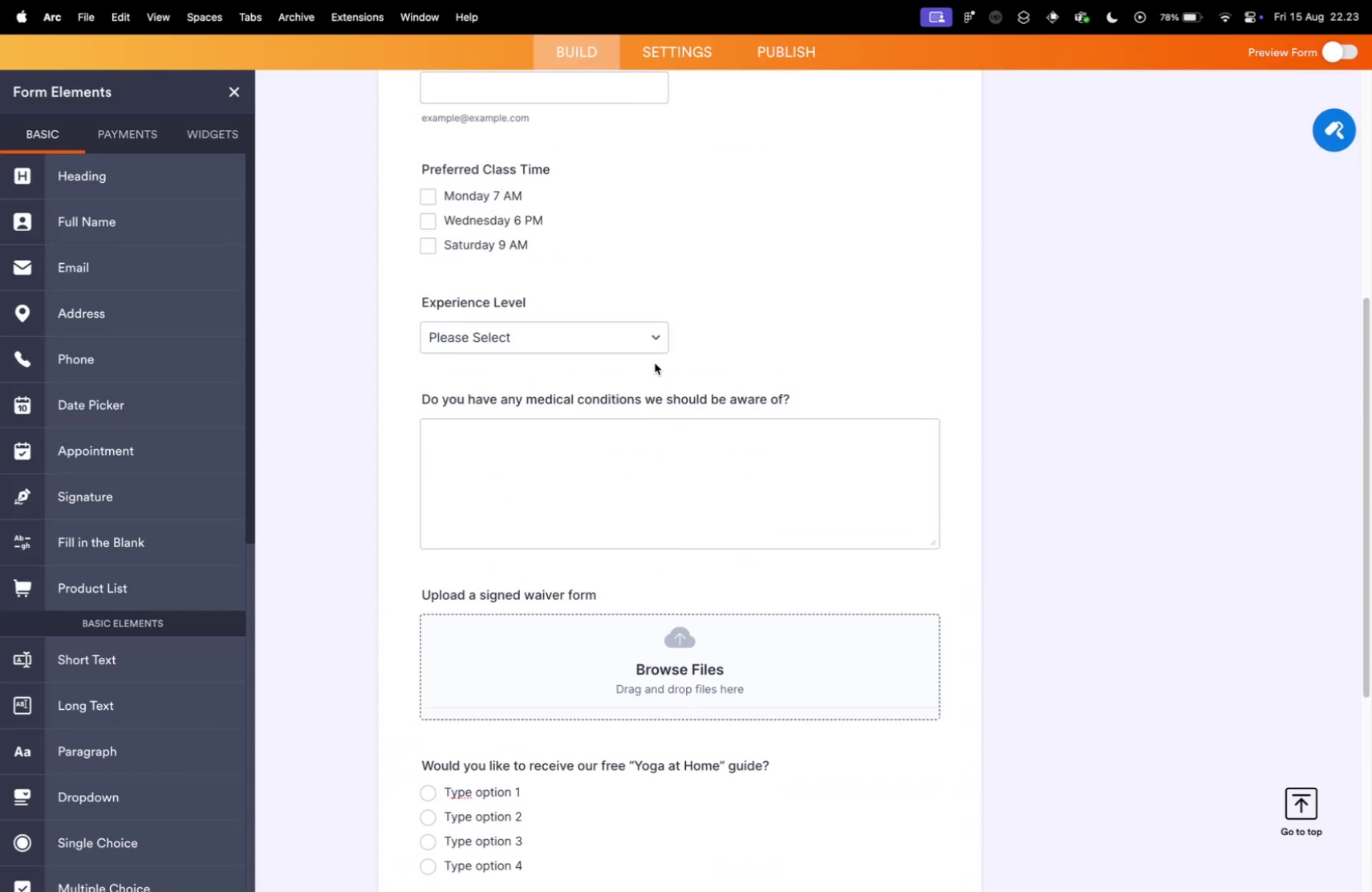 
key(Control+Tab)
 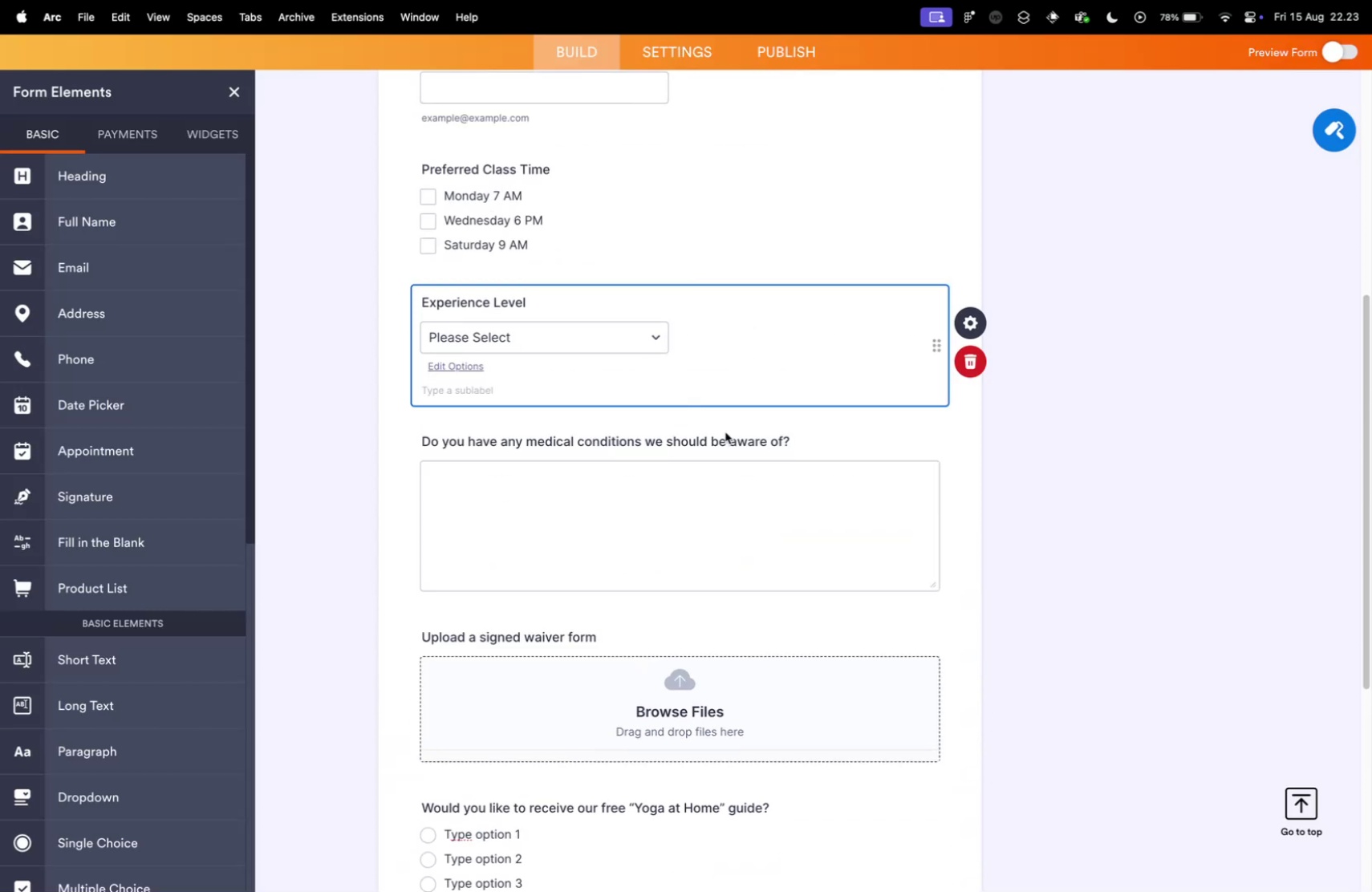 
scroll: coordinate [721, 444], scroll_direction: up, amount: 12.0
 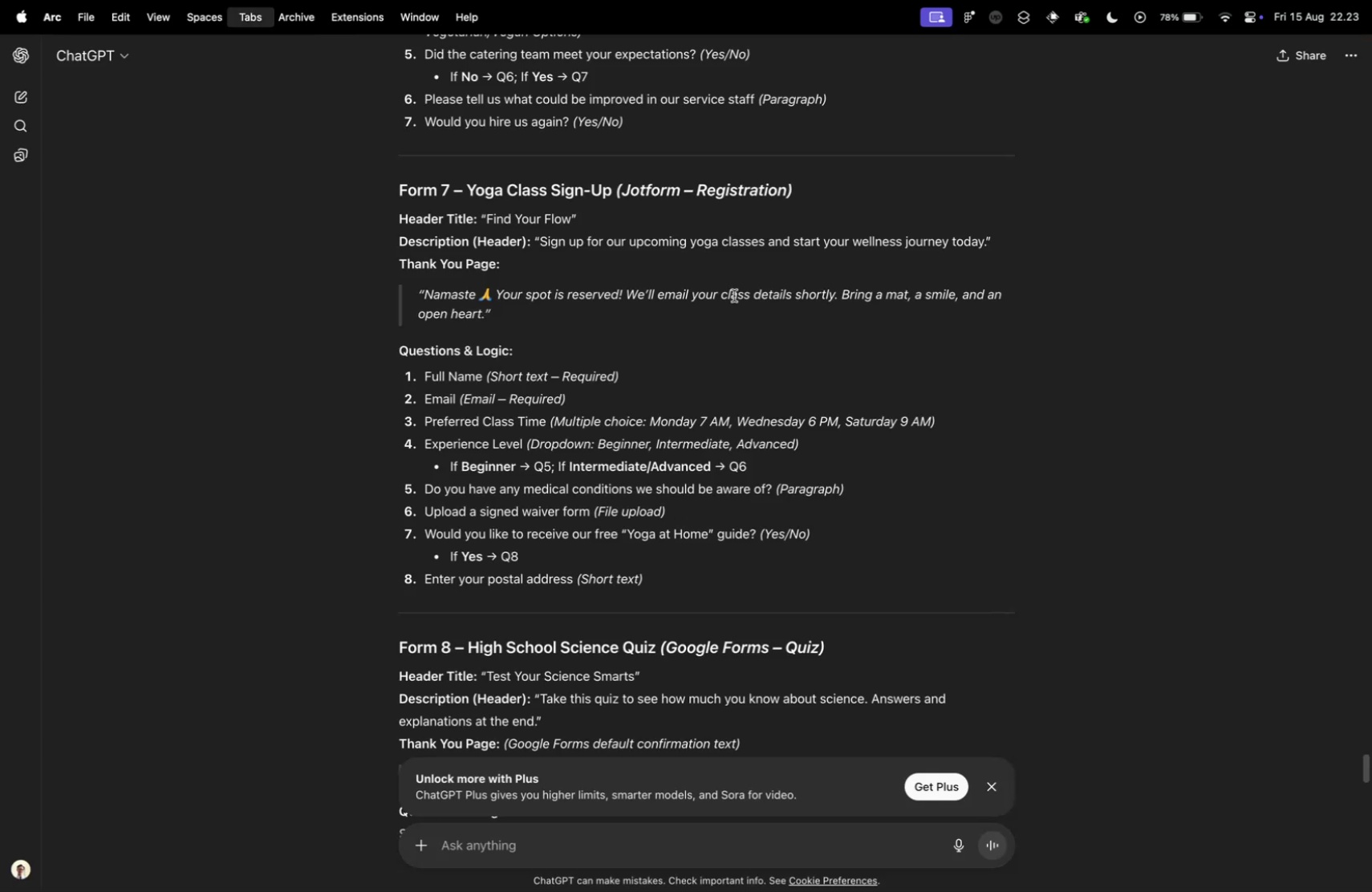 
key(Control+Tab)
 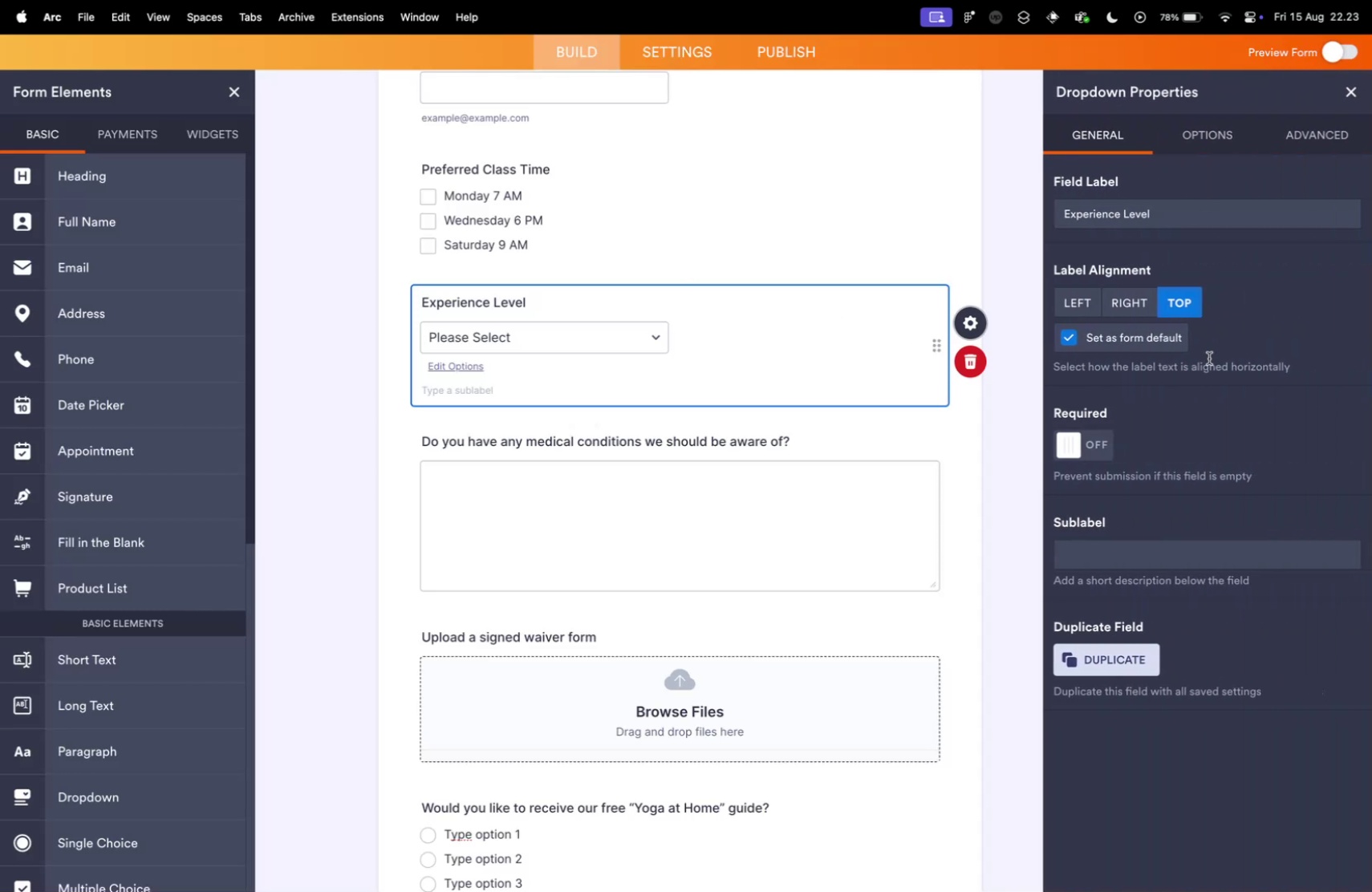 
key(Control+ControlLeft)
 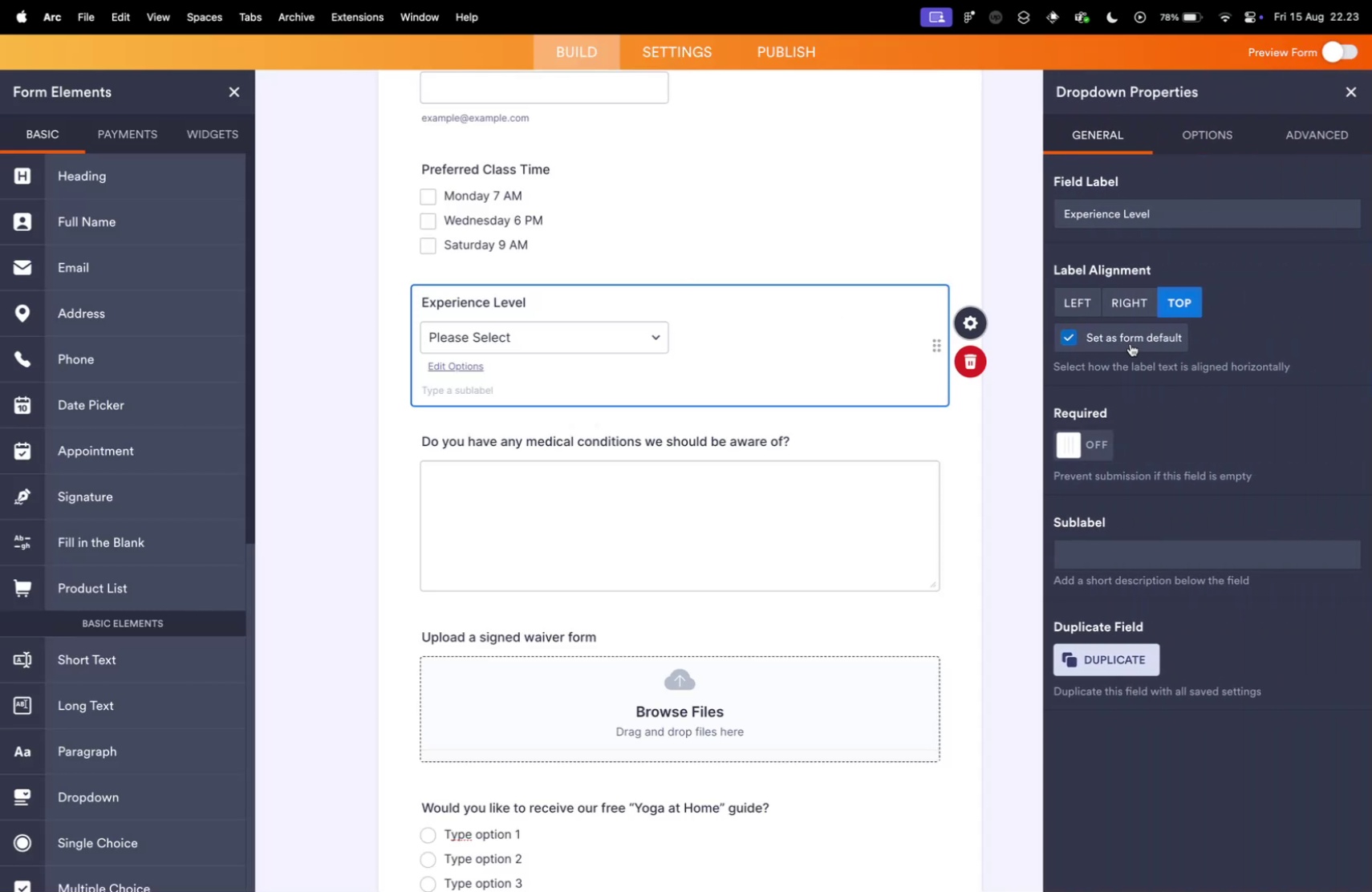 
key(Control+Tab)
 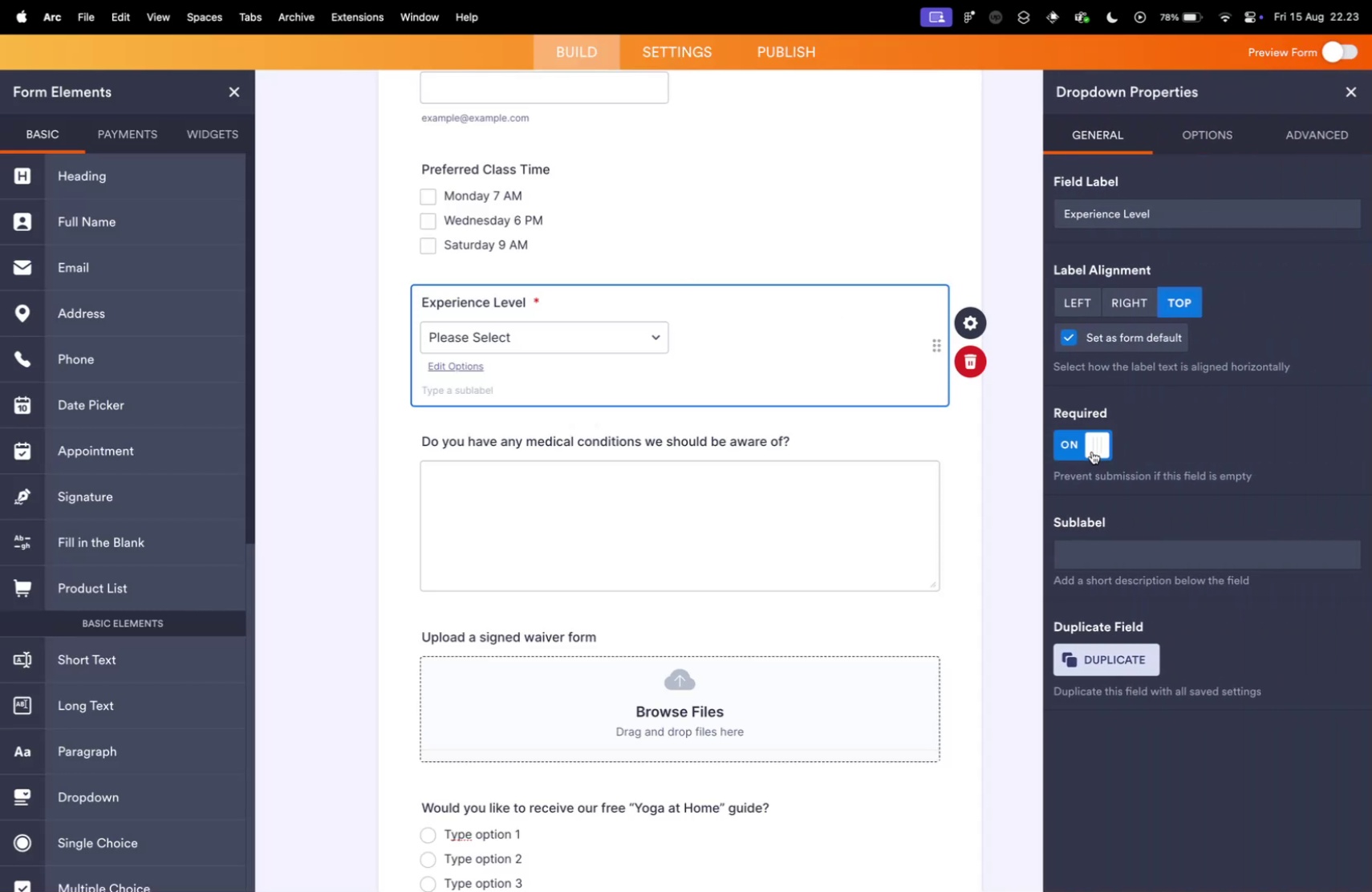 
left_click([972, 330])
 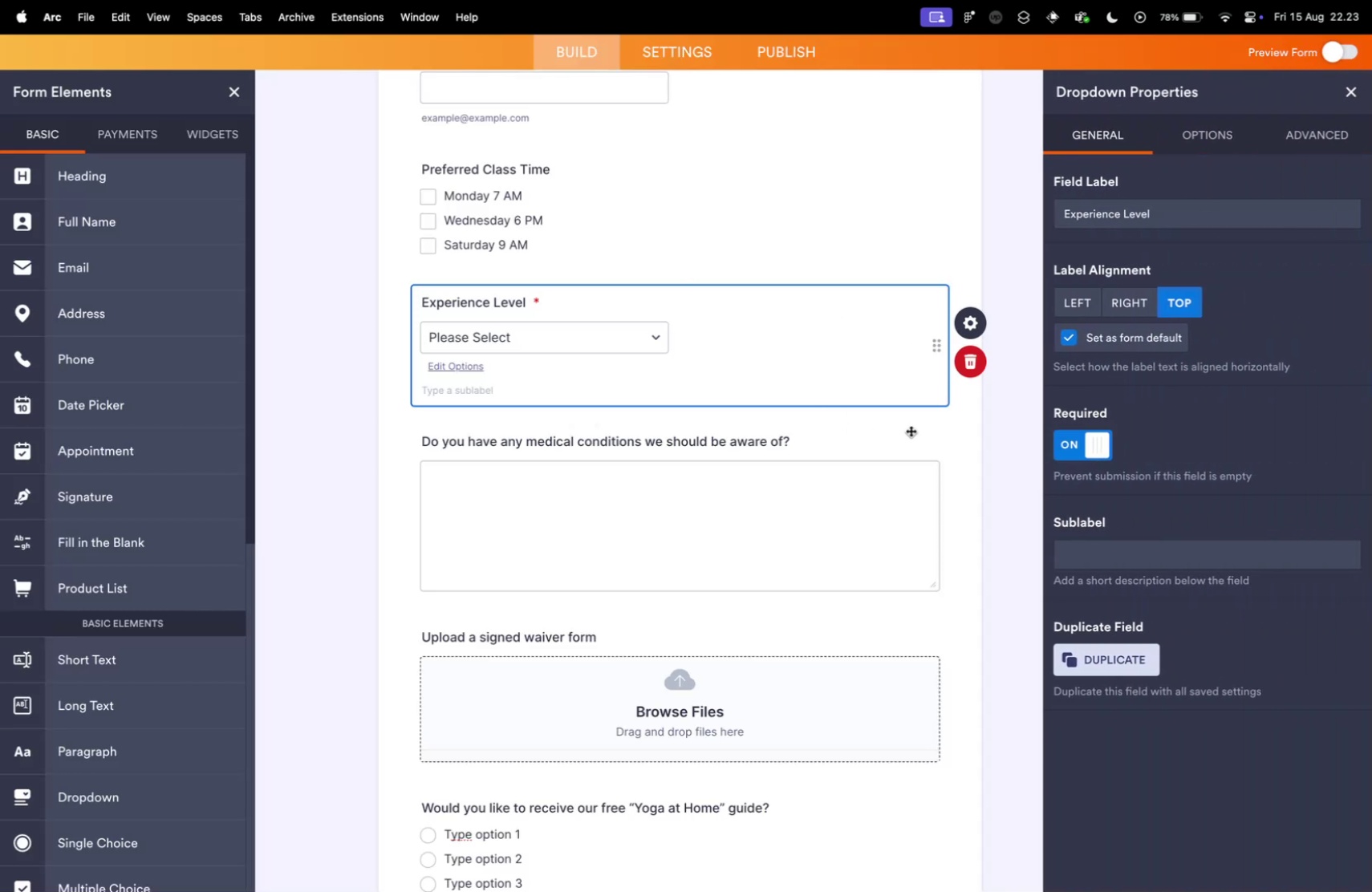 
left_click([1095, 448])
 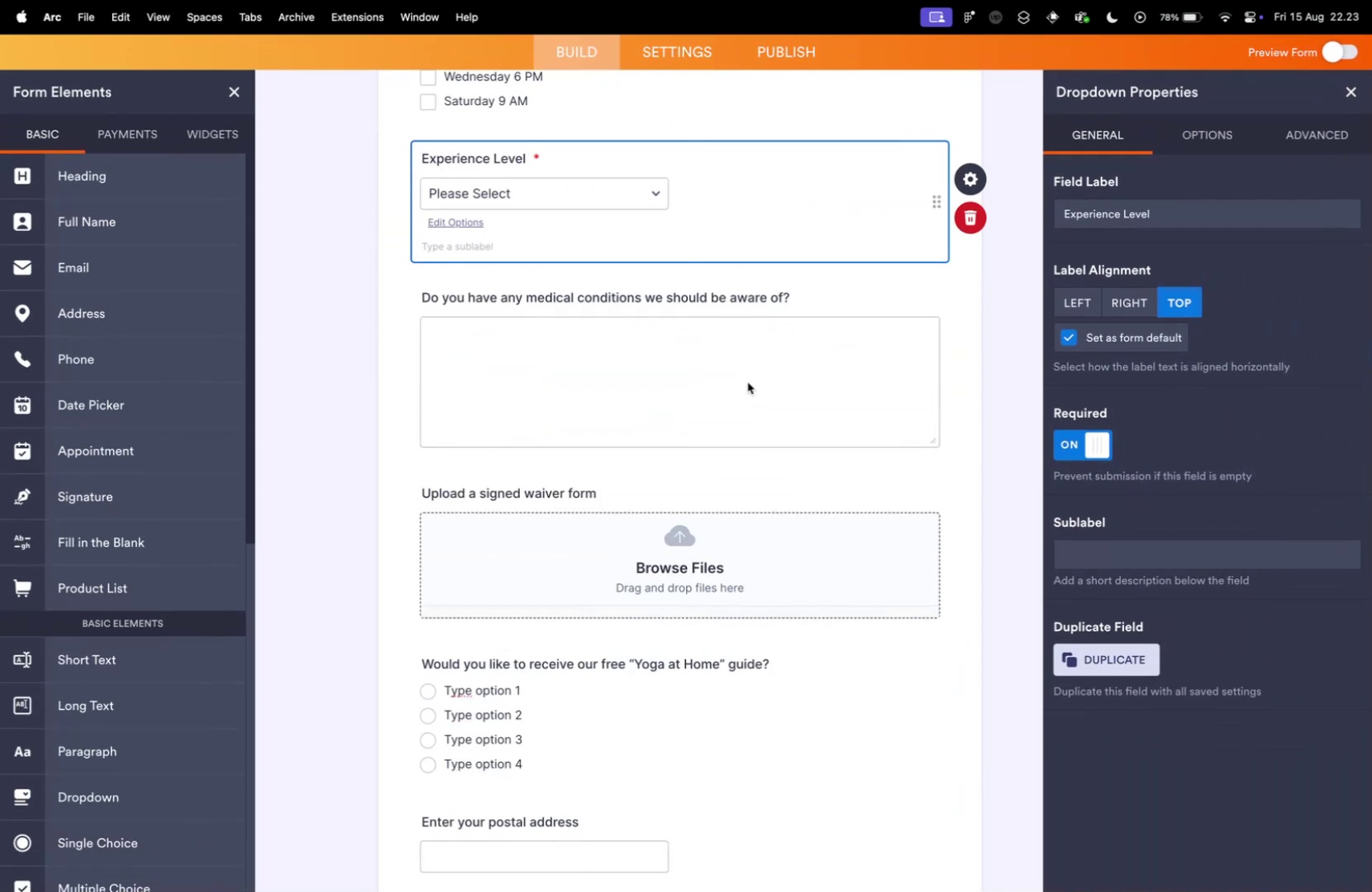 
scroll: coordinate [751, 383], scroll_direction: down, amount: 3.0
 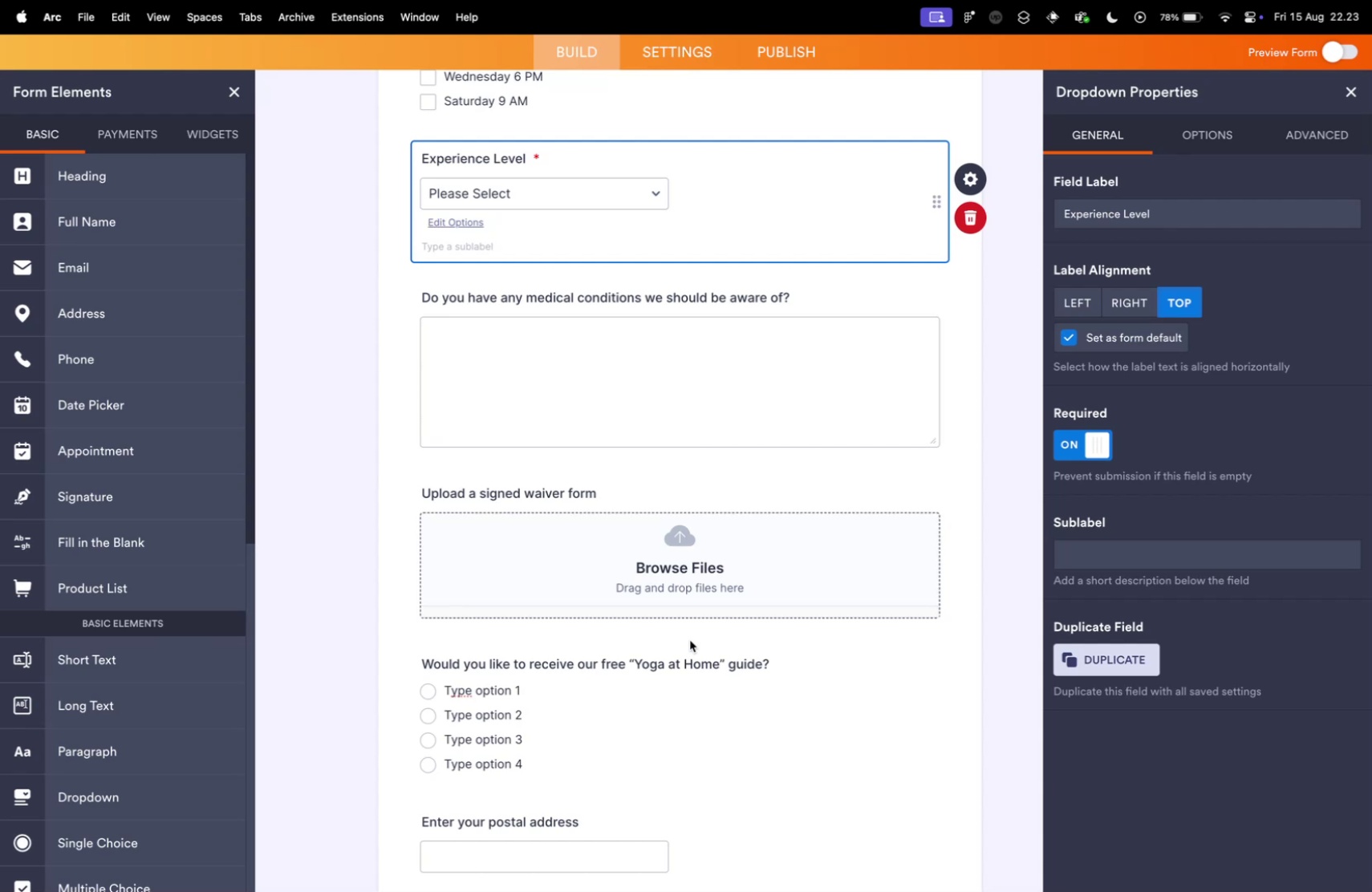 
key(Control+ControlLeft)
 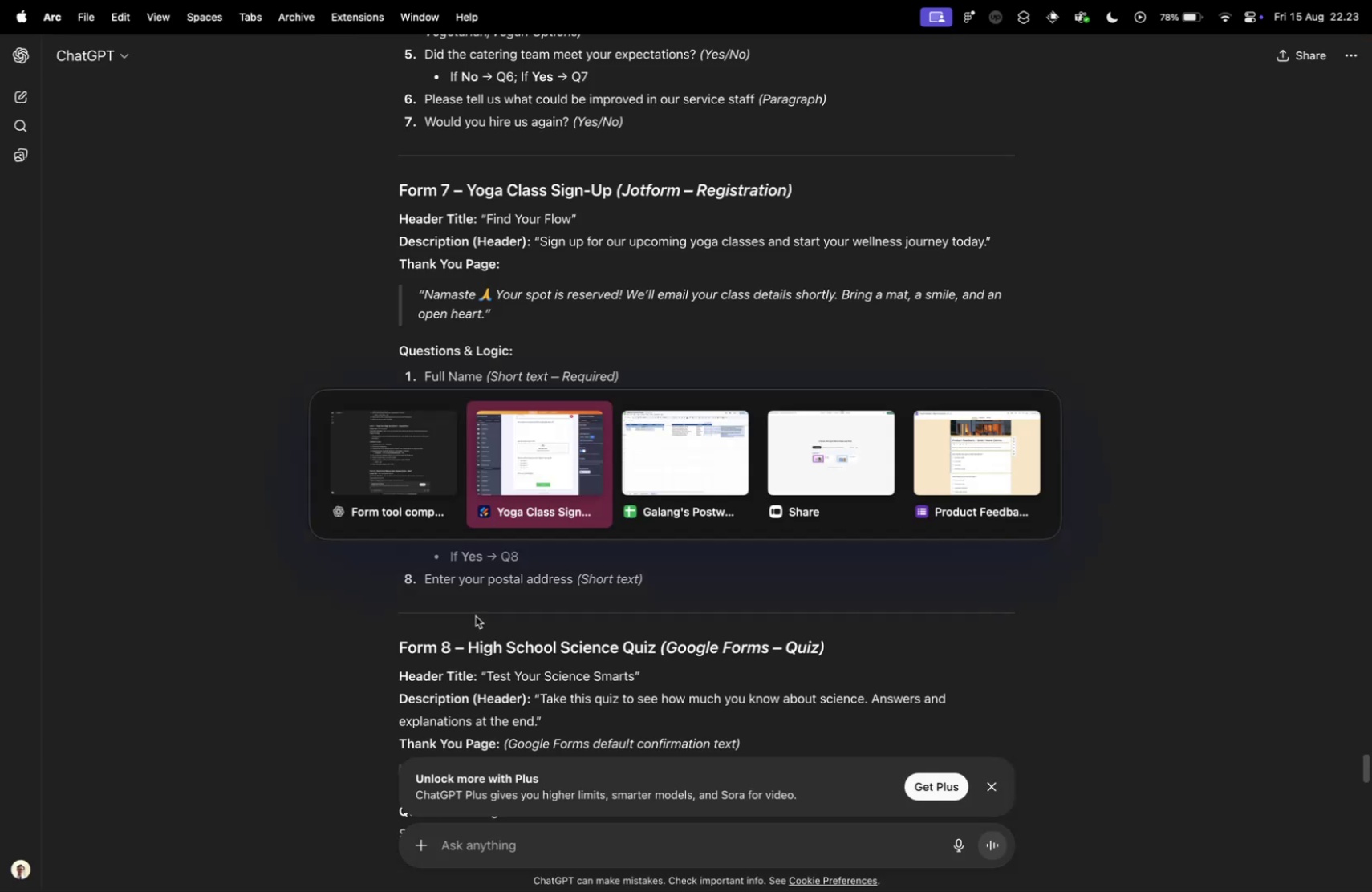 
scroll: coordinate [661, 671], scroll_direction: down, amount: 5.0
 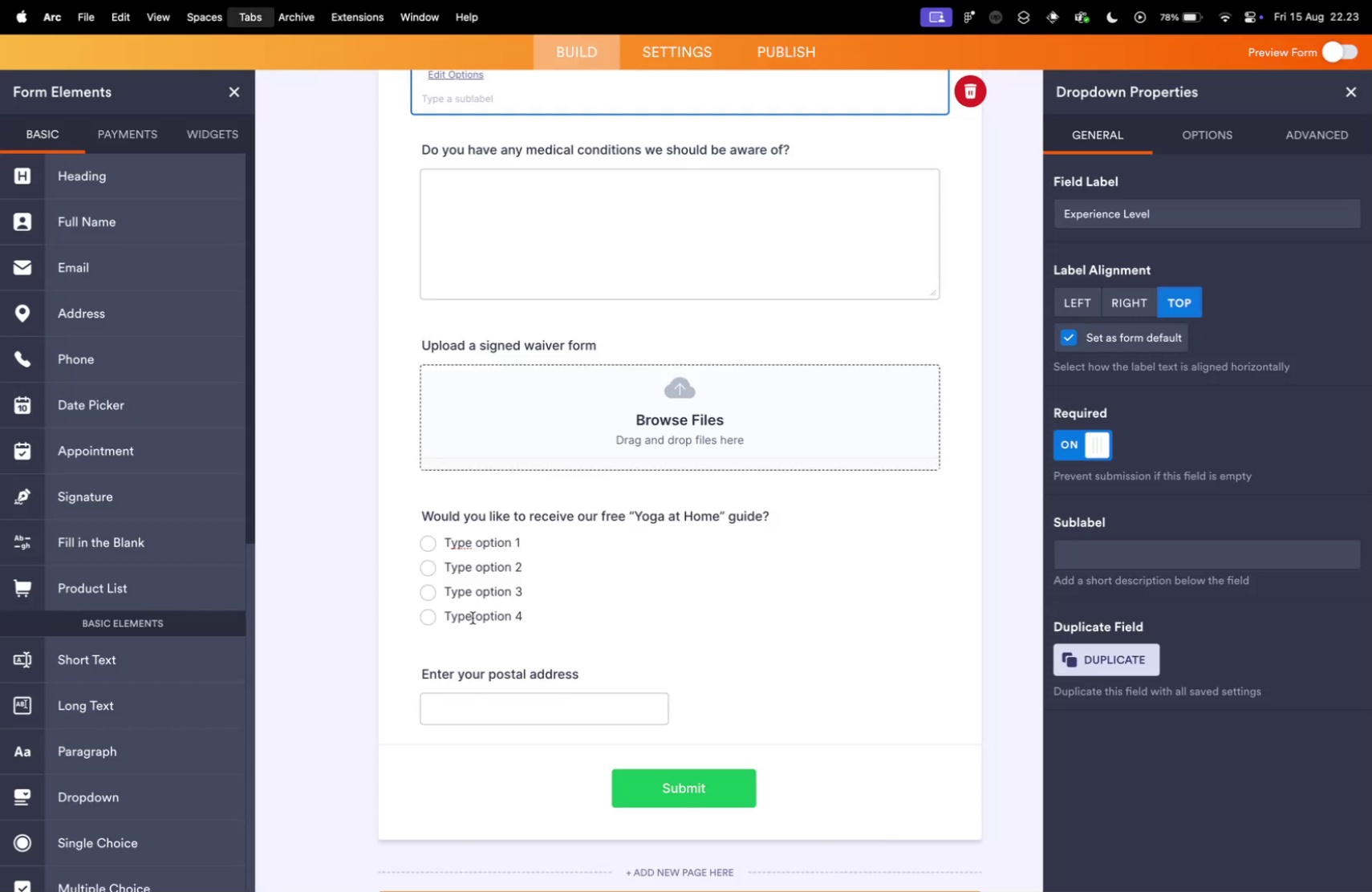 
key(Control+ControlLeft)
 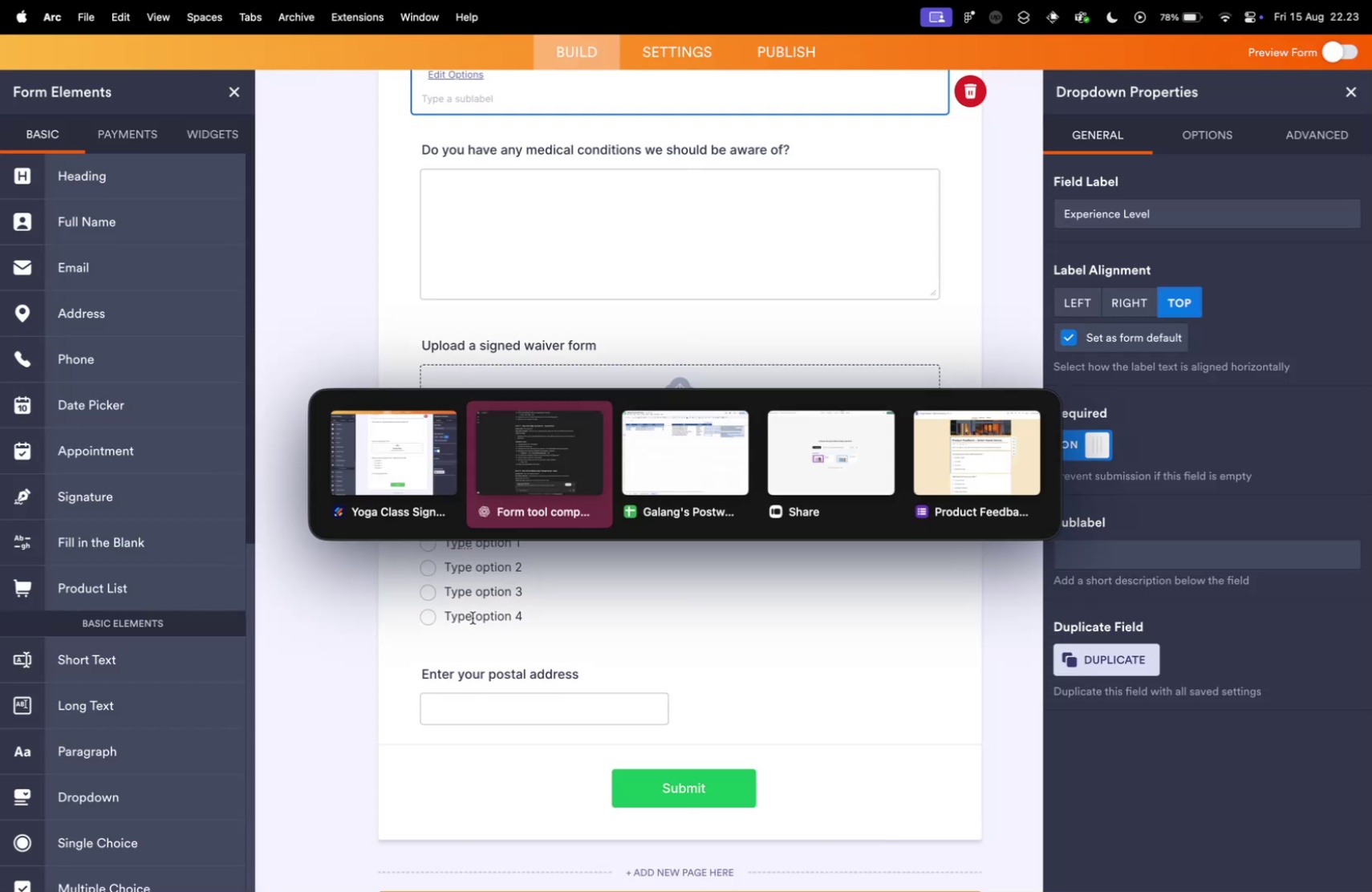 
key(Control+Tab)
 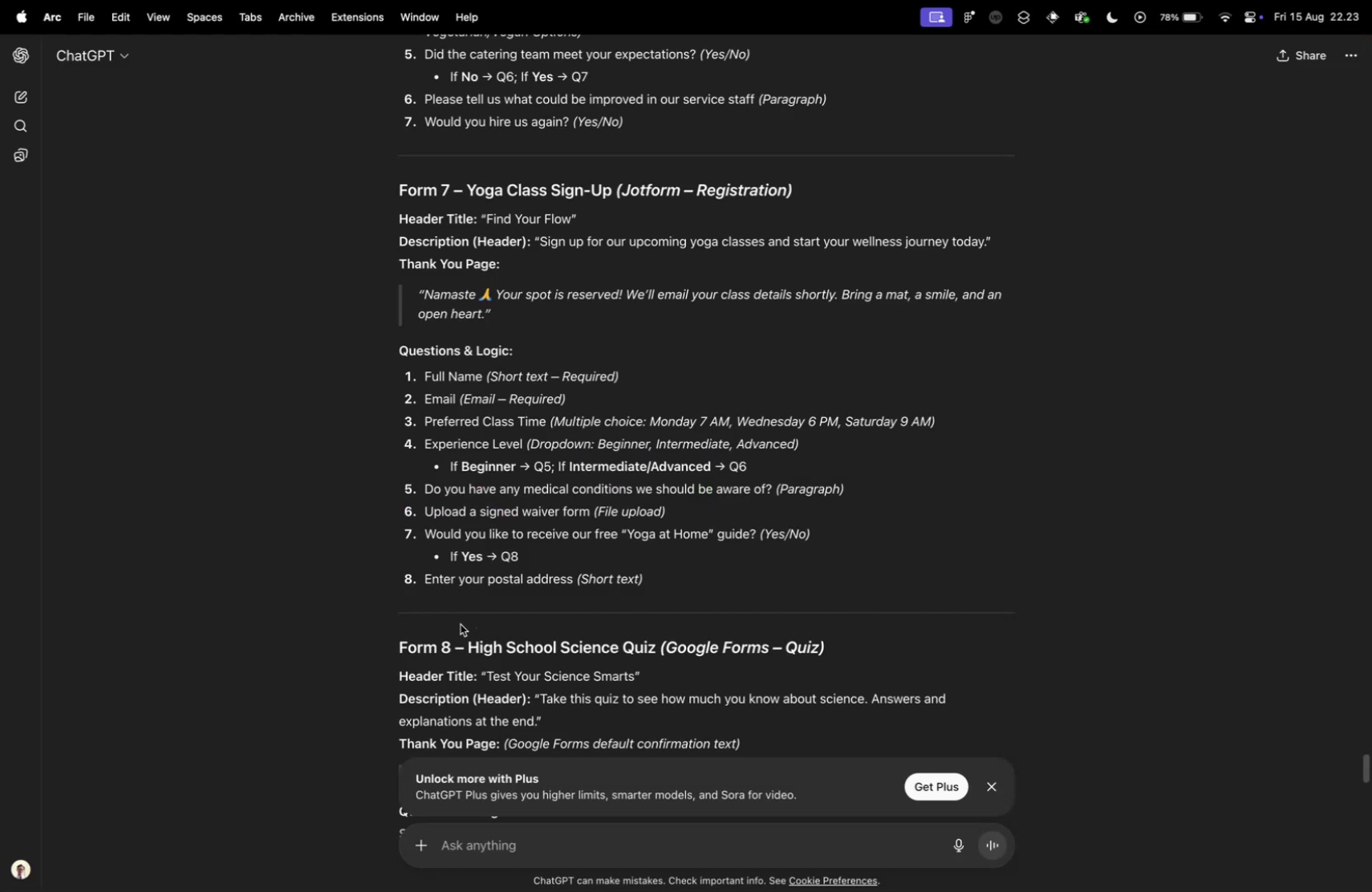 
key(Control+Tab)
 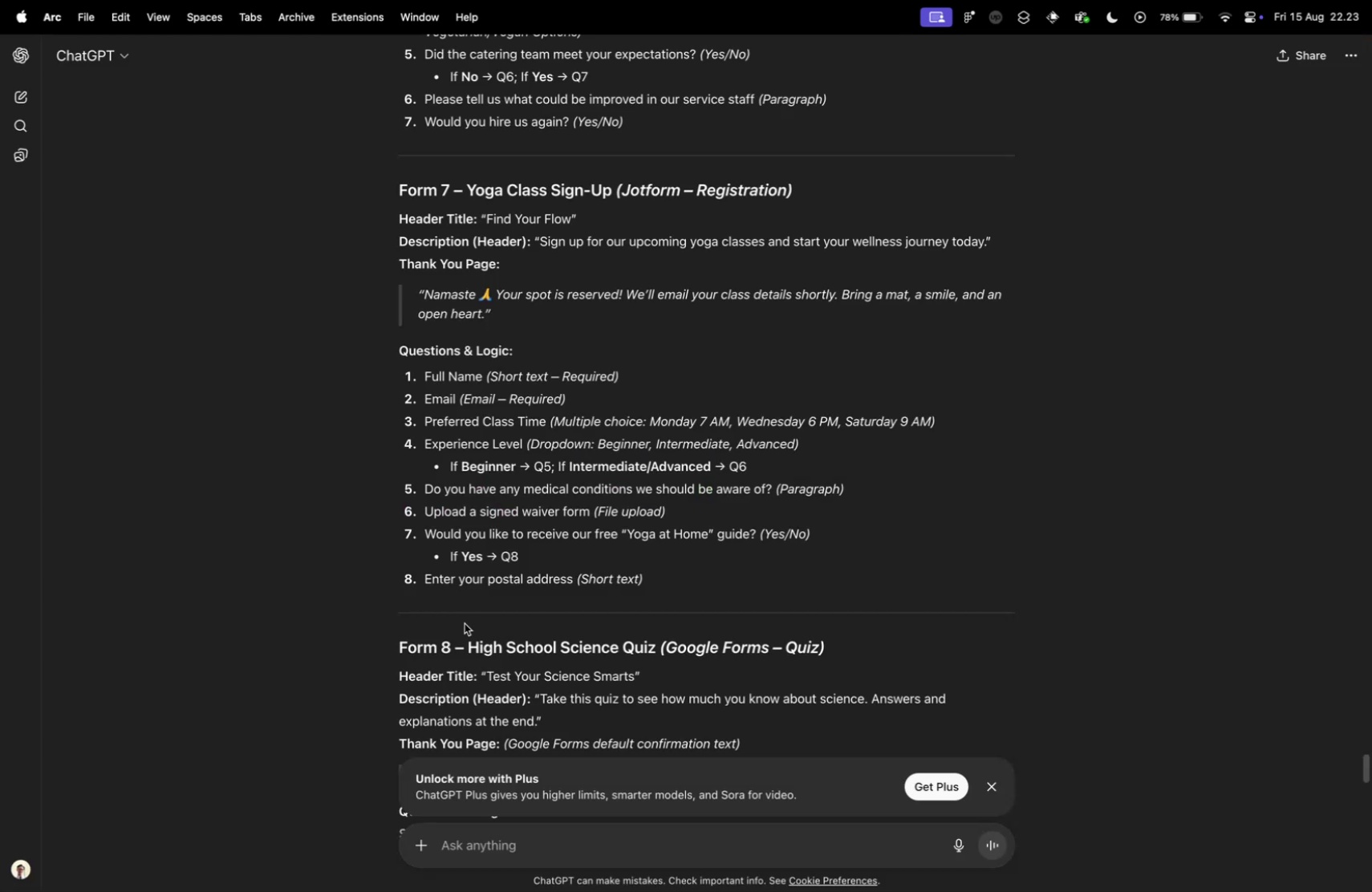 
key(Control+Tab)
 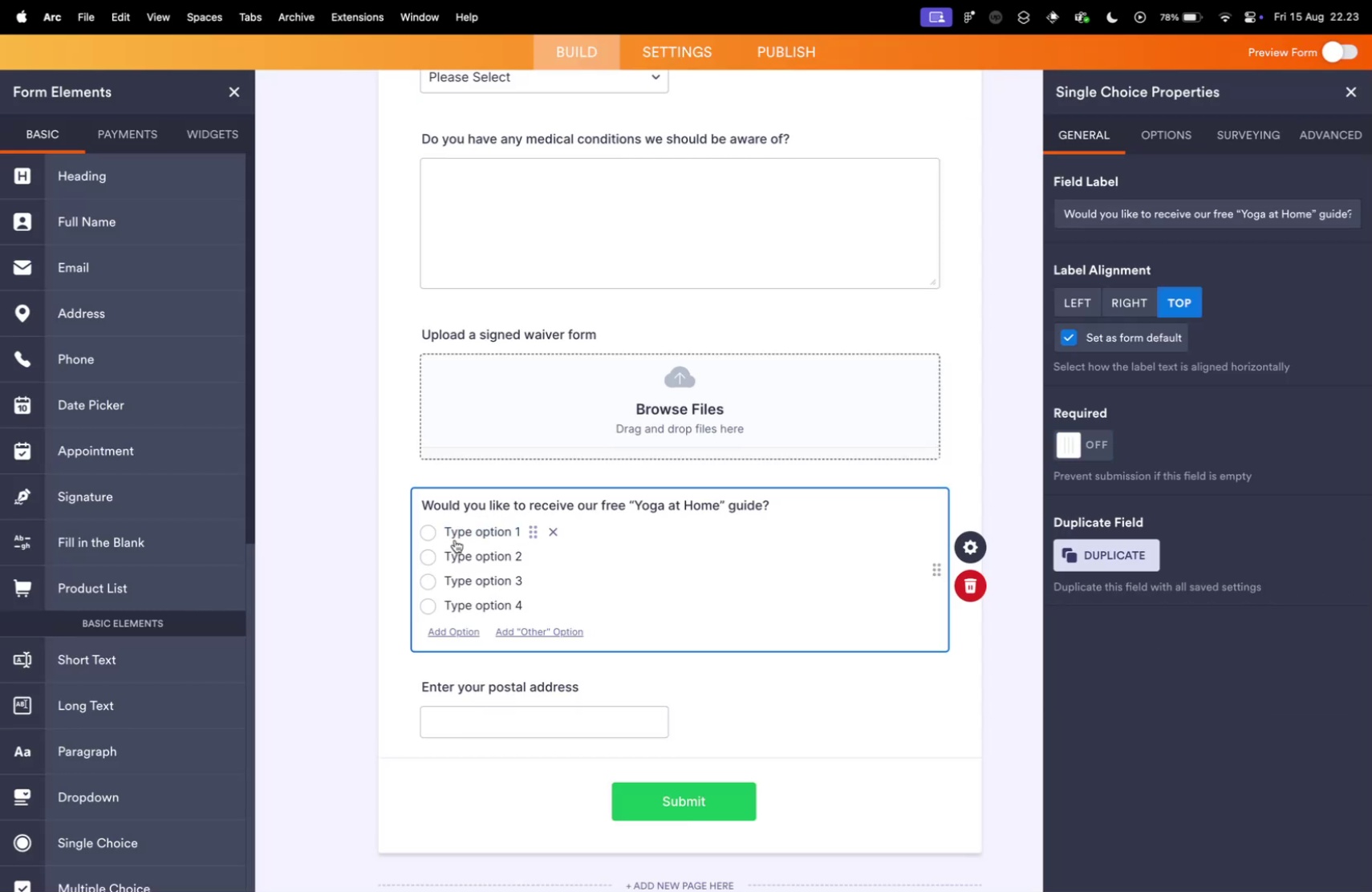 
key(Control+ControlLeft)
 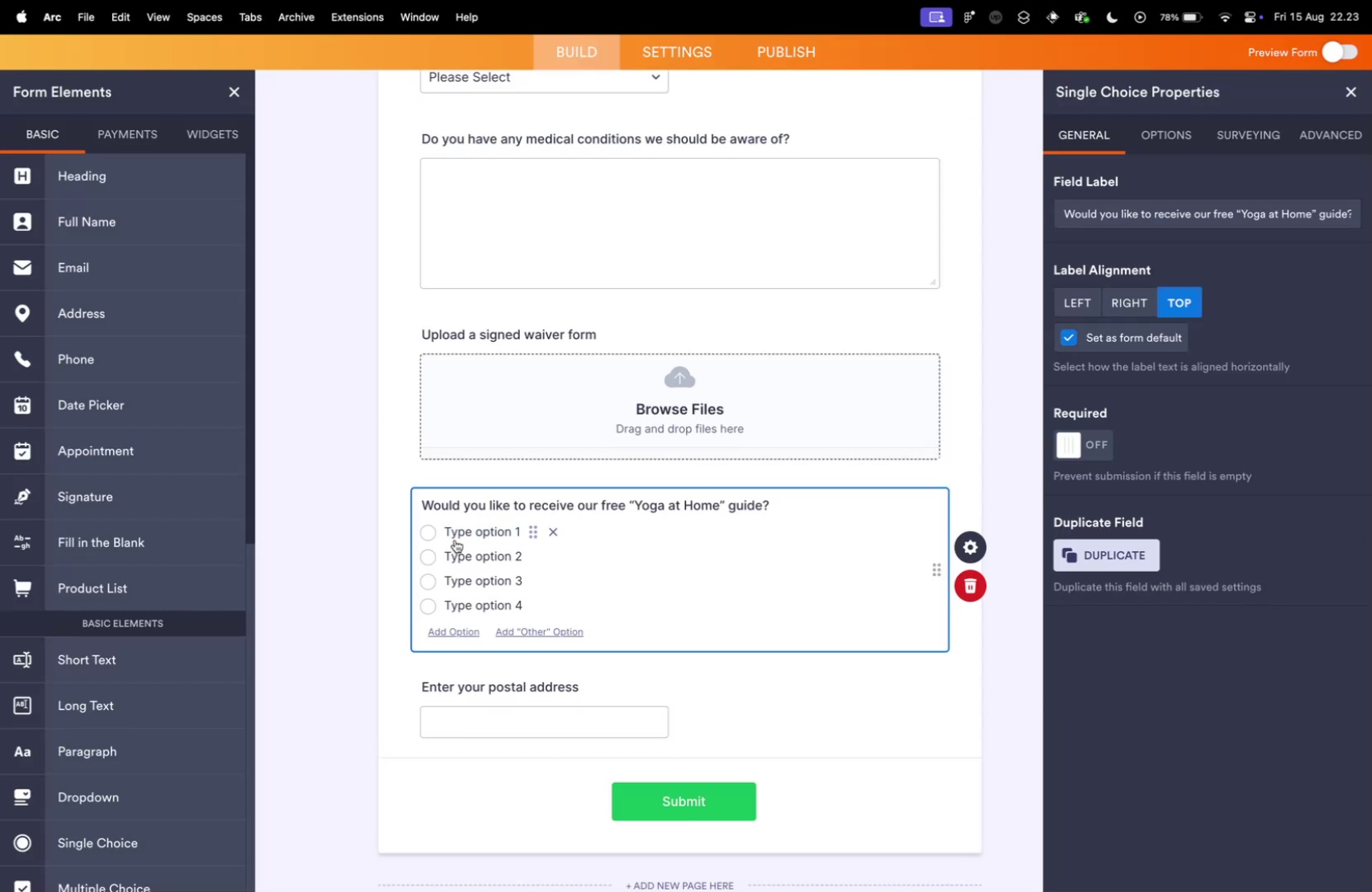 
key(Control+Tab)
 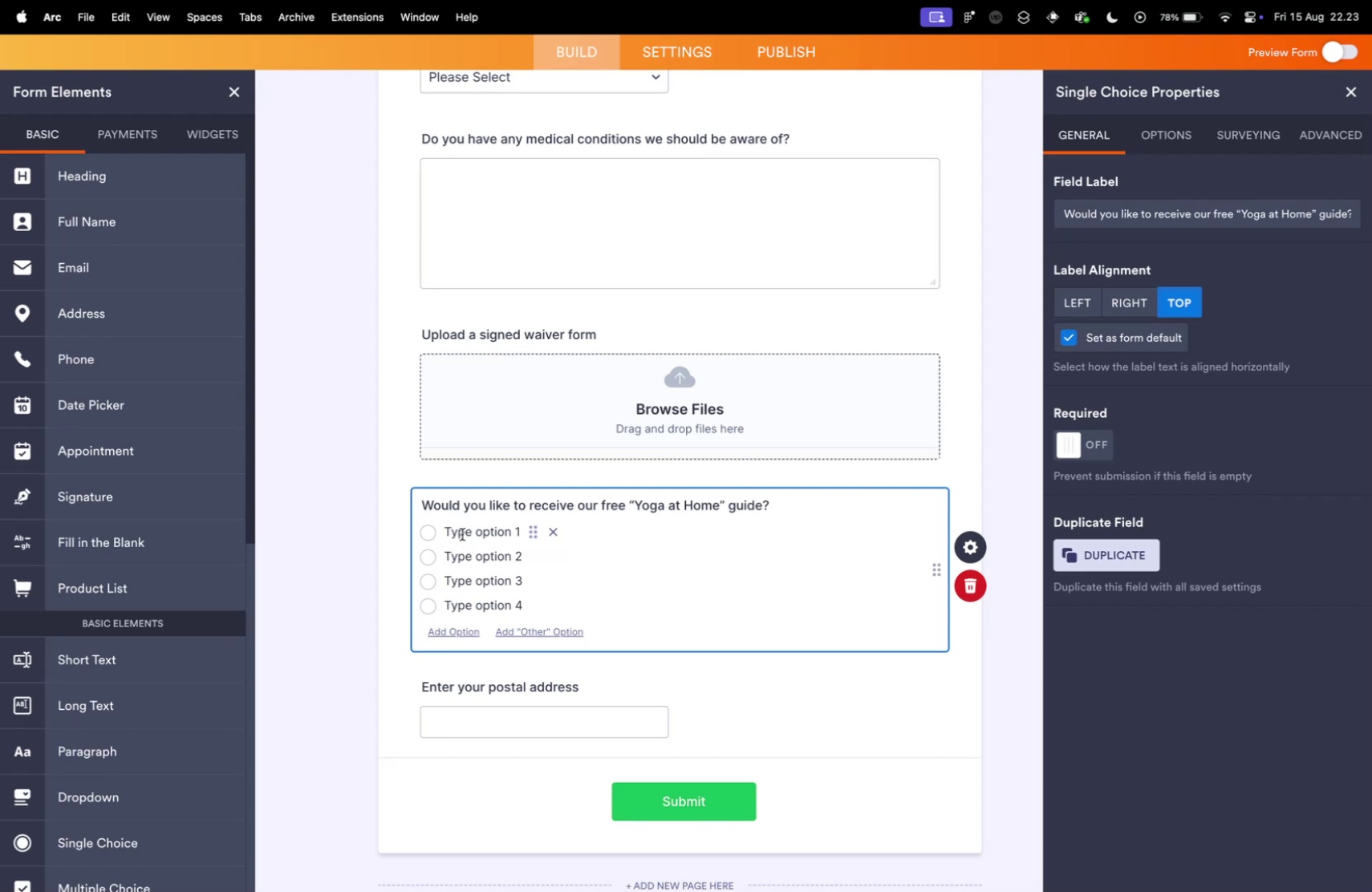 
left_click([455, 539])
 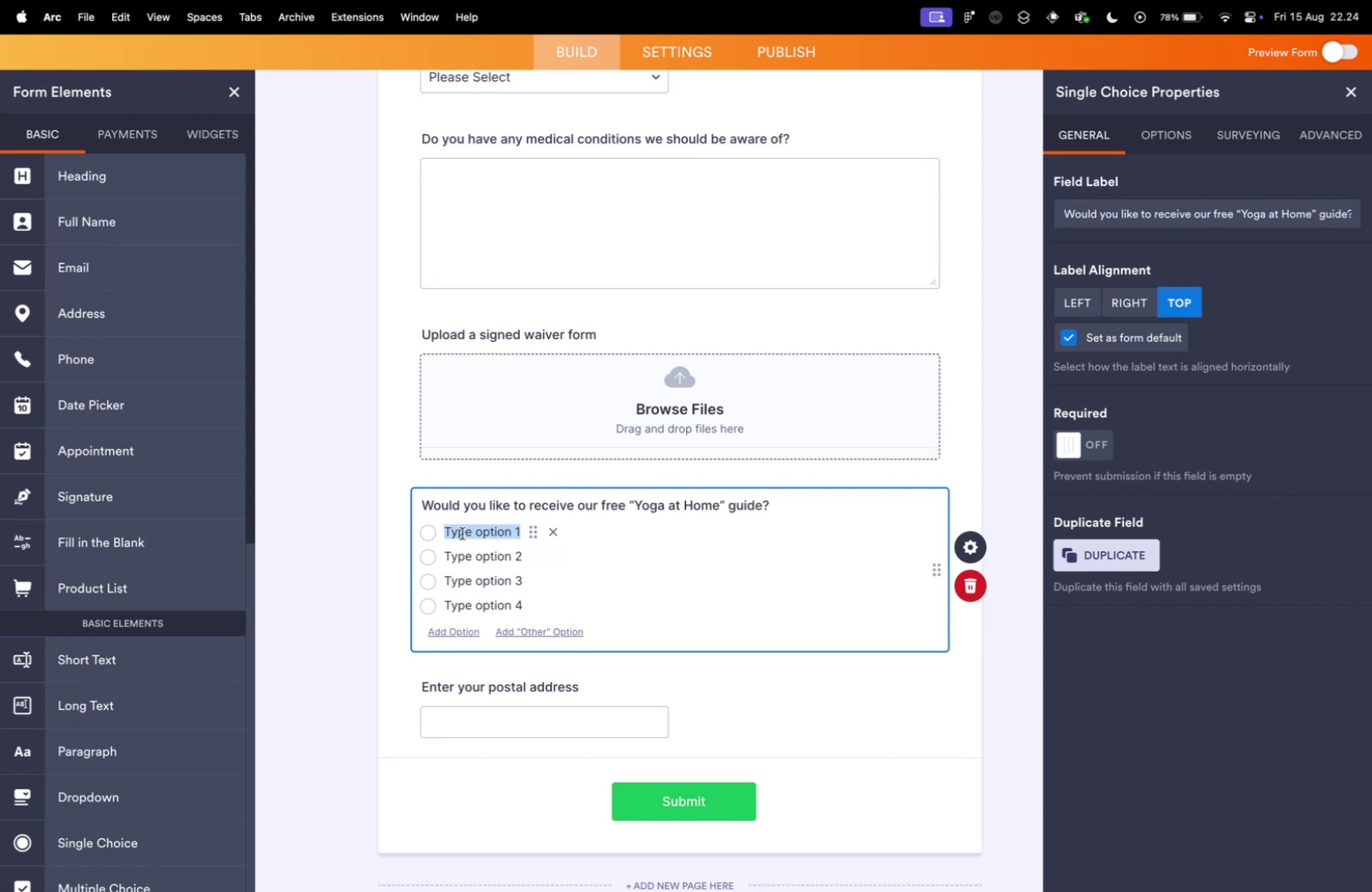 
hold_key(key=ShiftLeft, duration=0.52)
 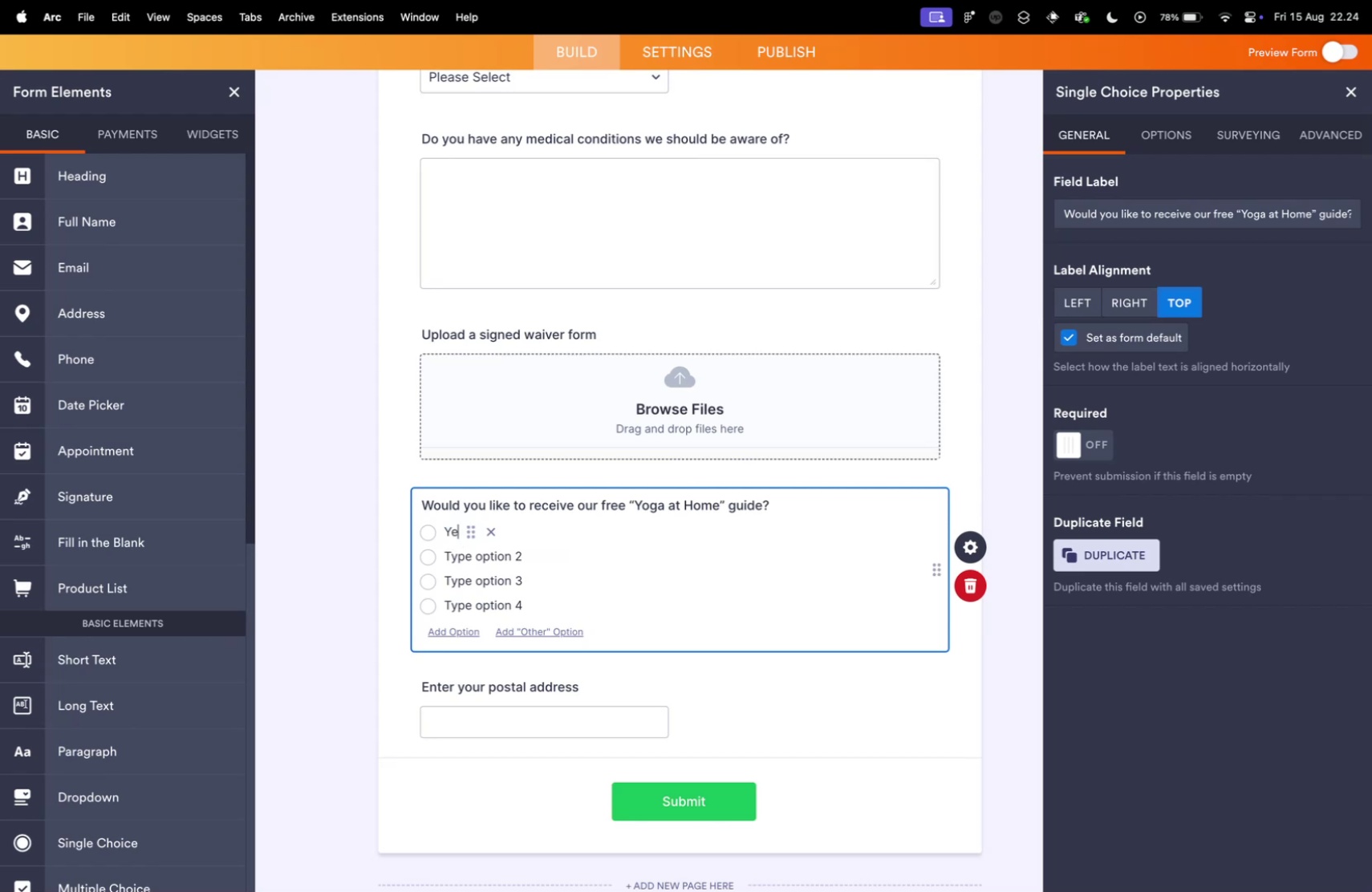 
left_click([462, 533])
 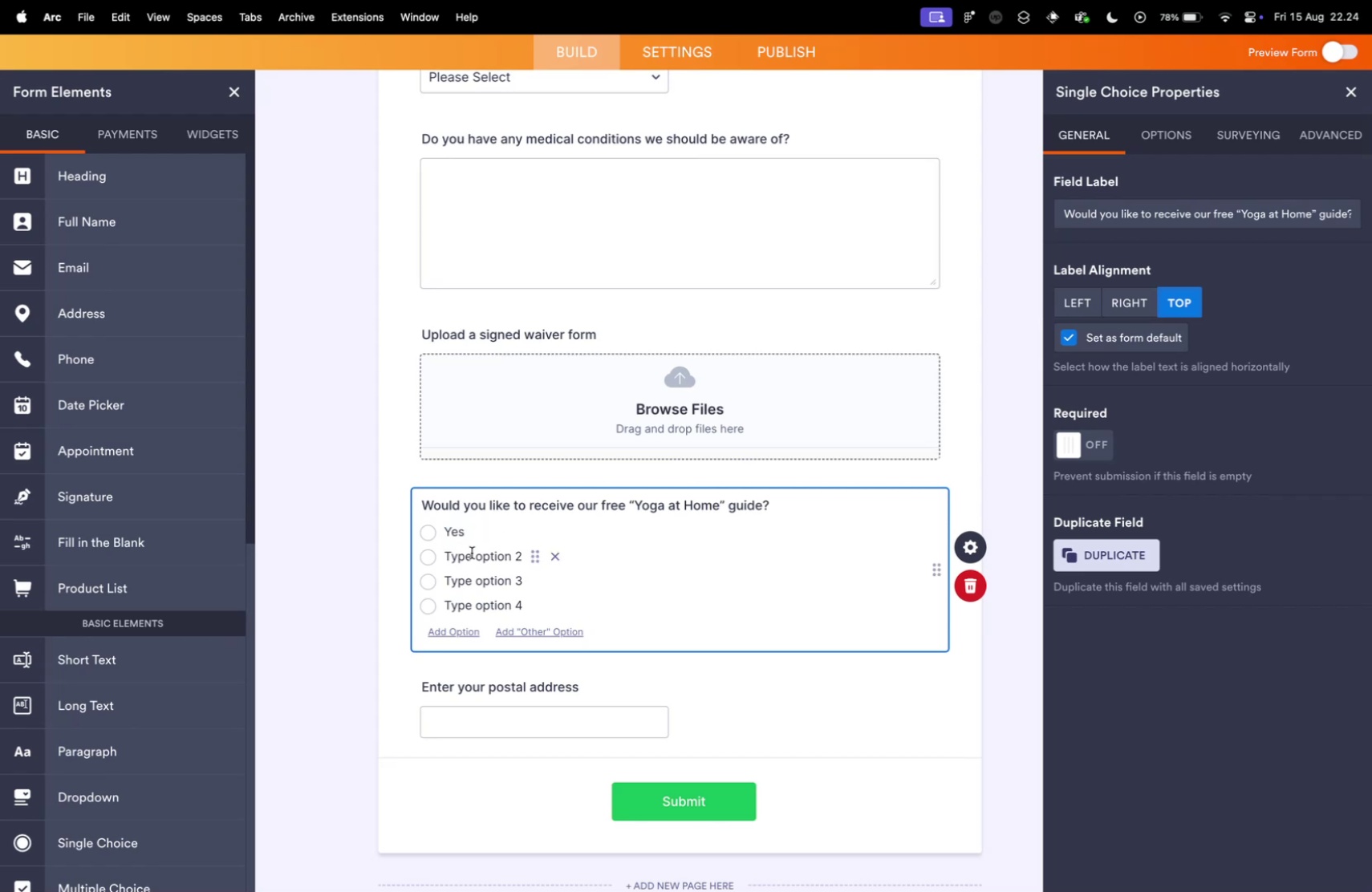 
type(Yes)
 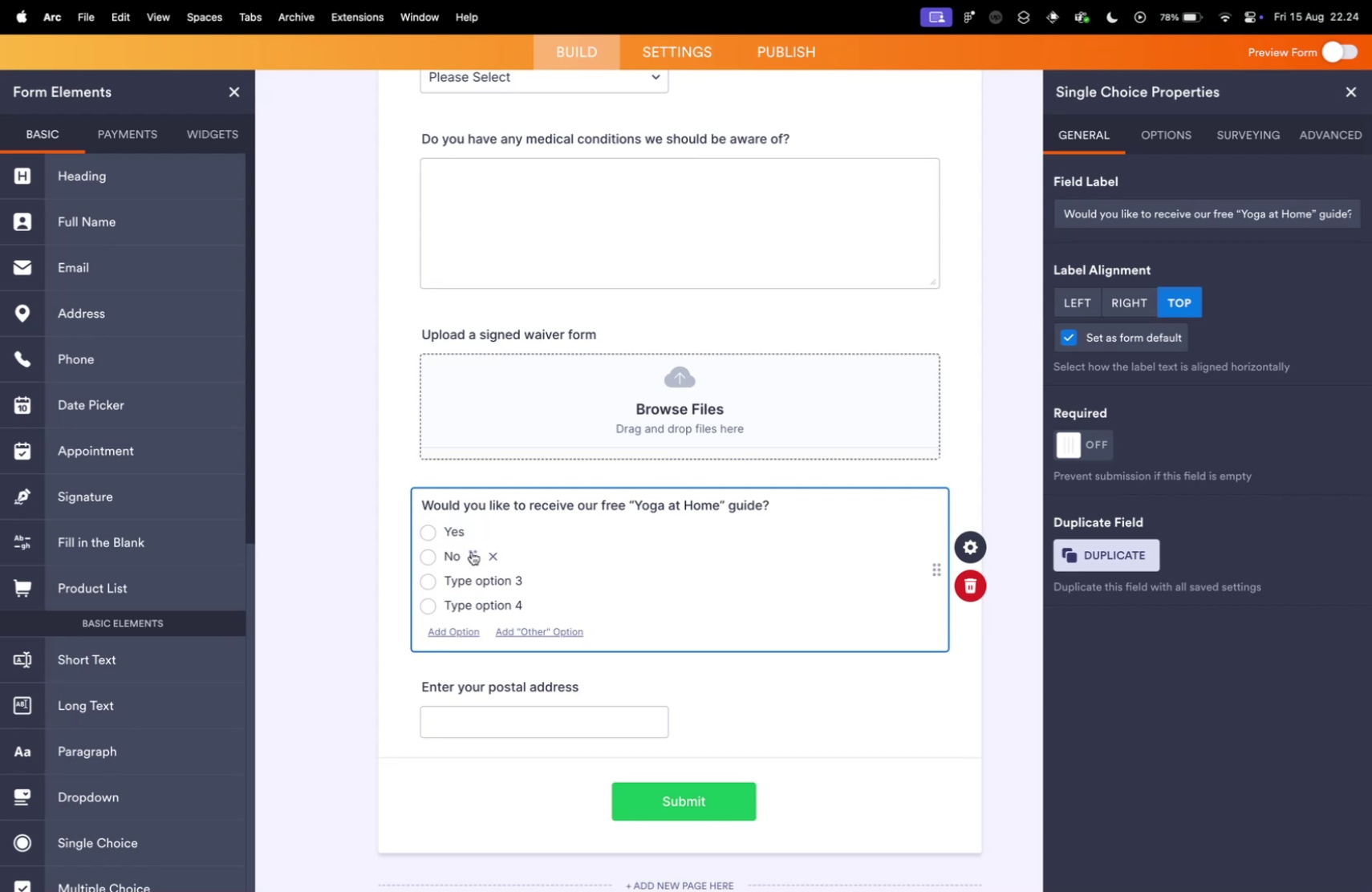 
left_click([473, 552])
 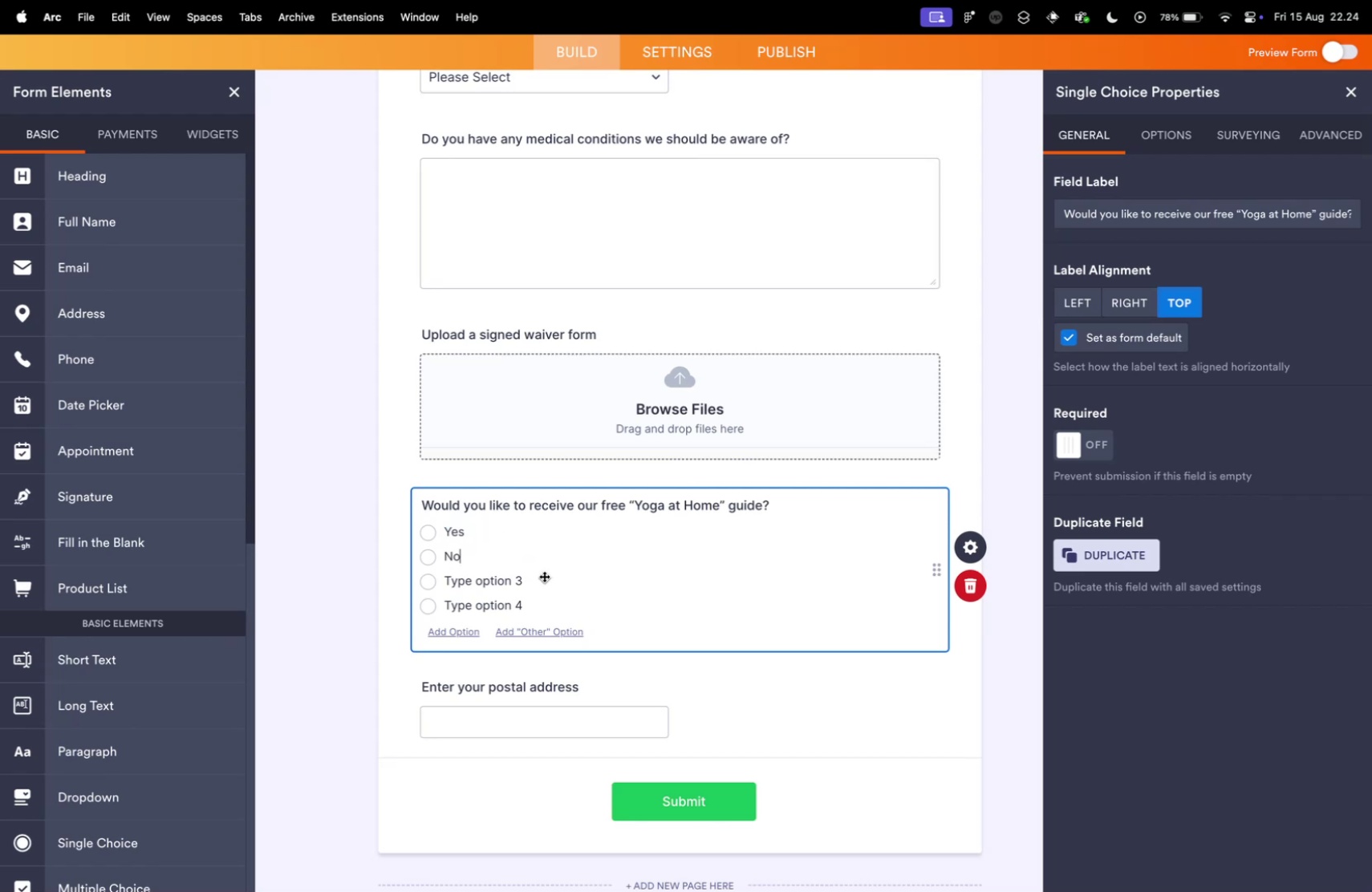 
type(No)
 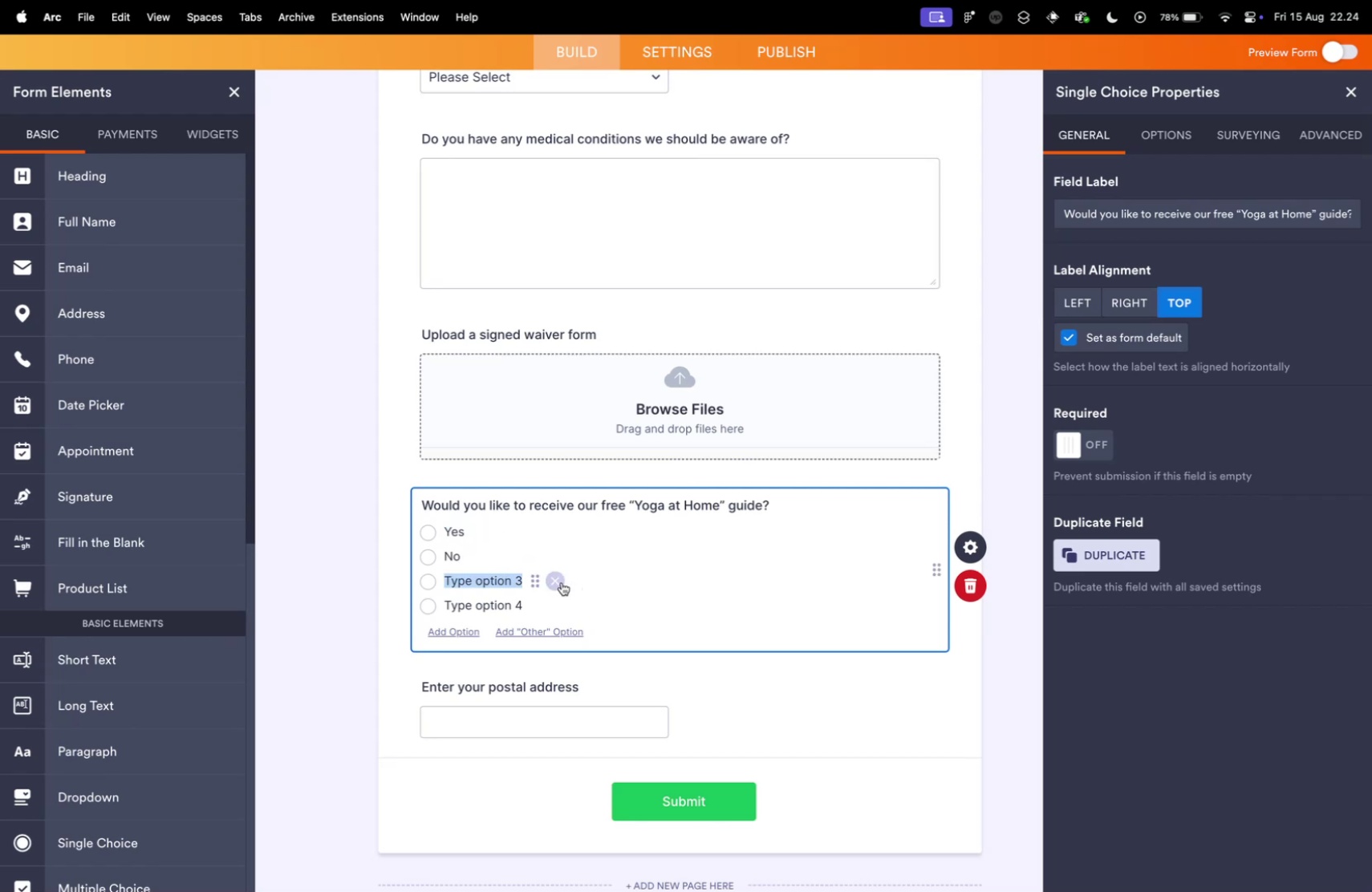 
left_click([544, 580])
 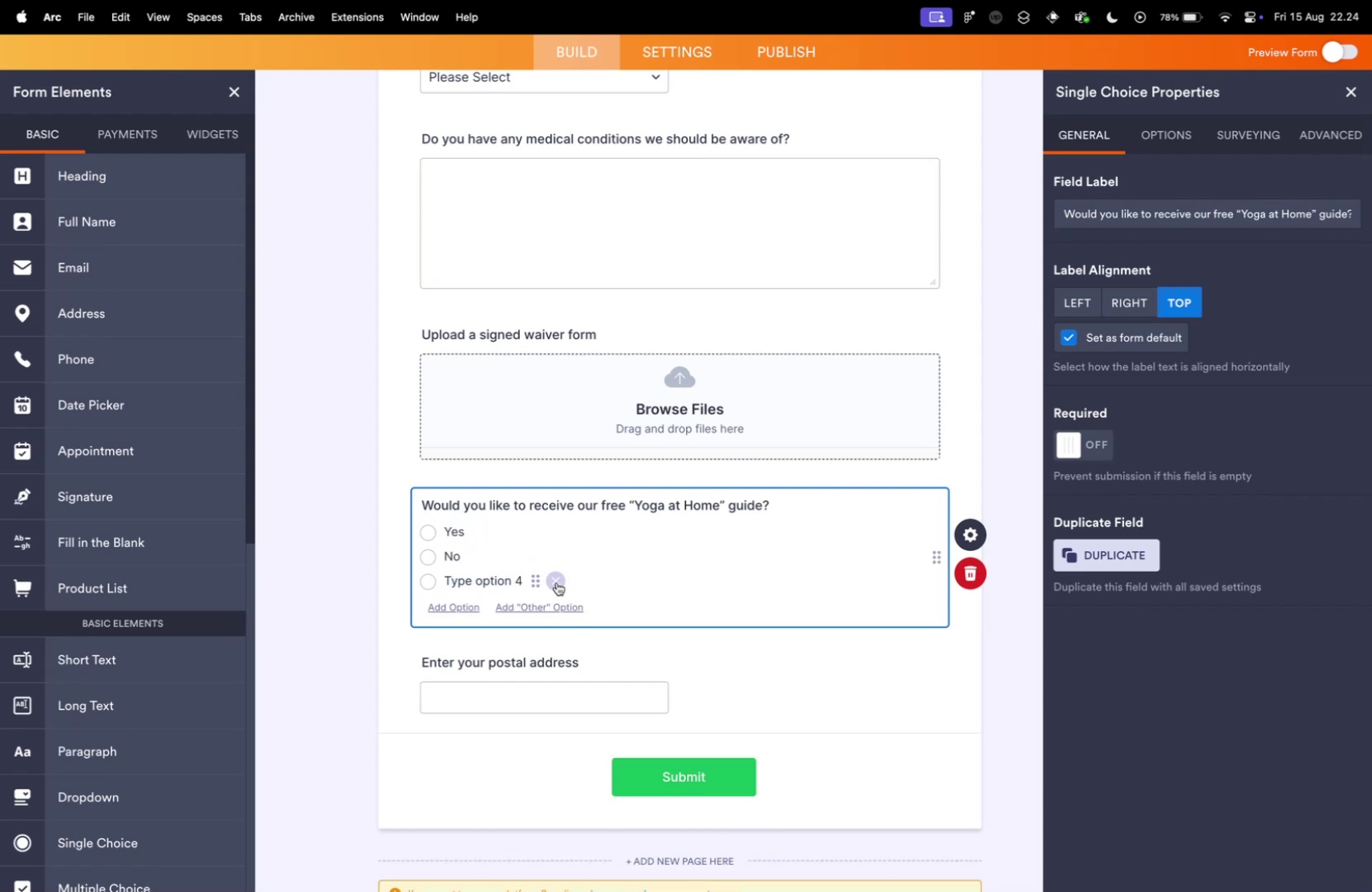 
left_click([502, 578])
 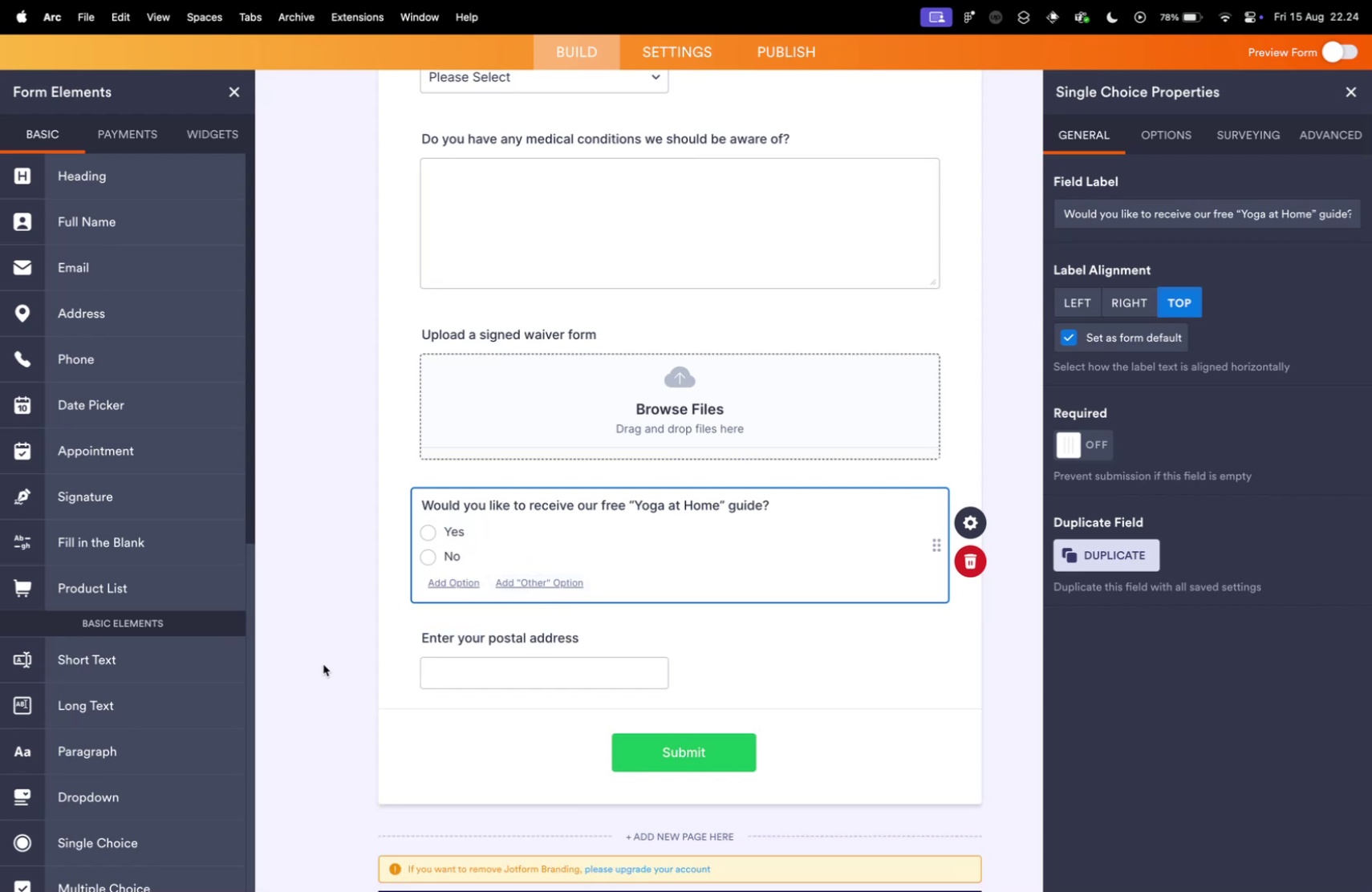 
left_click([562, 582])
 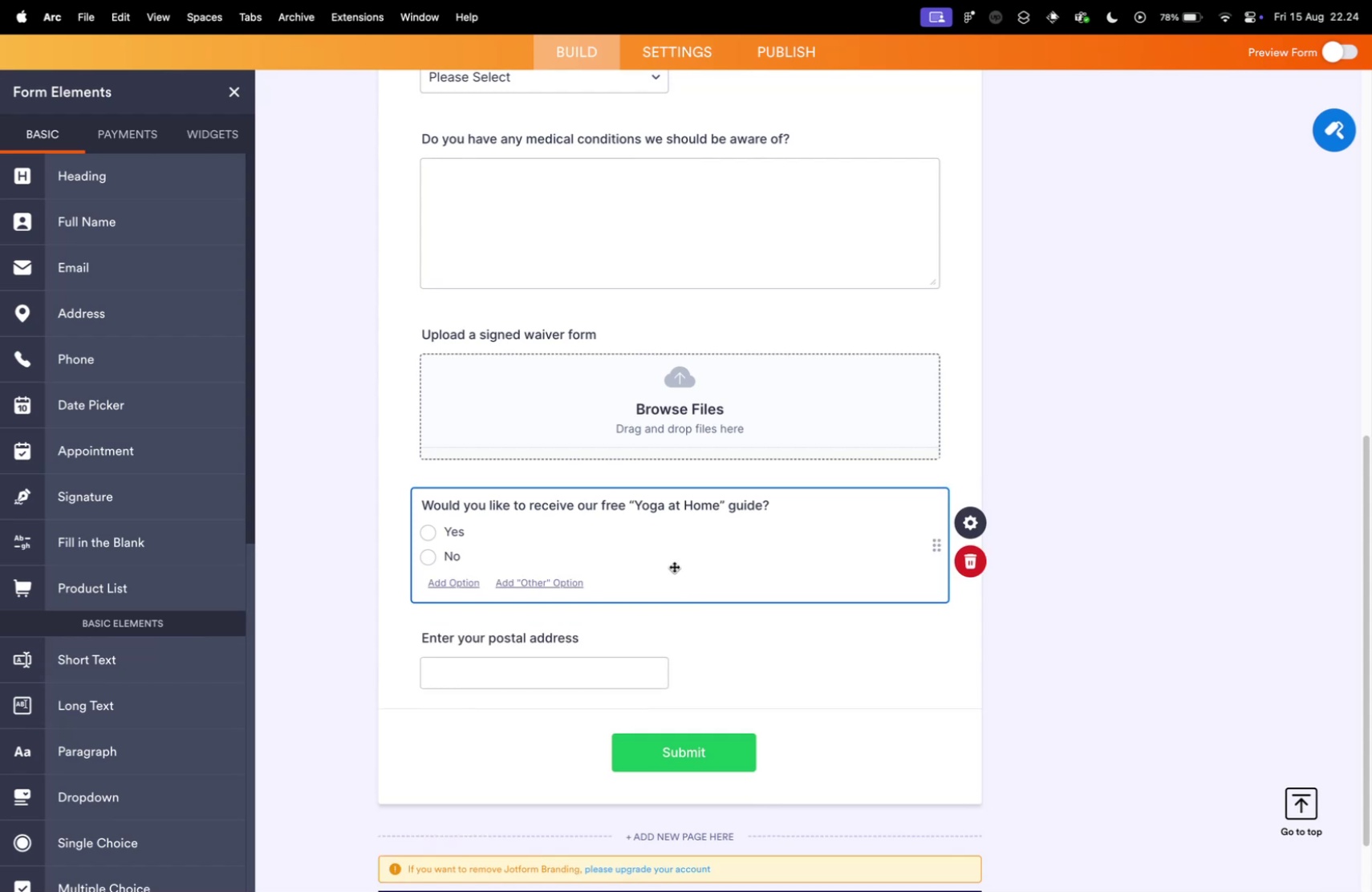 
left_click([557, 582])
 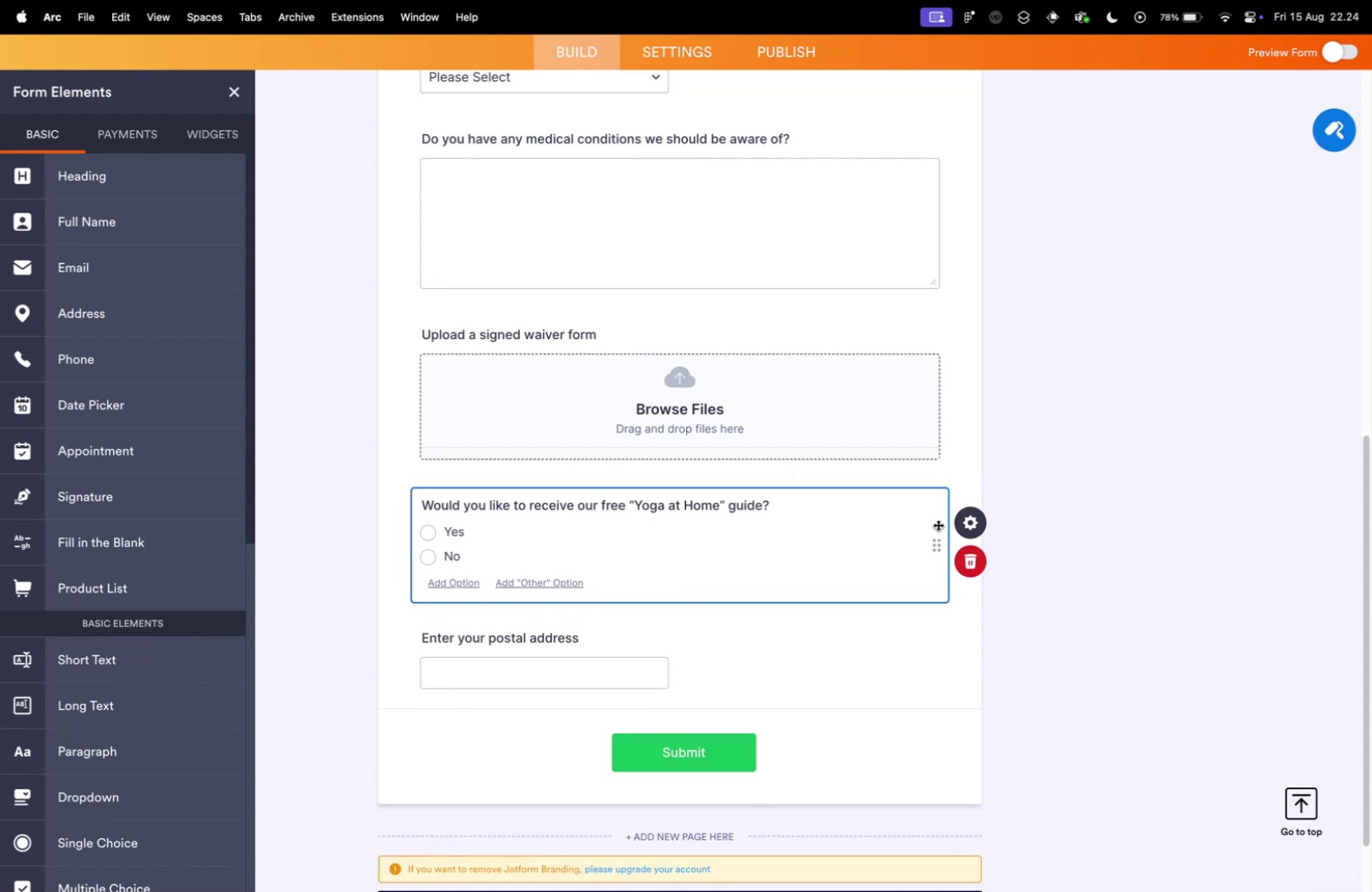 
left_click([323, 663])
 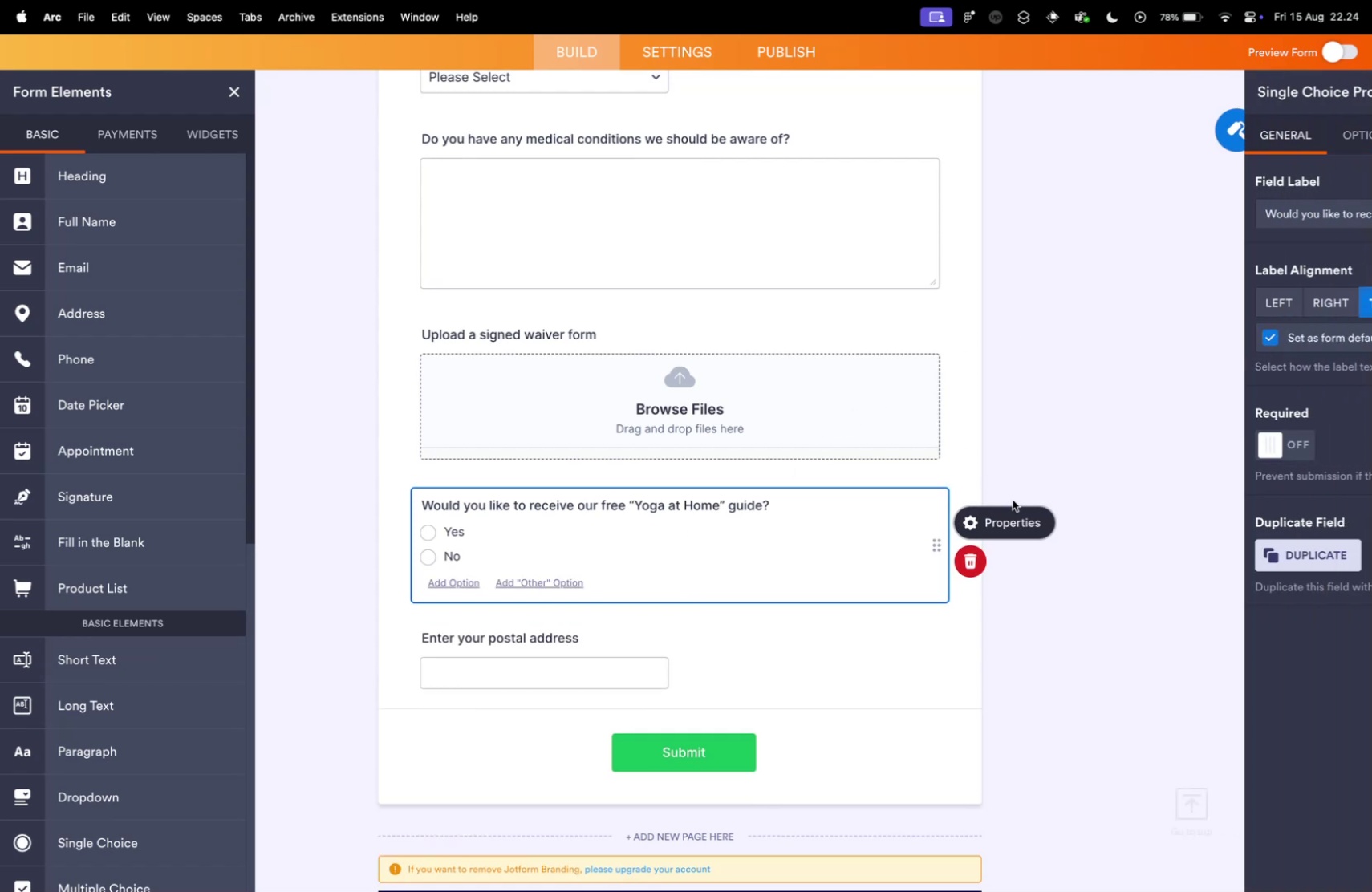 
left_click([675, 566])
 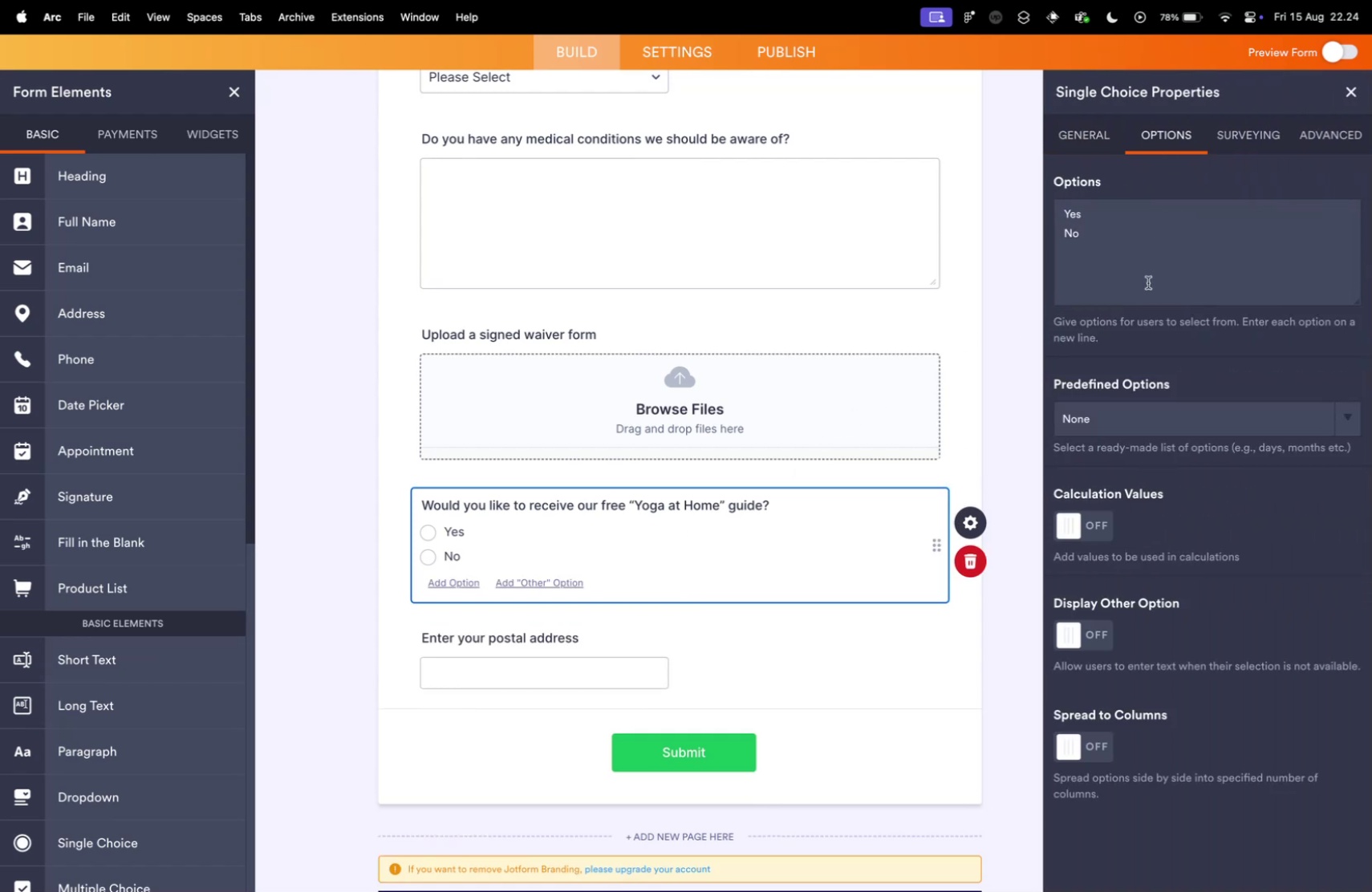 
left_click([1159, 139])
 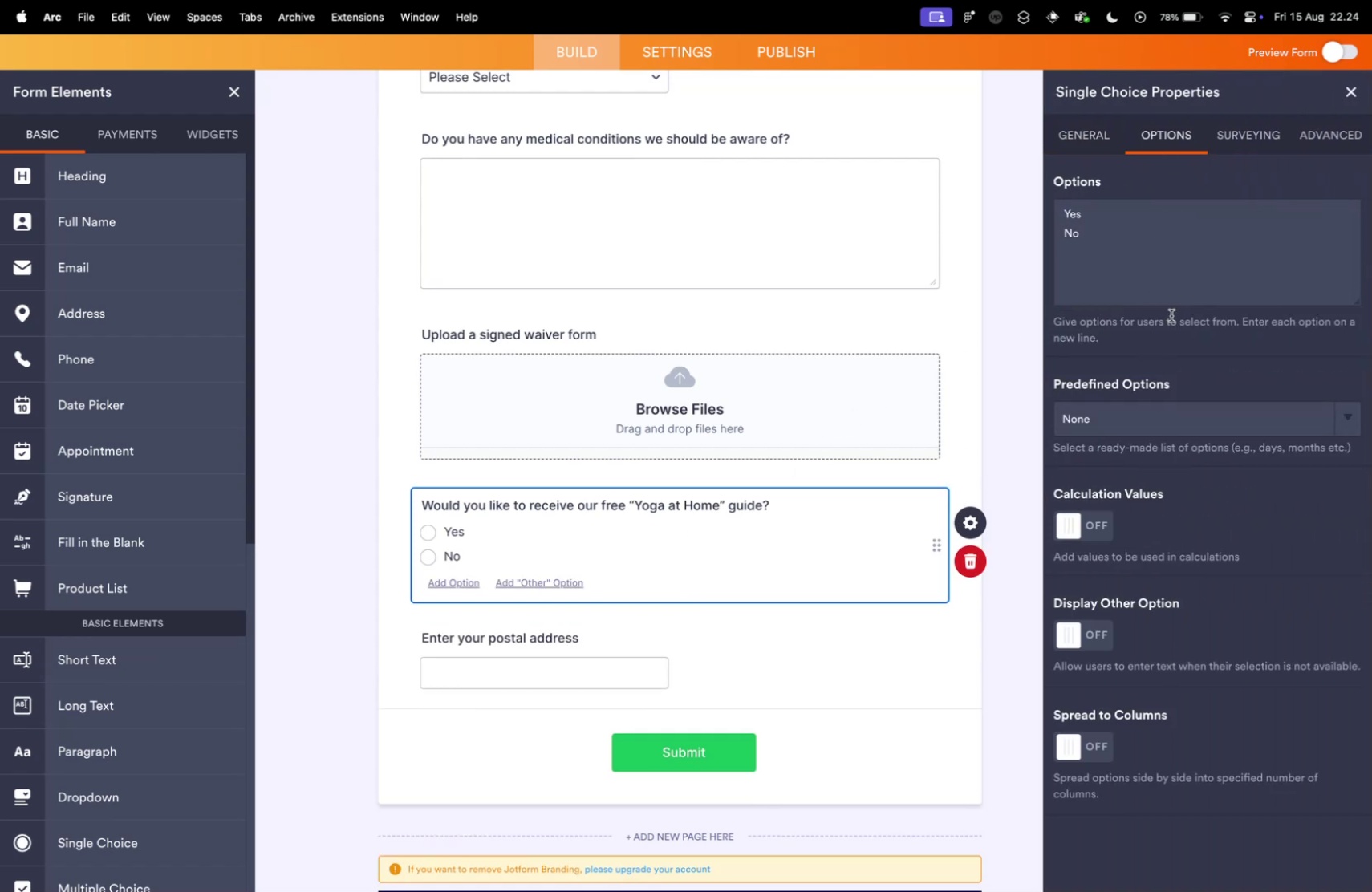 
scroll: coordinate [1144, 348], scroll_direction: down, amount: 3.0
 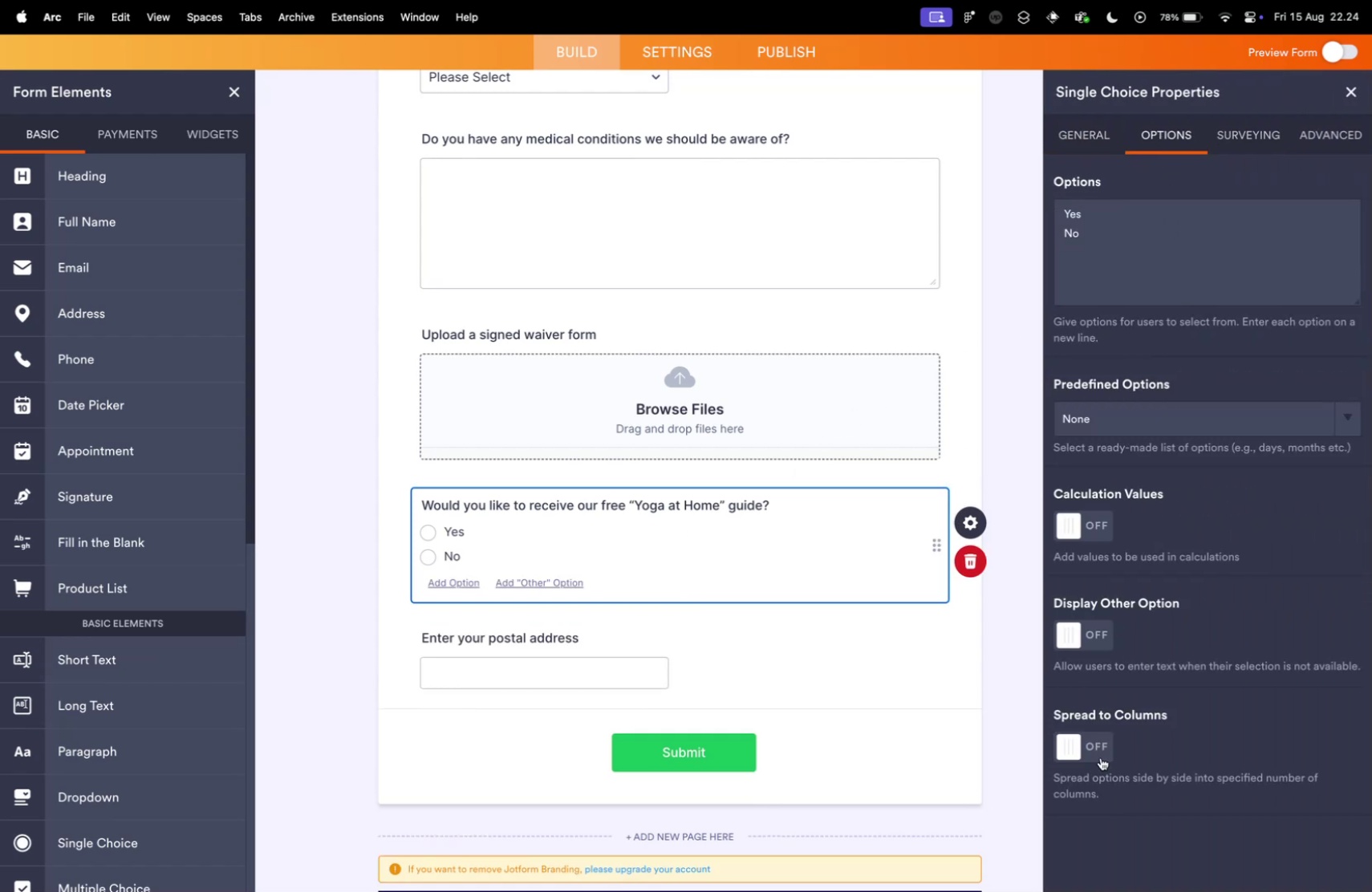 
left_click([1222, 140])
 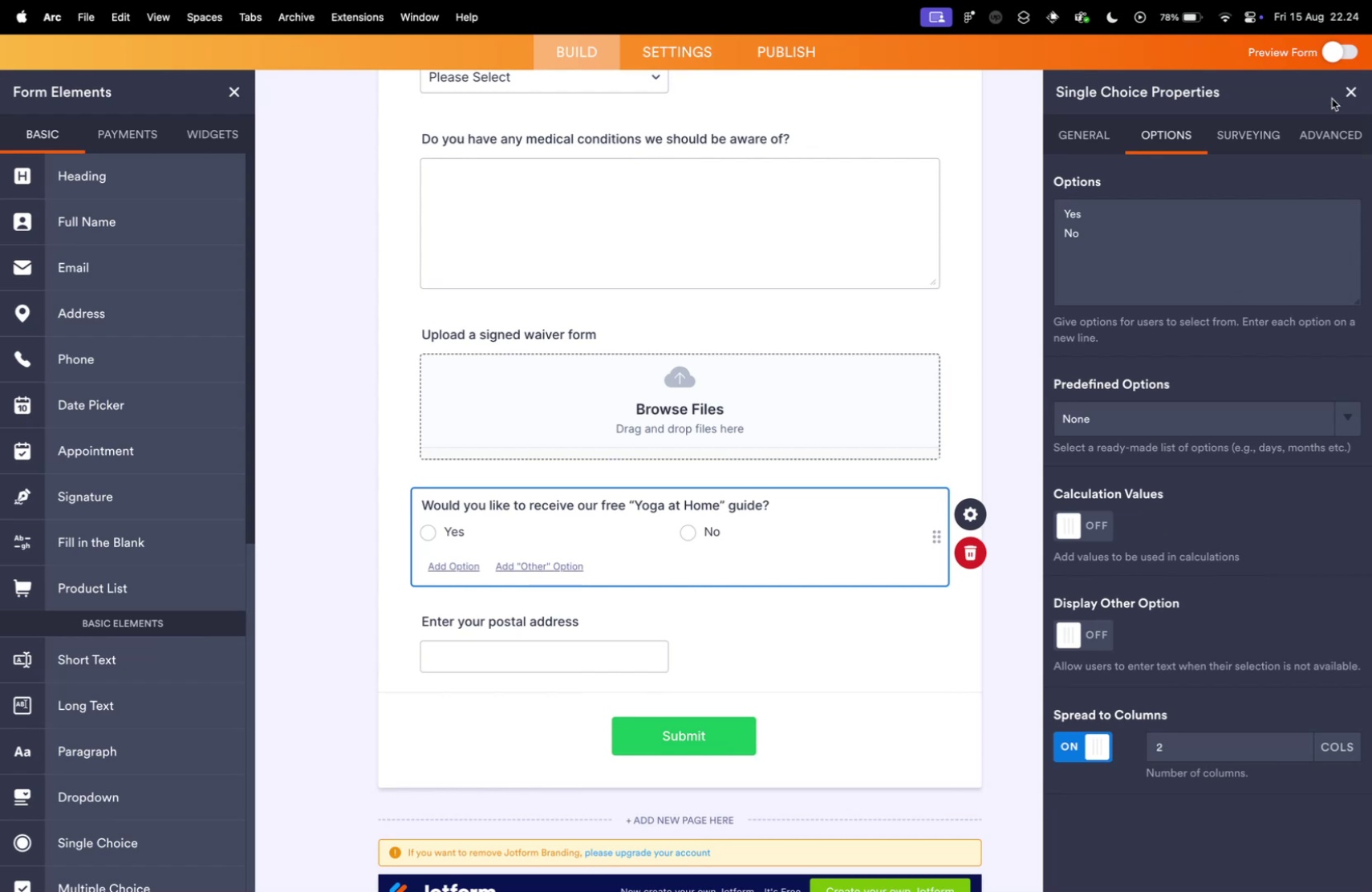 
left_click([1101, 756])
 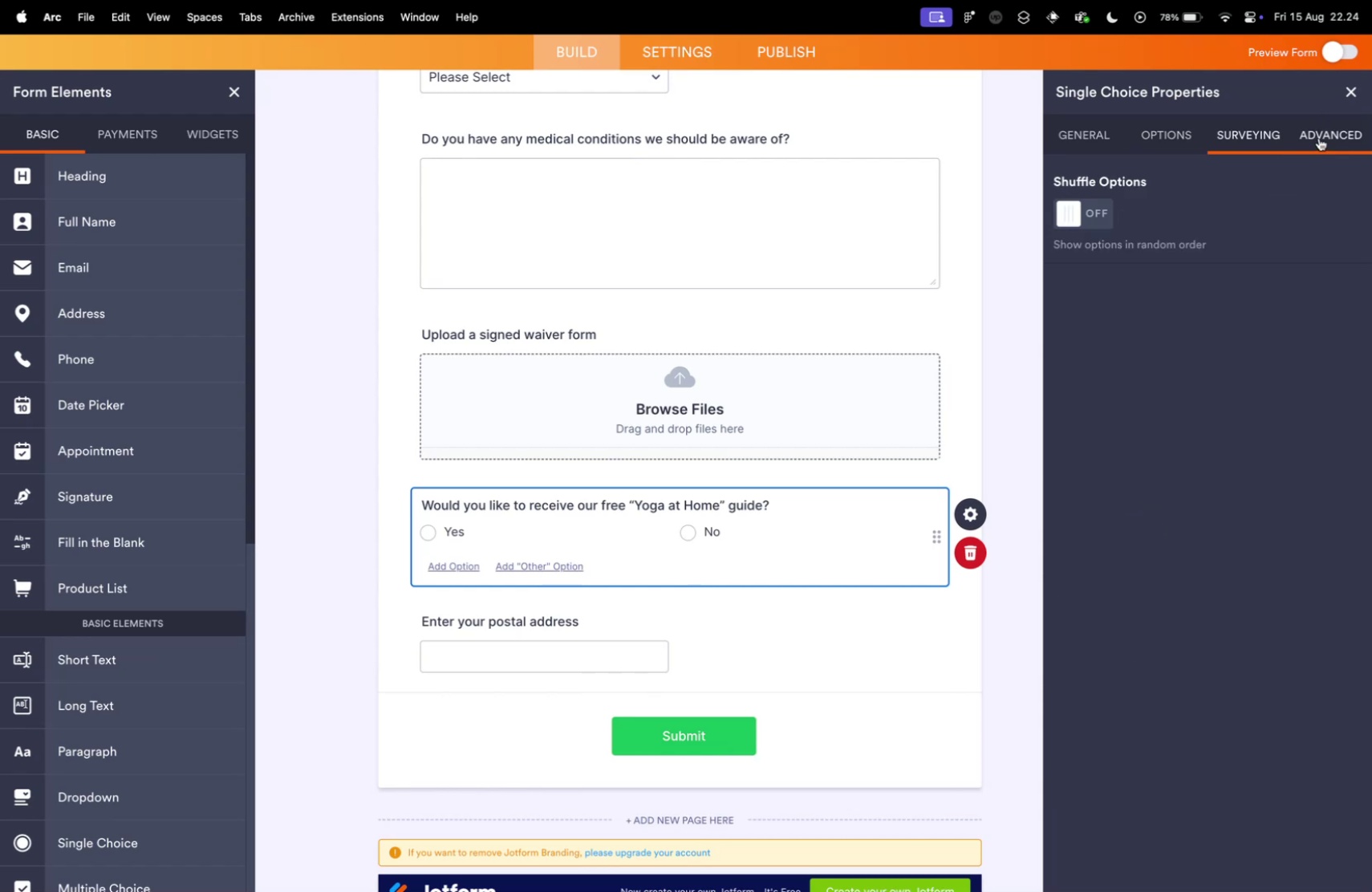 
left_click([1285, 135])
 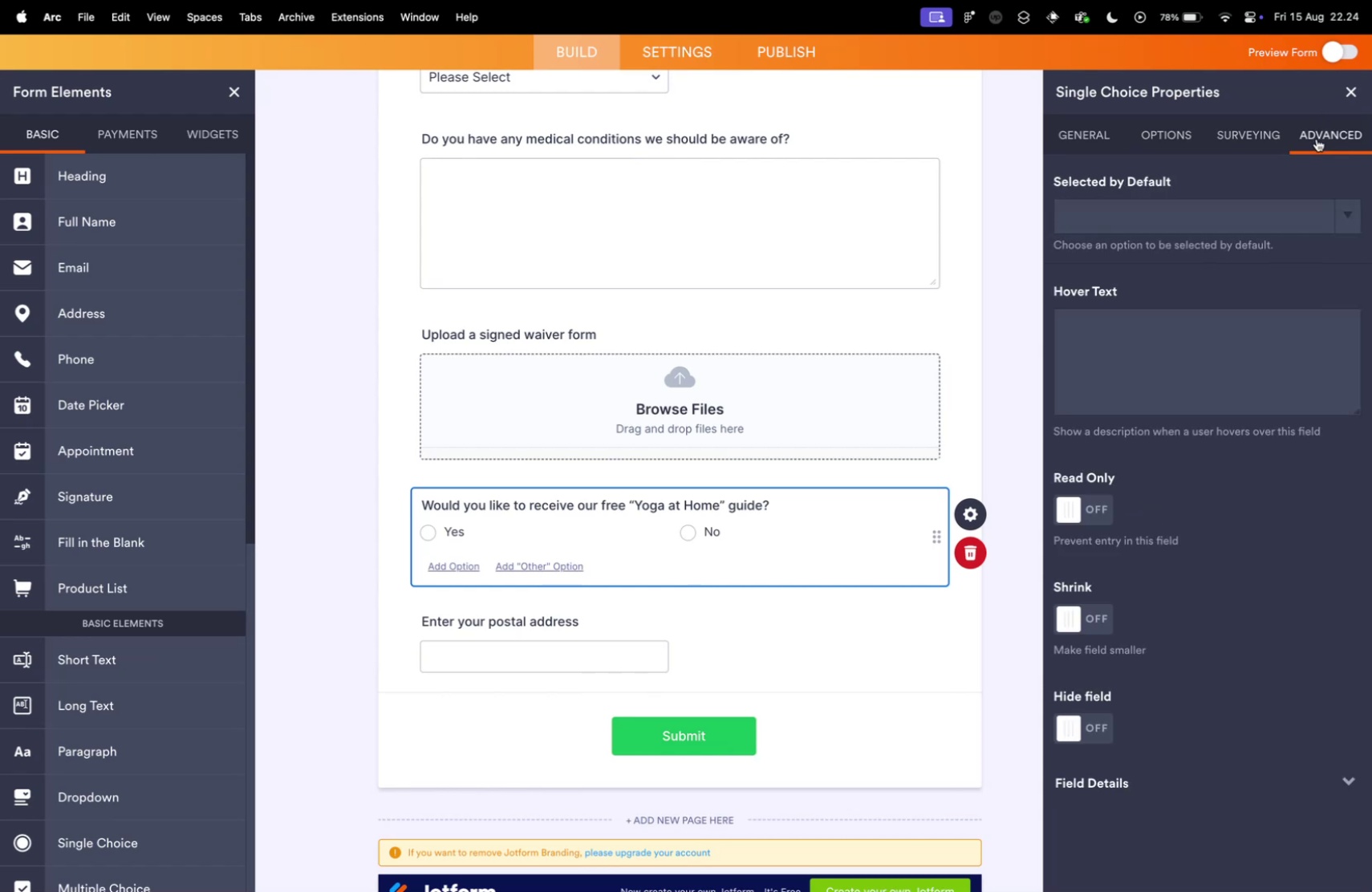 
left_click([1319, 138])
 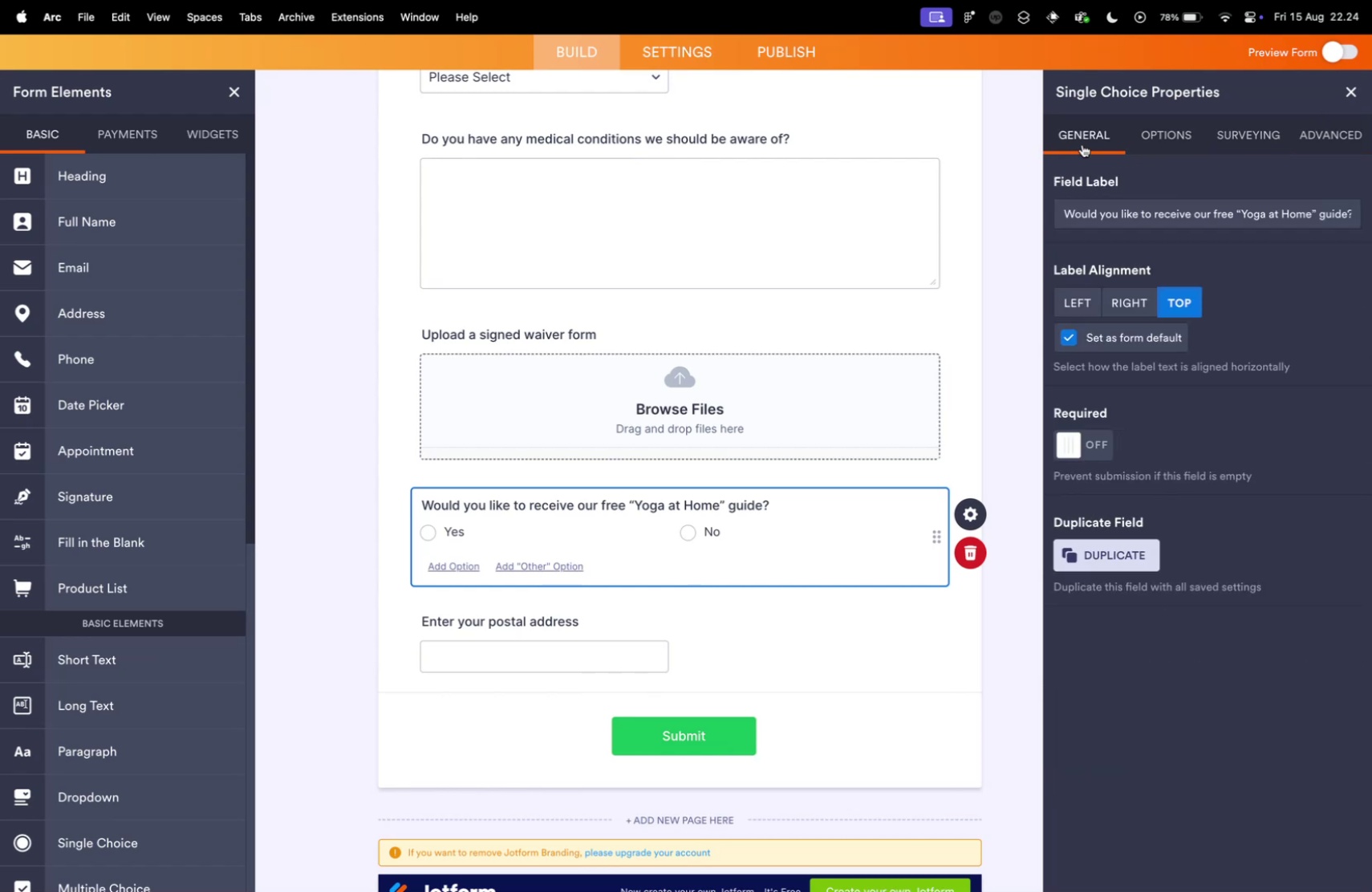 
wait(6.72)
 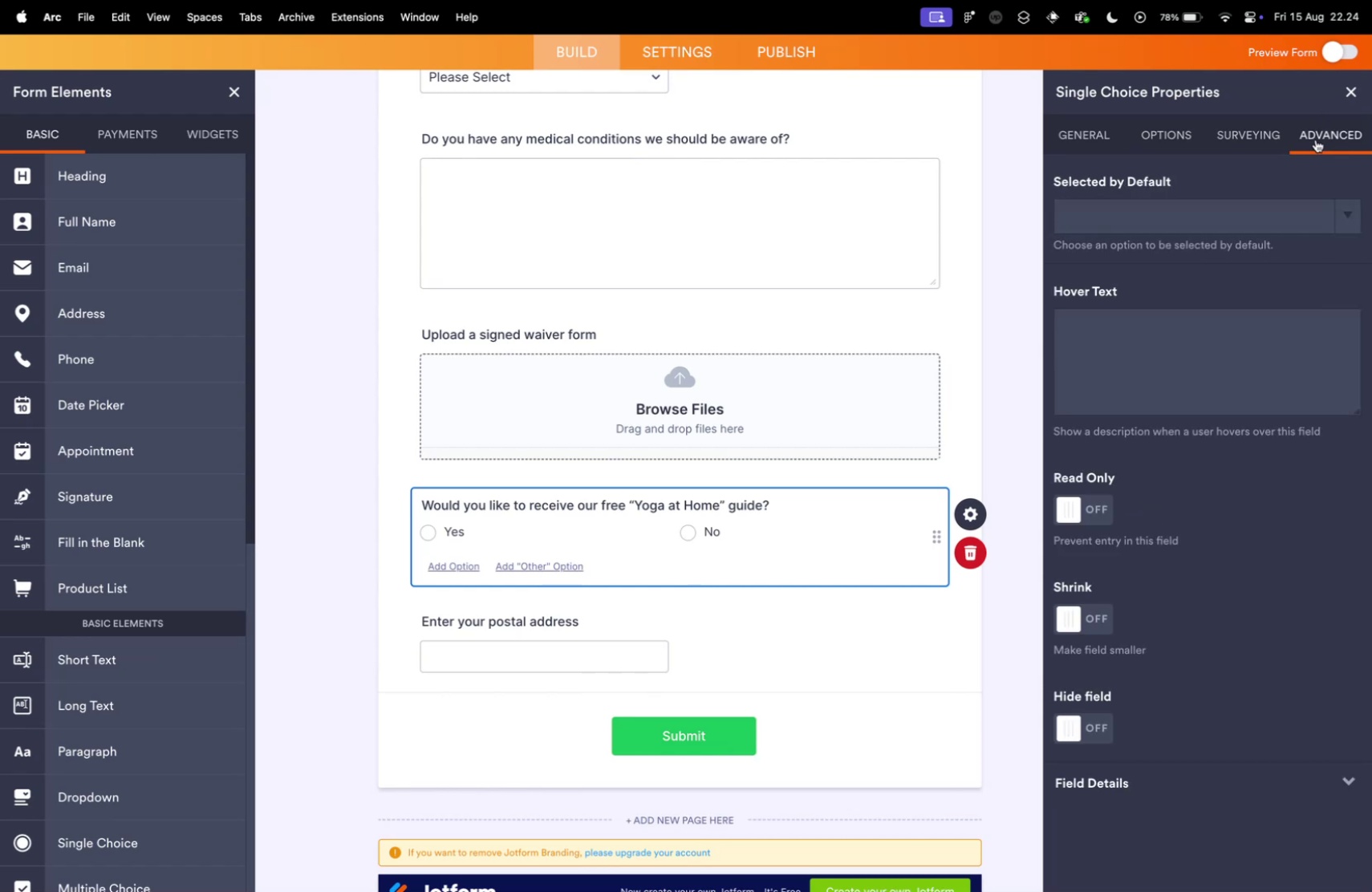 
left_click([1082, 144])
 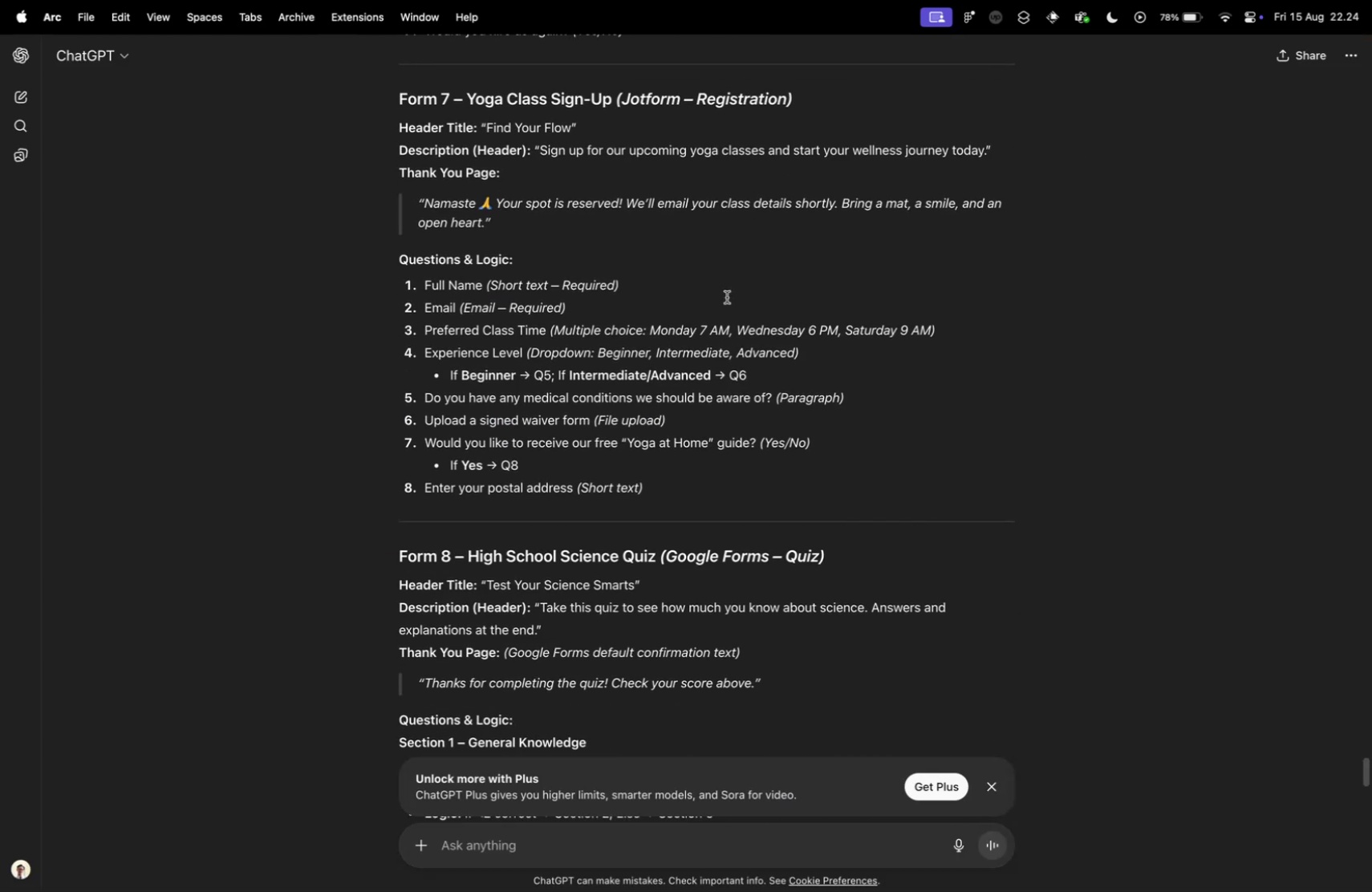 
key(Control+ControlLeft)
 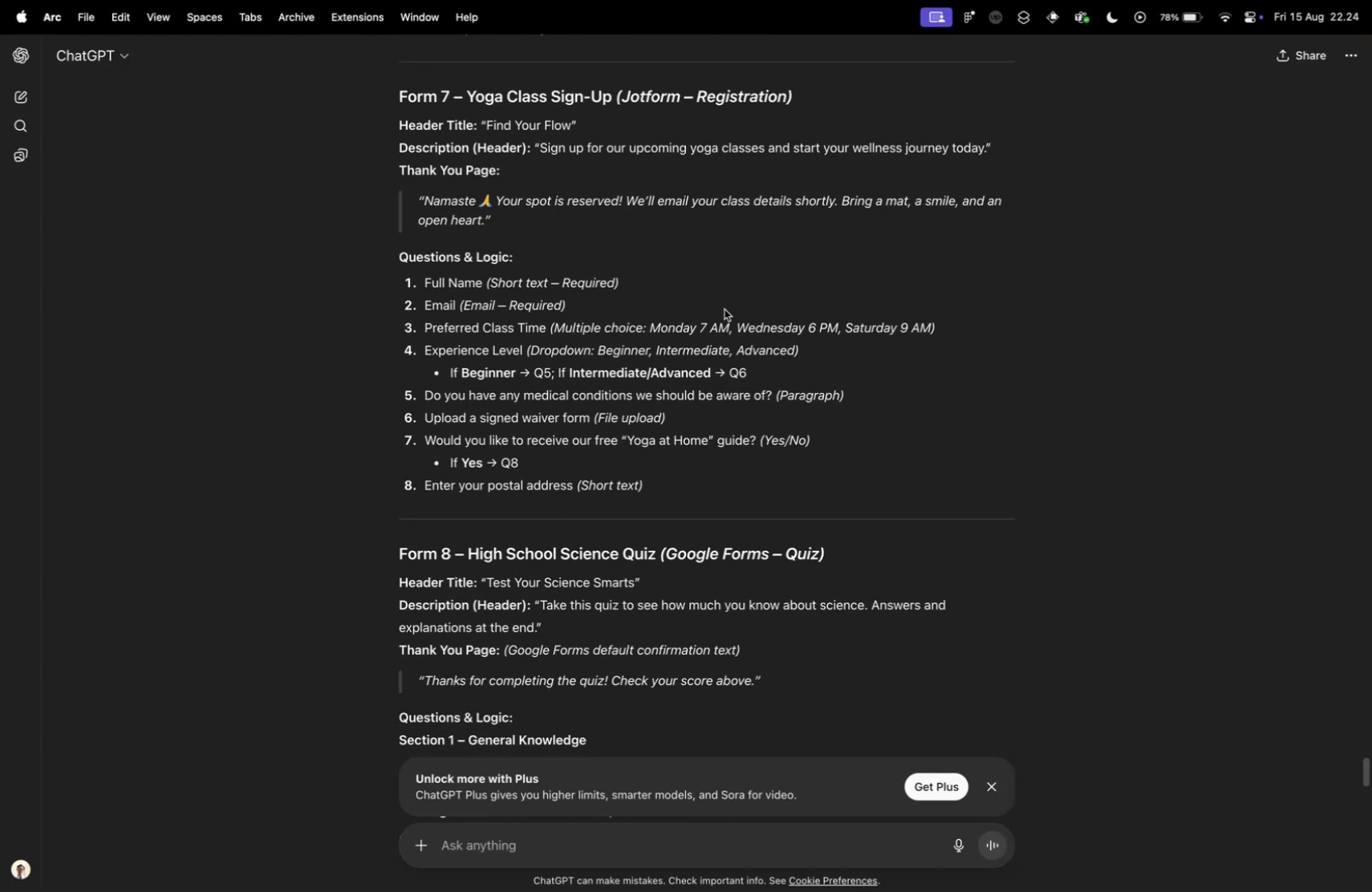 
key(Control+Tab)
 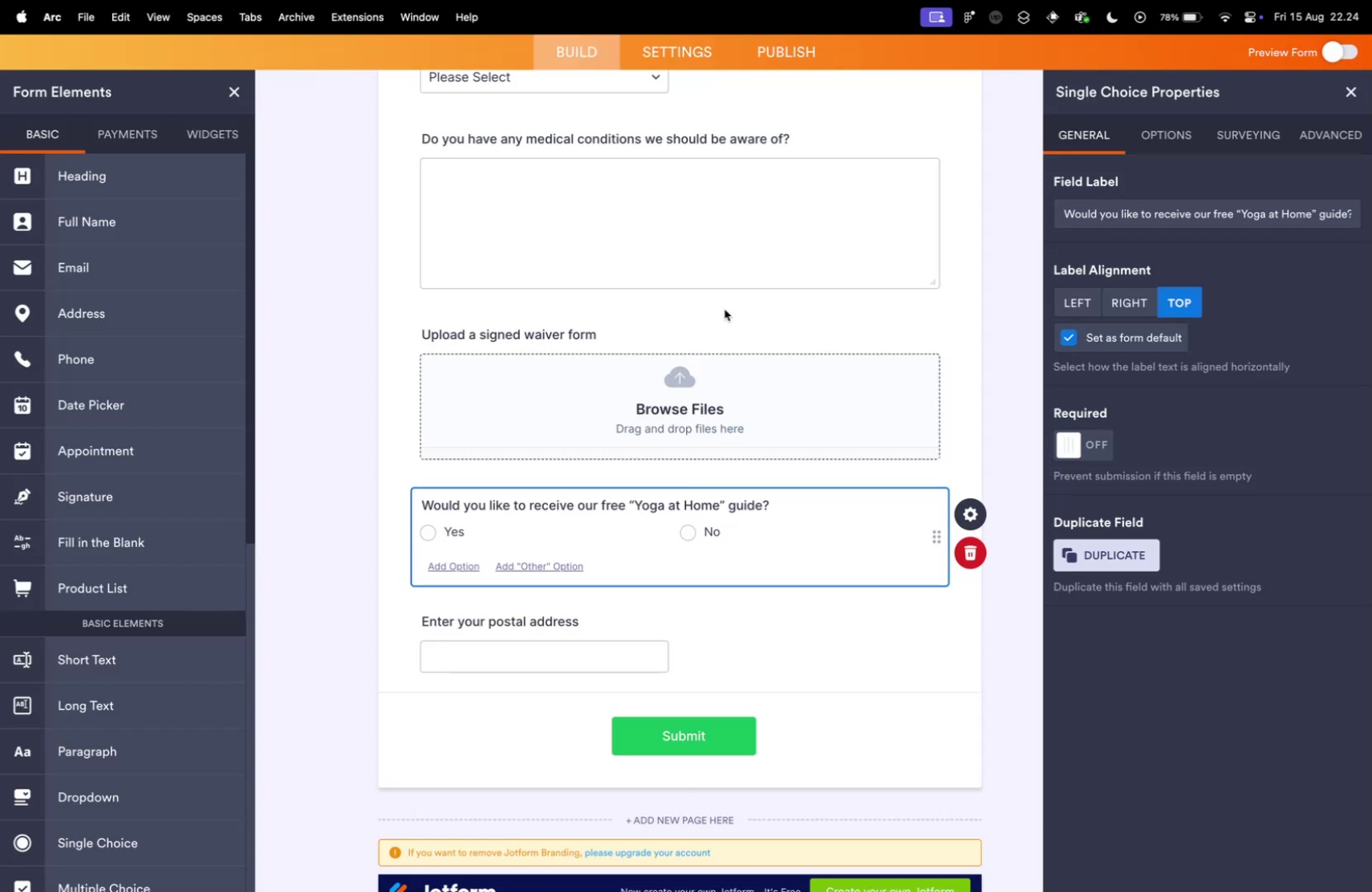 
scroll: coordinate [727, 297], scroll_direction: down, amount: 4.0
 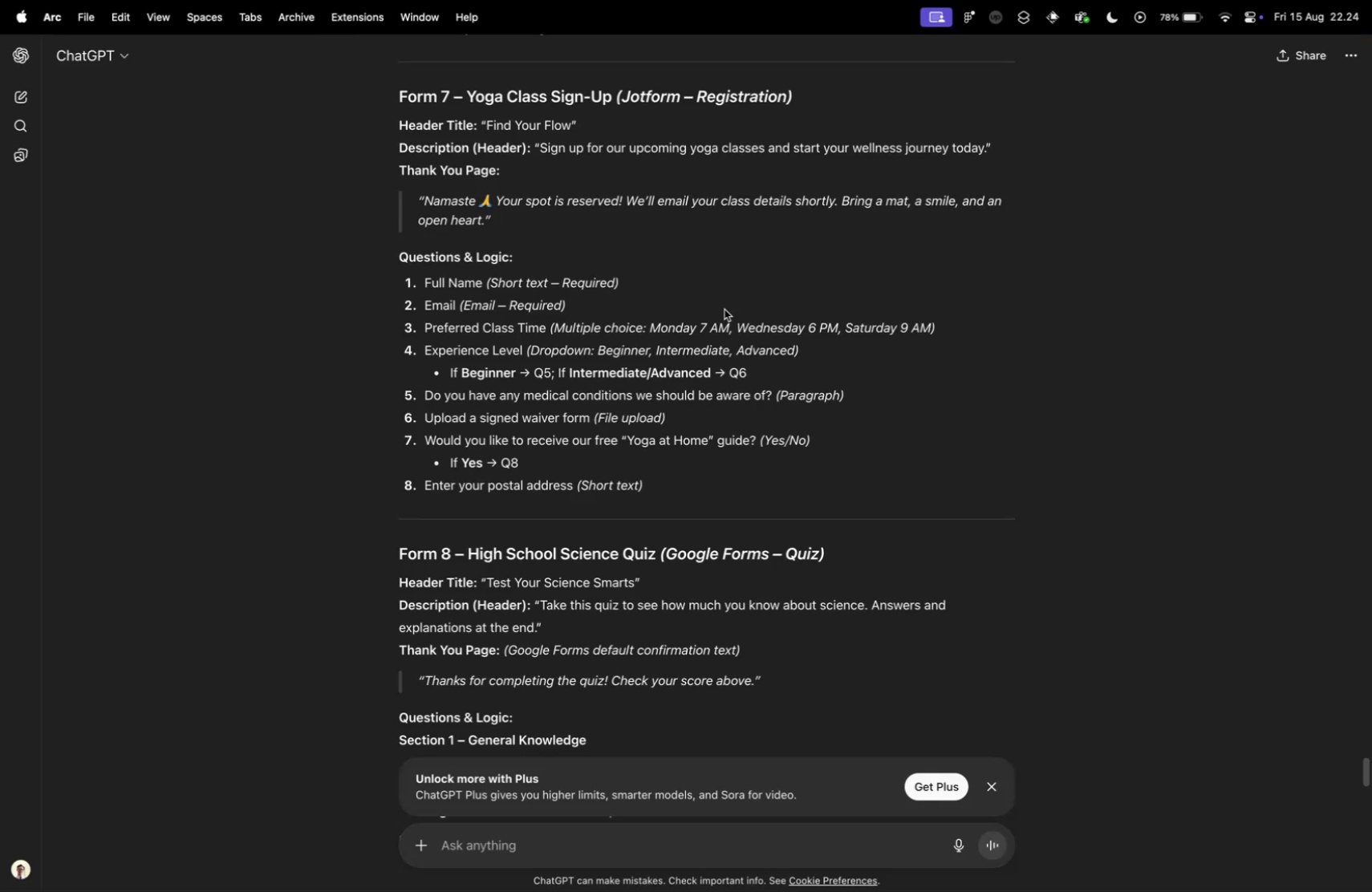 
key(Control+ControlLeft)
 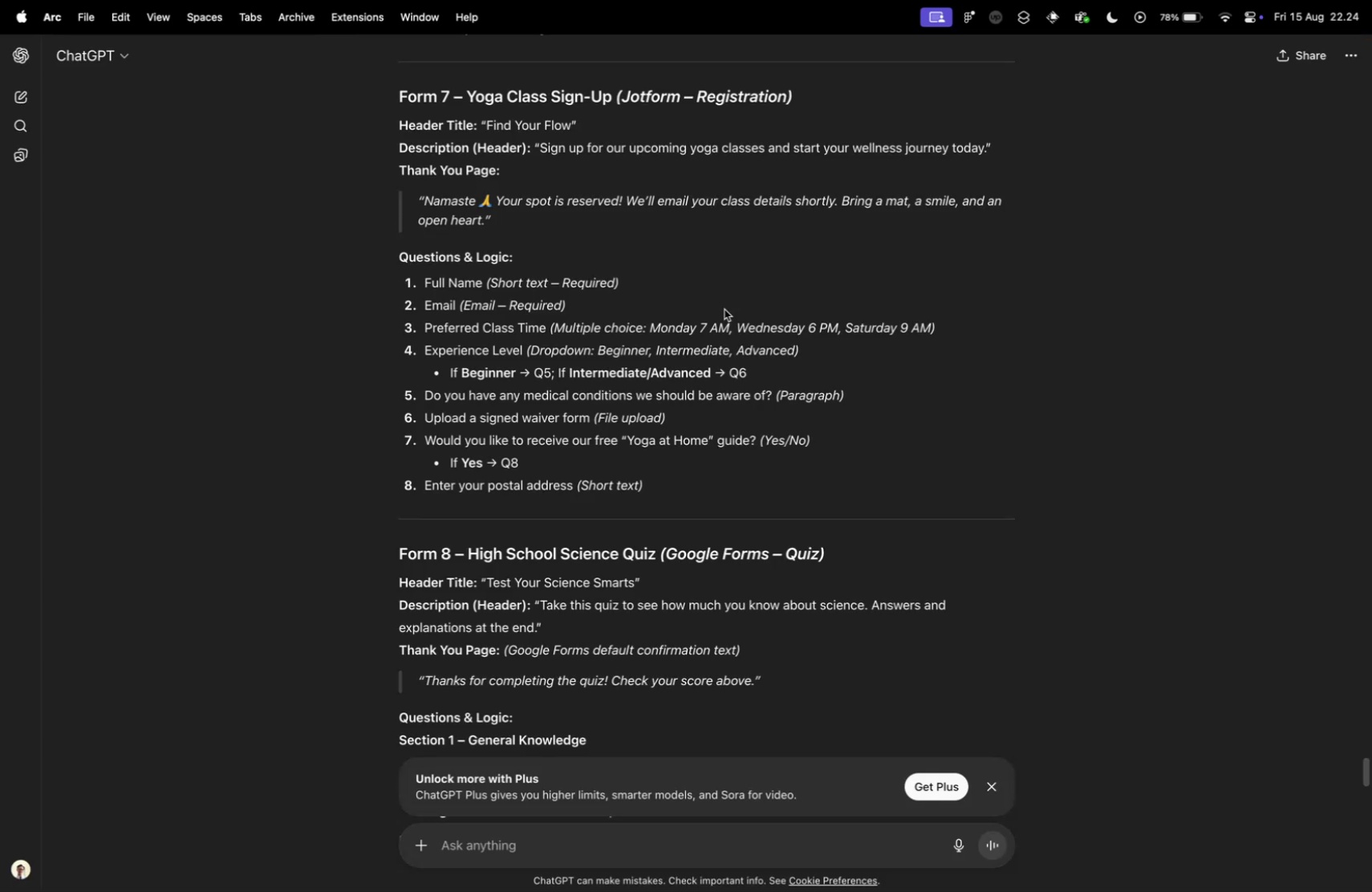 
key(Control+Tab)
 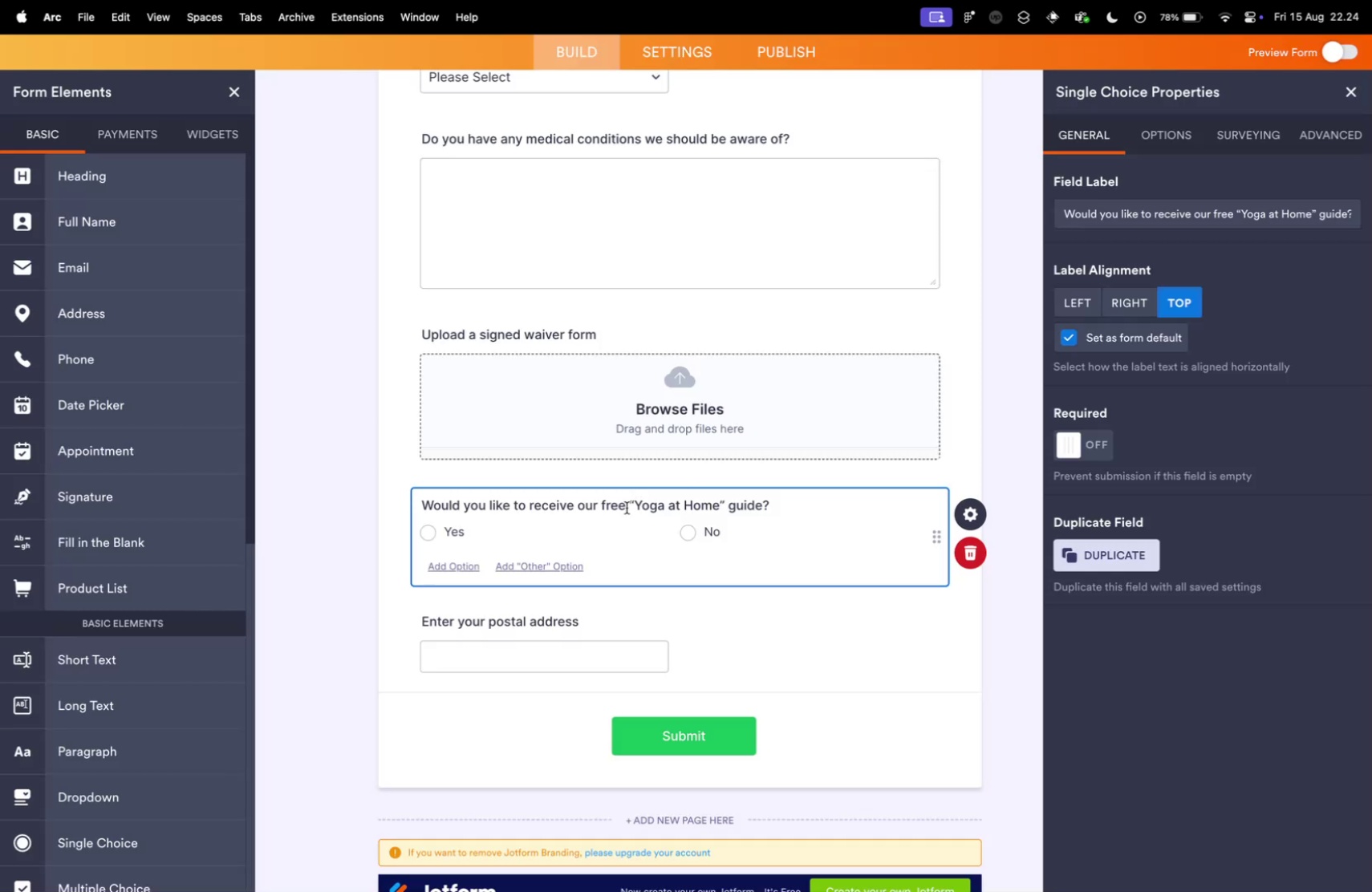 
key(Control+ControlLeft)
 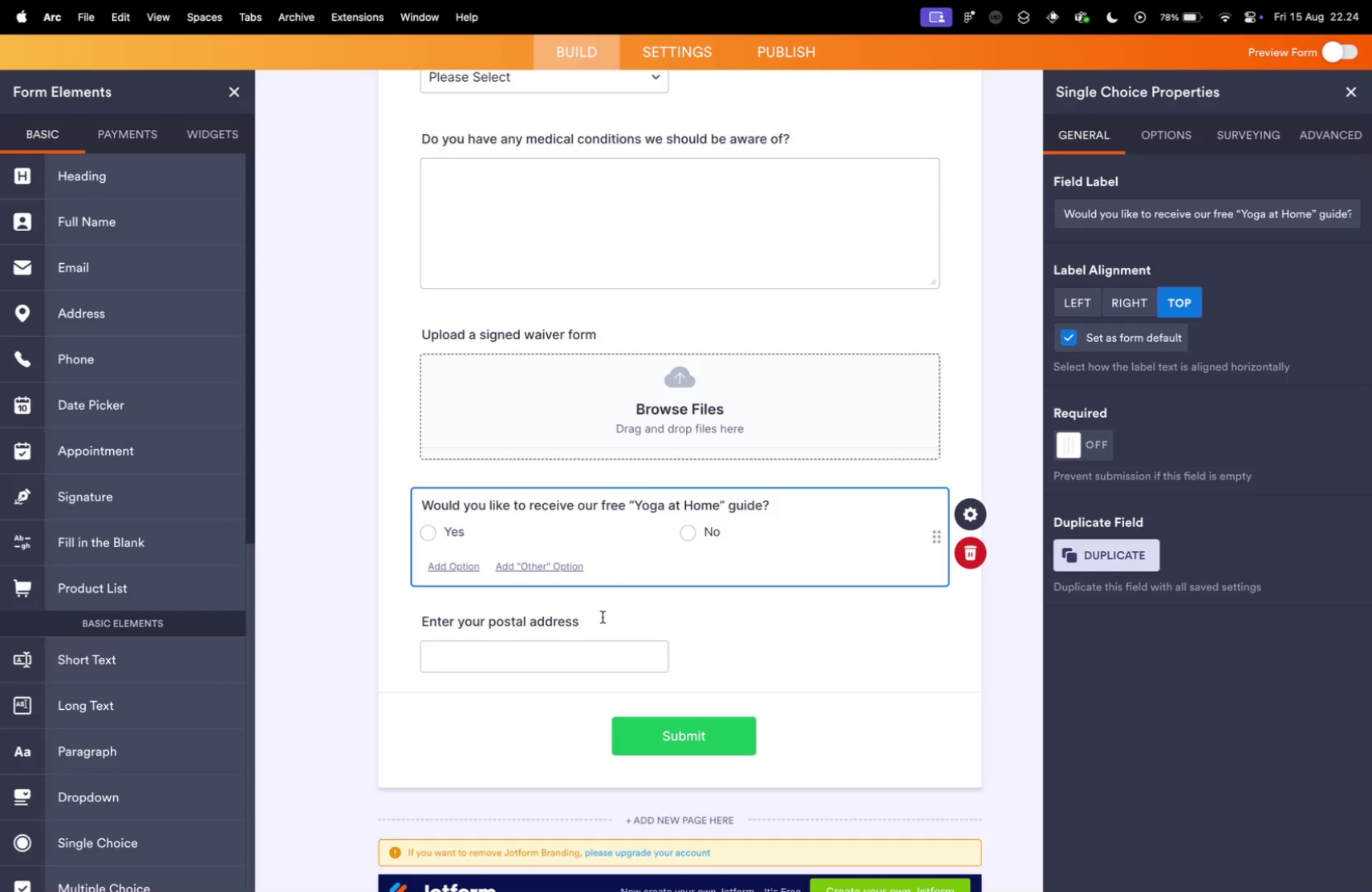 
key(Control+Tab)
 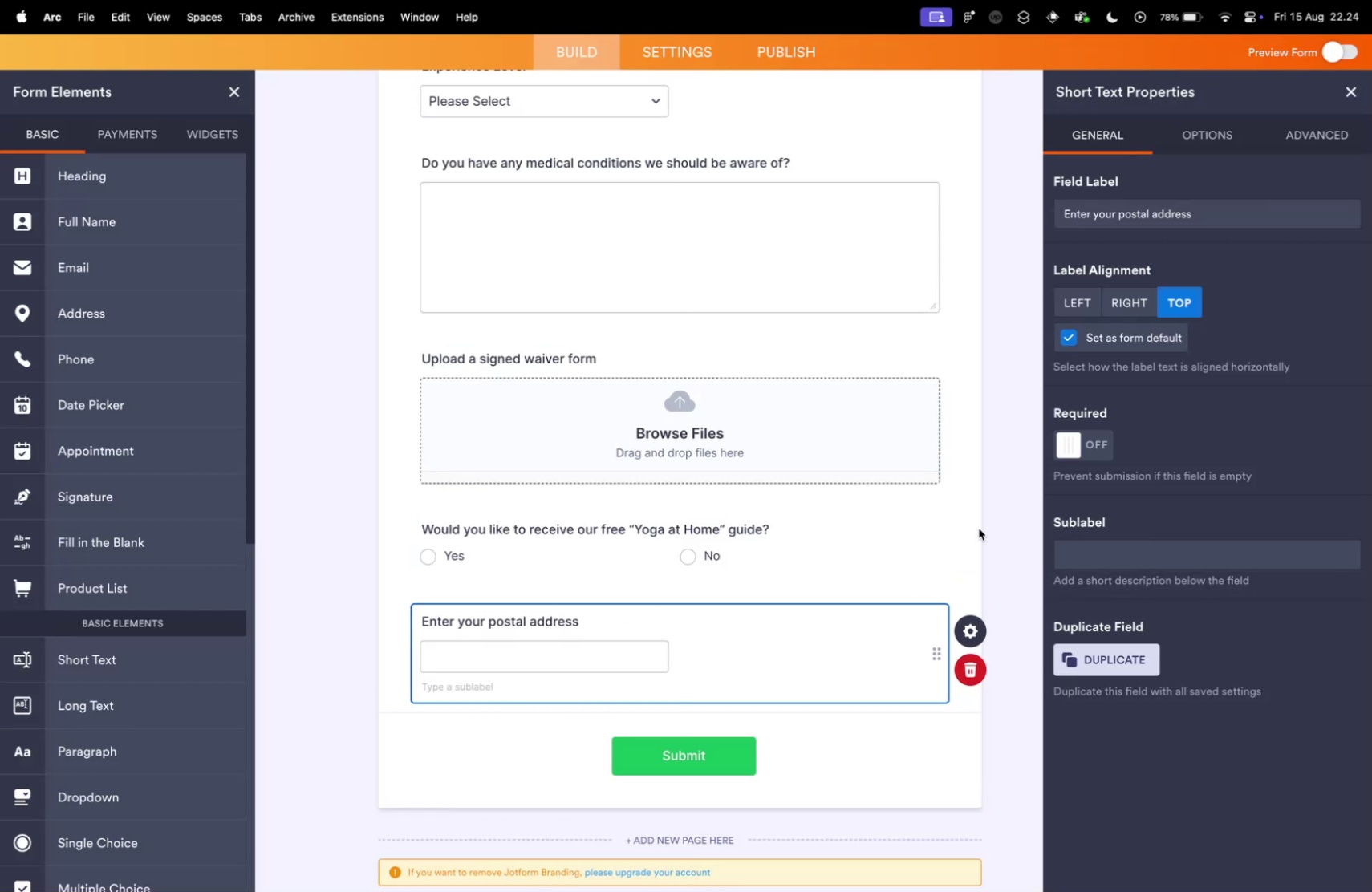 
key(Control+ControlLeft)
 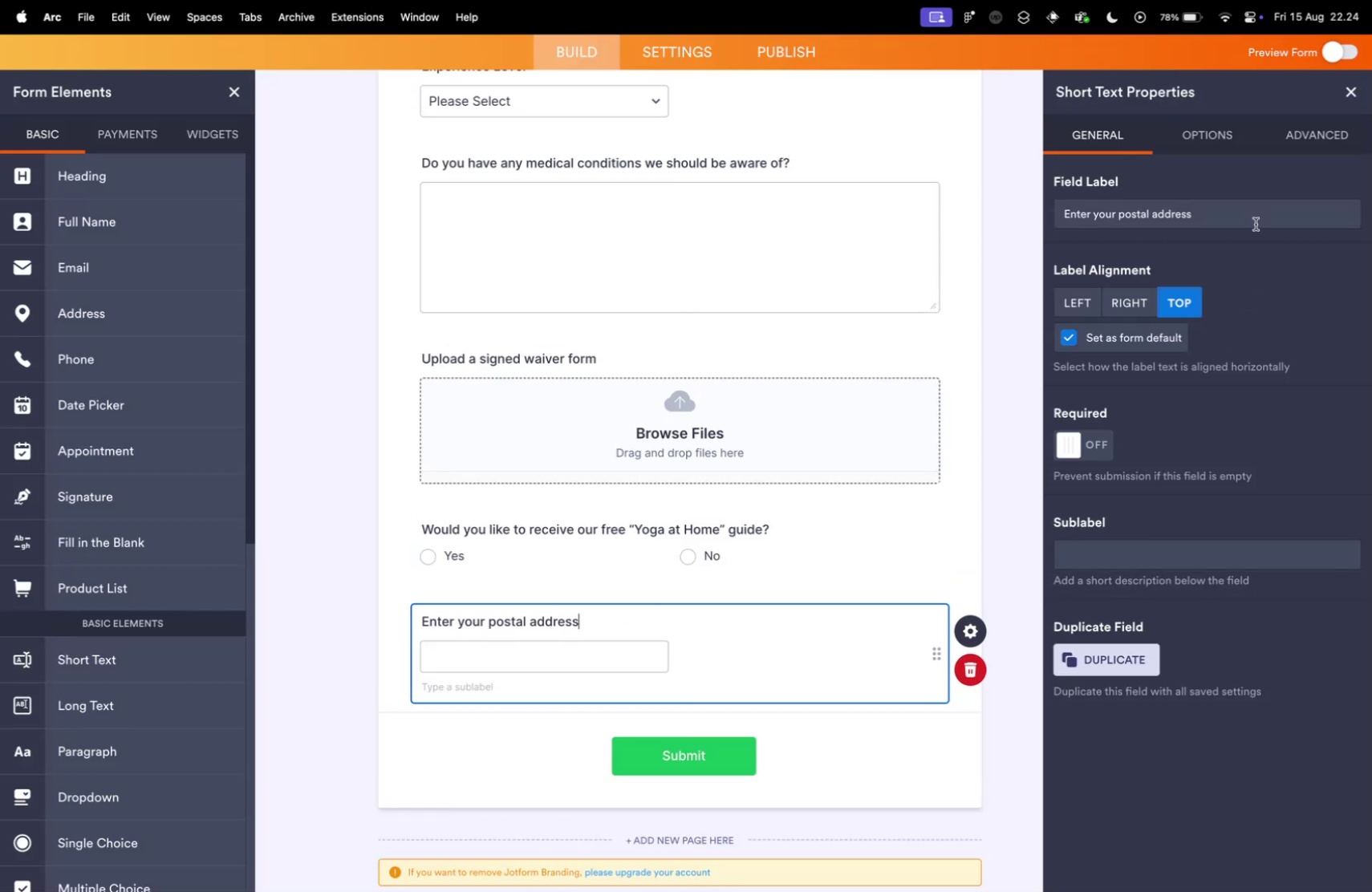 
key(Control+Tab)
 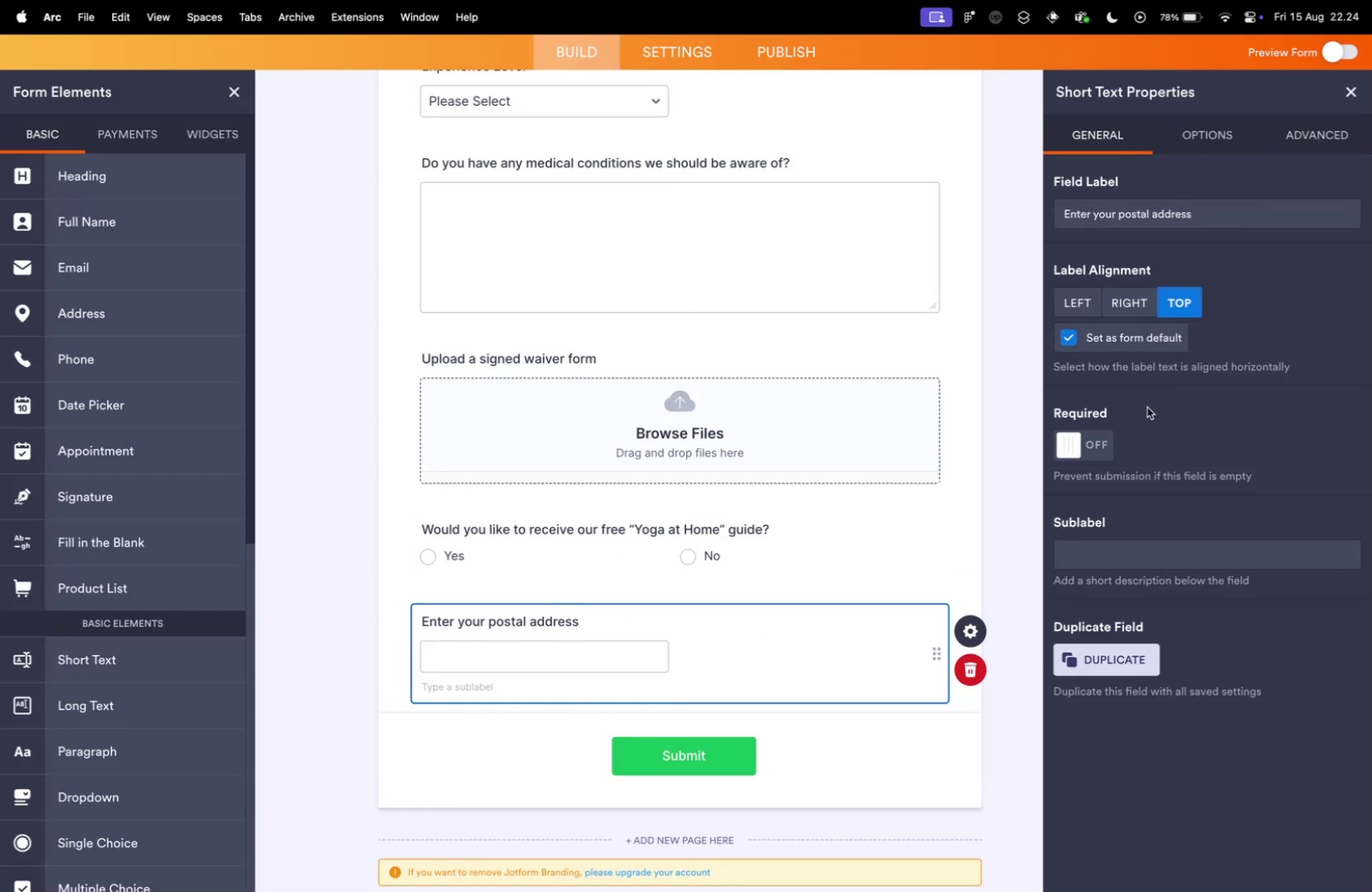 
left_click([595, 624])
 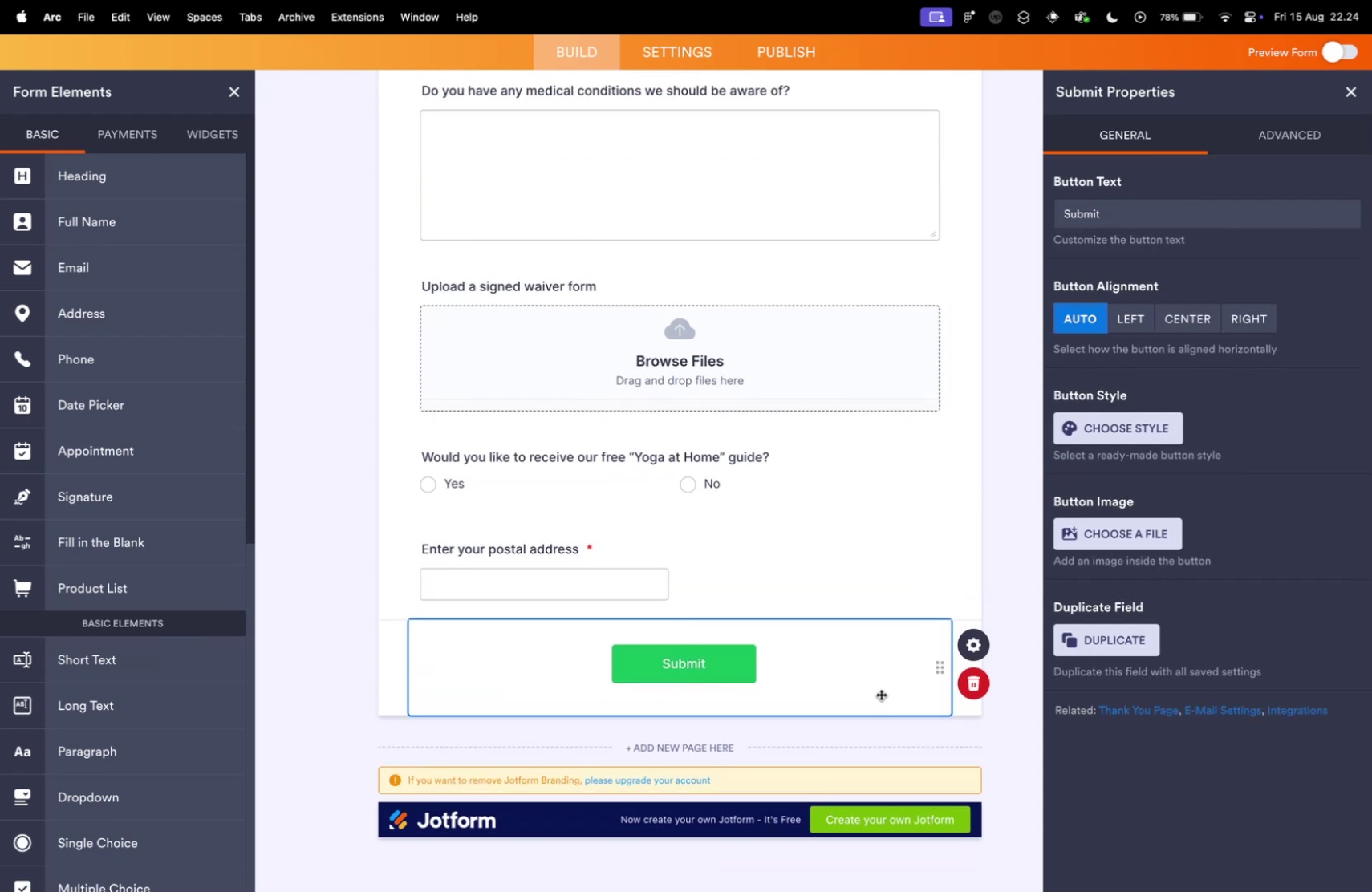 
left_click([1087, 455])
 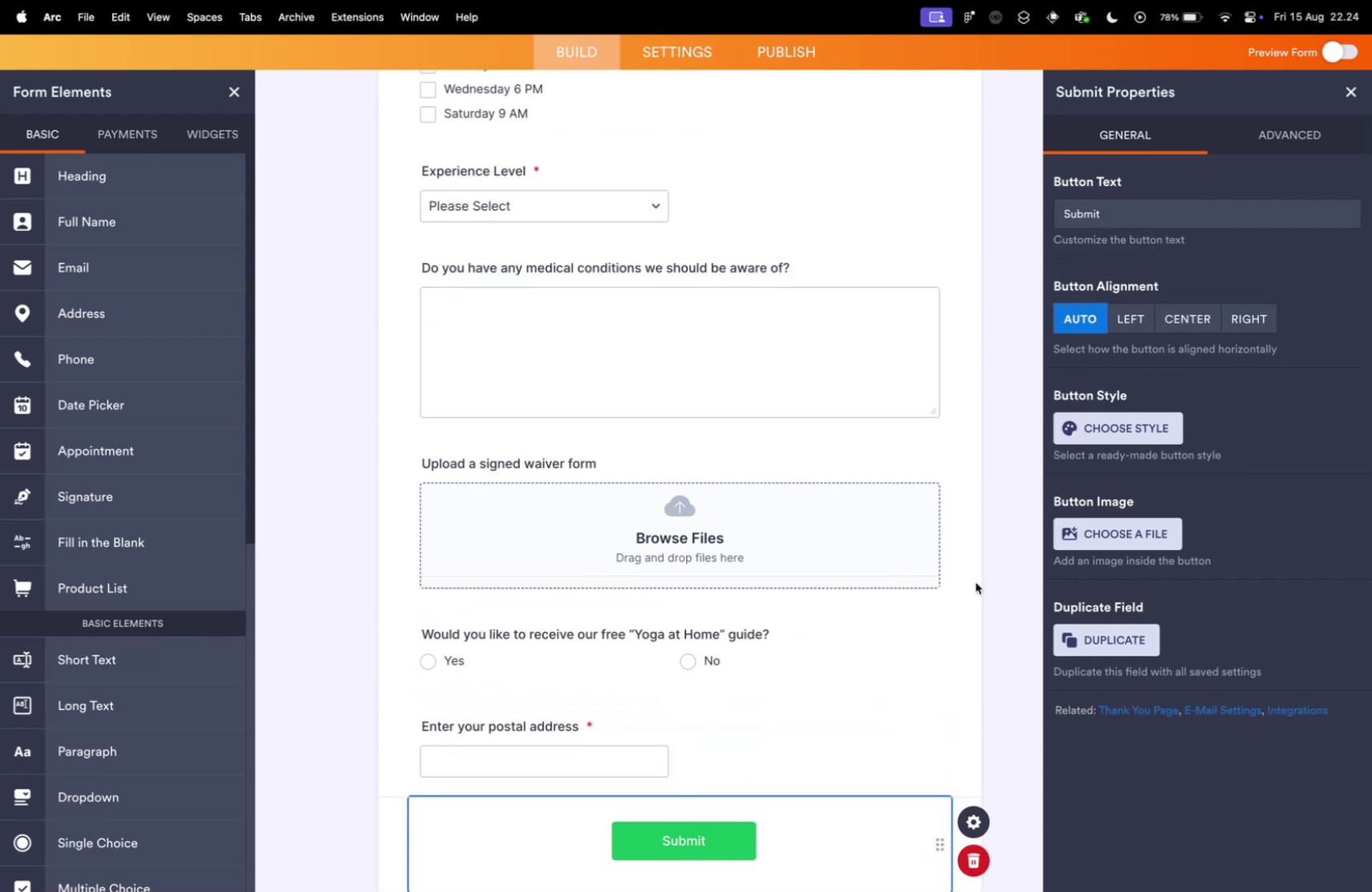 
scroll: coordinate [772, 545], scroll_direction: down, amount: 5.0
 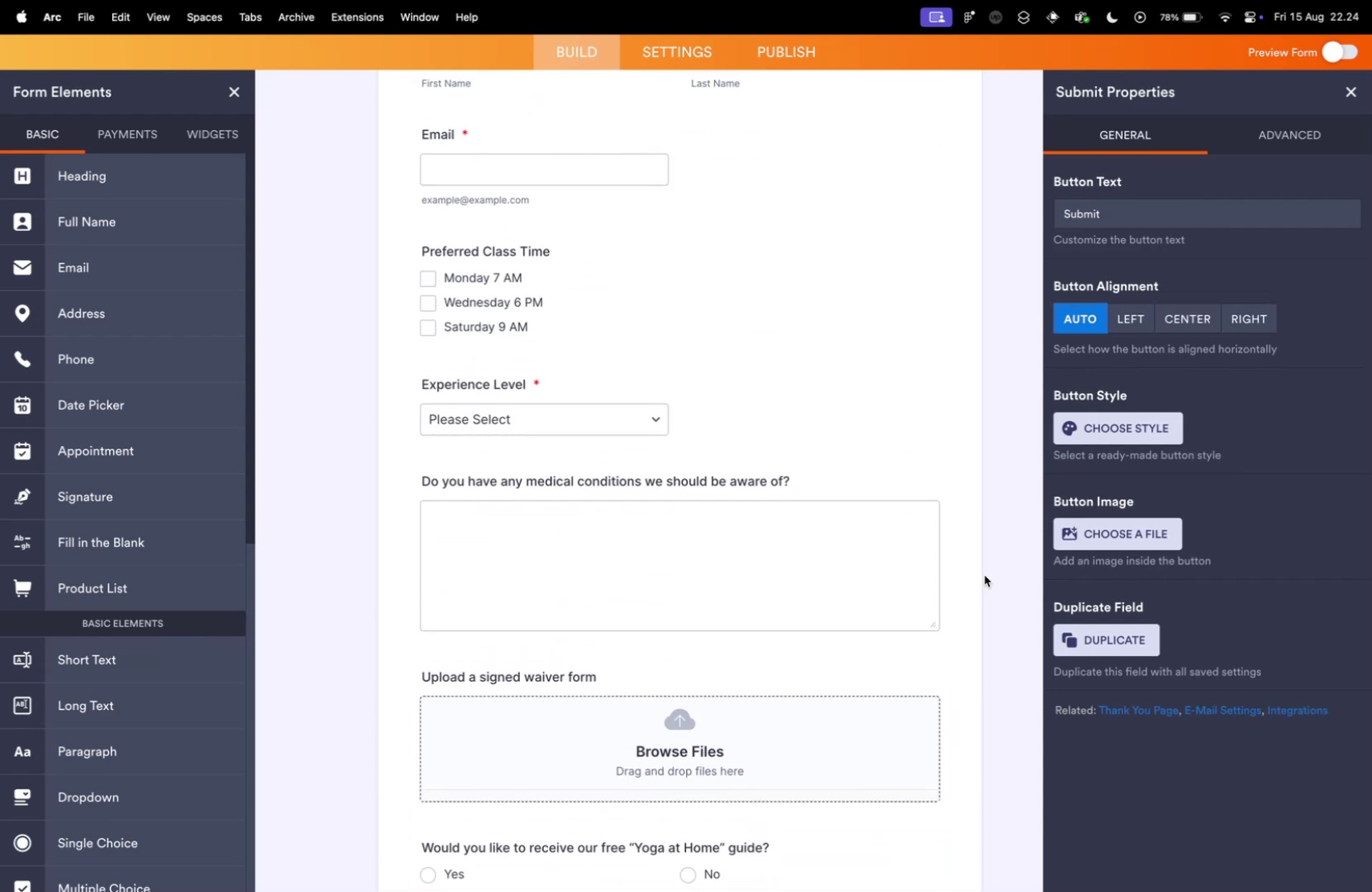 
left_click([881, 693])
 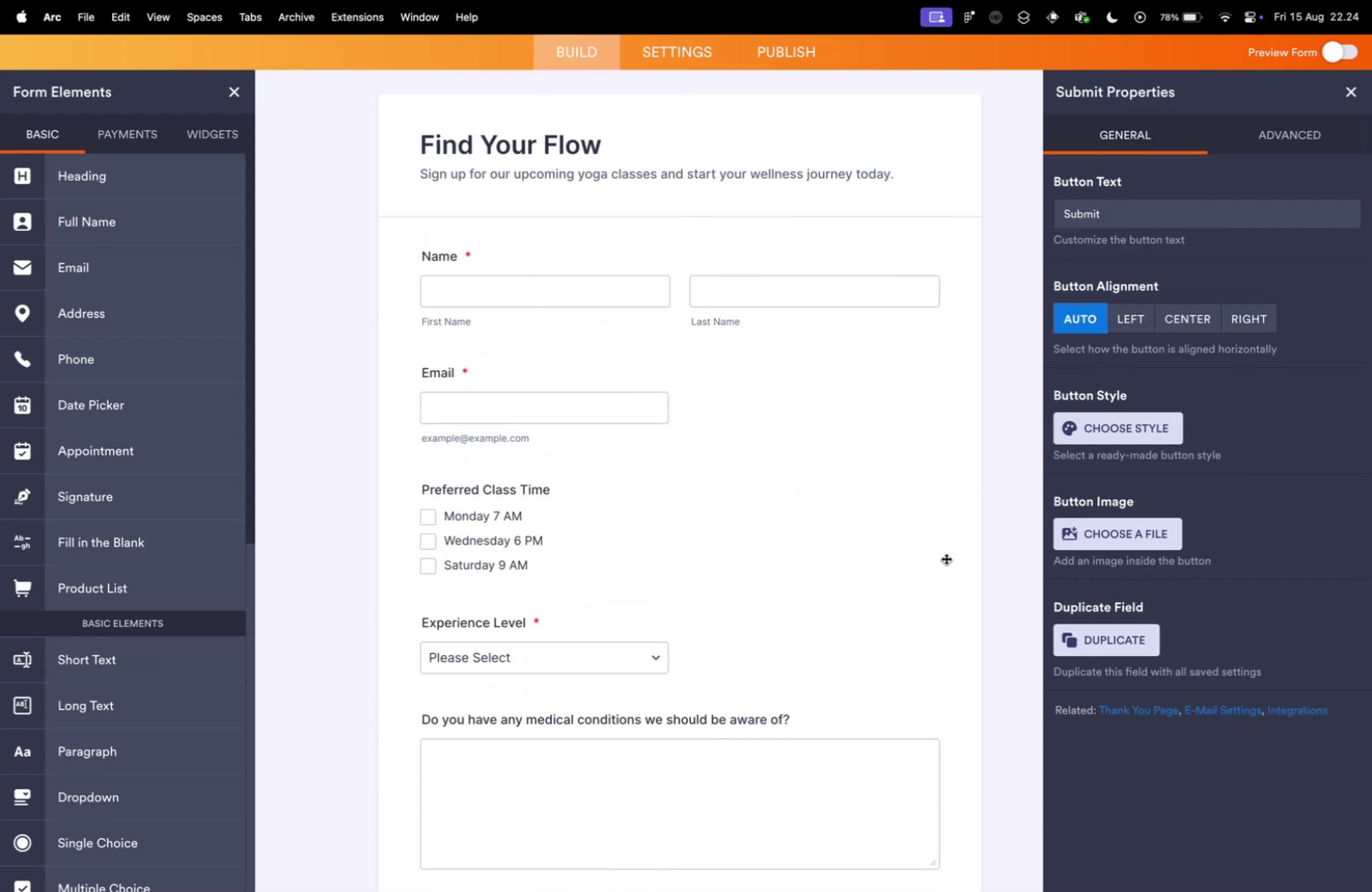 
scroll: coordinate [982, 574], scroll_direction: up, amount: 19.0
 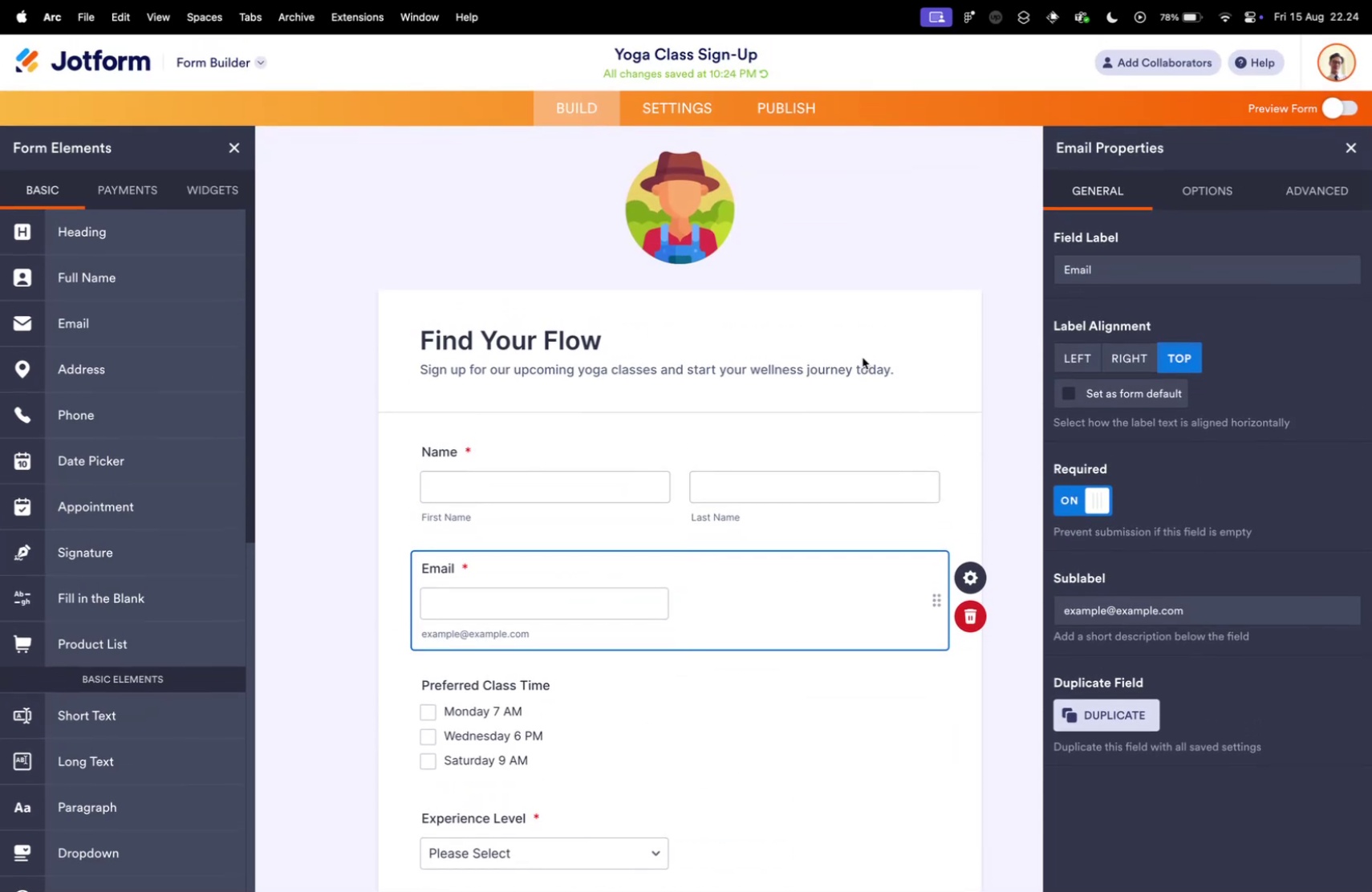 
left_click([912, 419])
 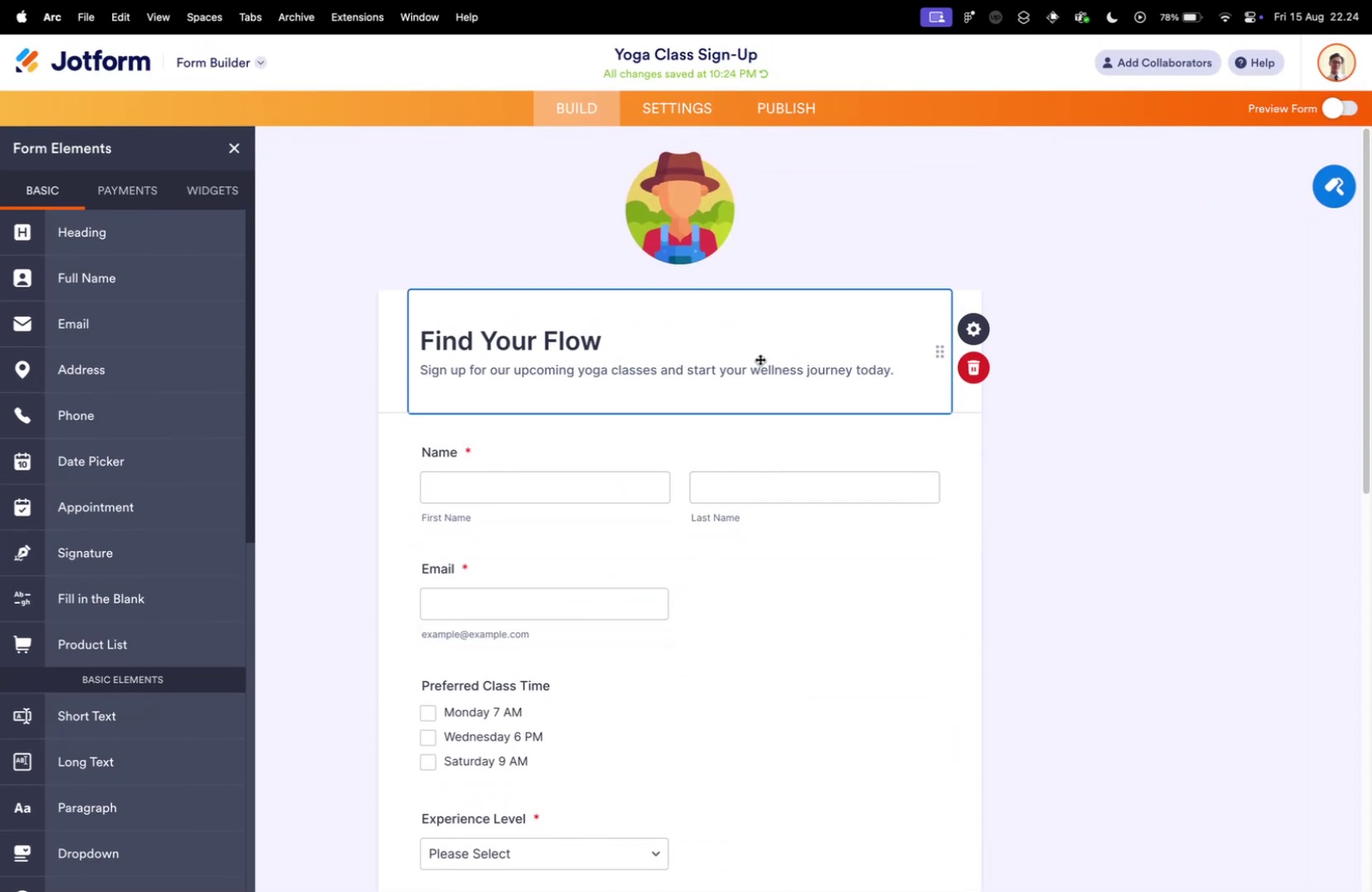 
scroll: coordinate [863, 357], scroll_direction: up, amount: 9.0
 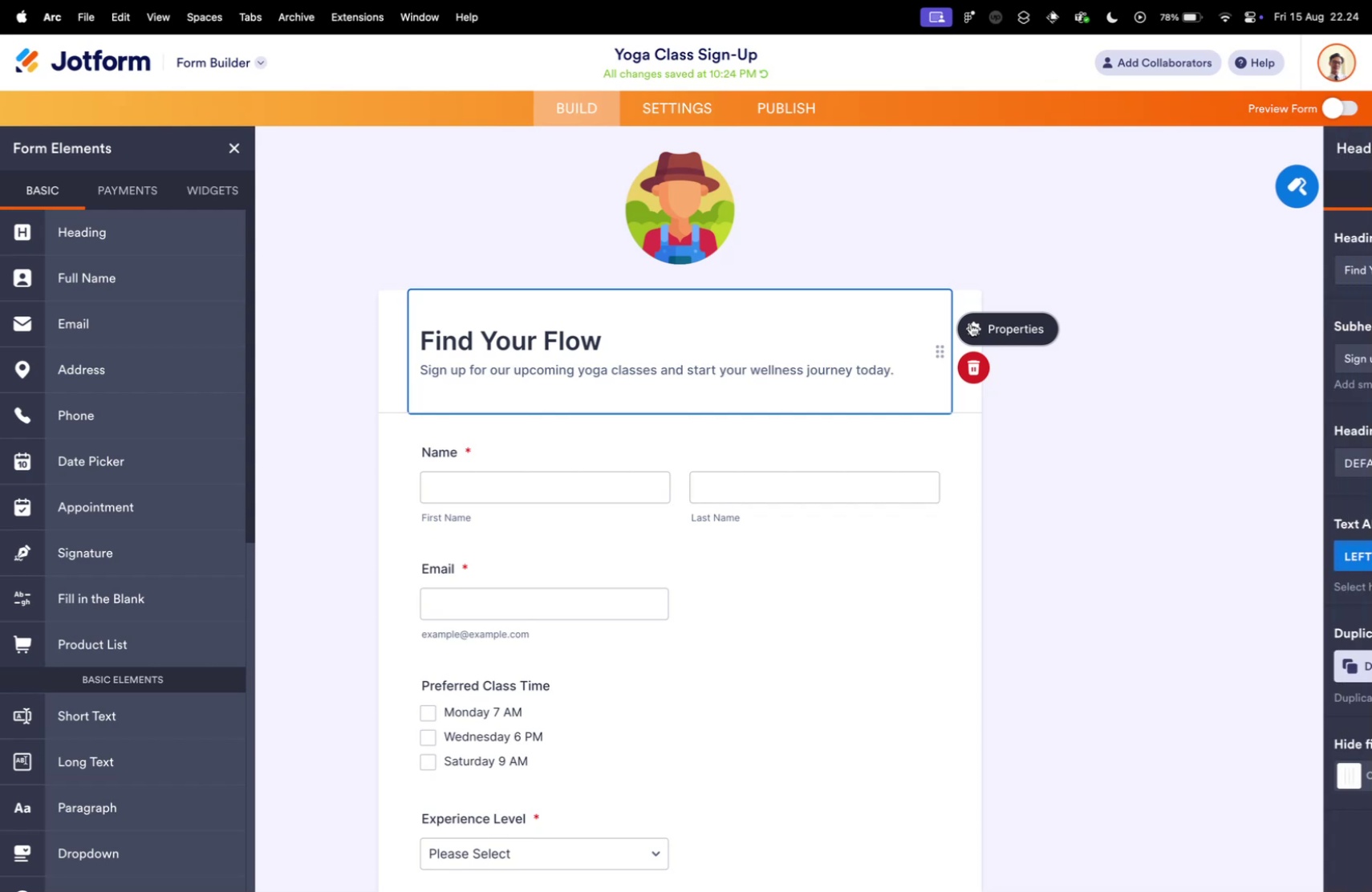 
double_click([826, 339])
 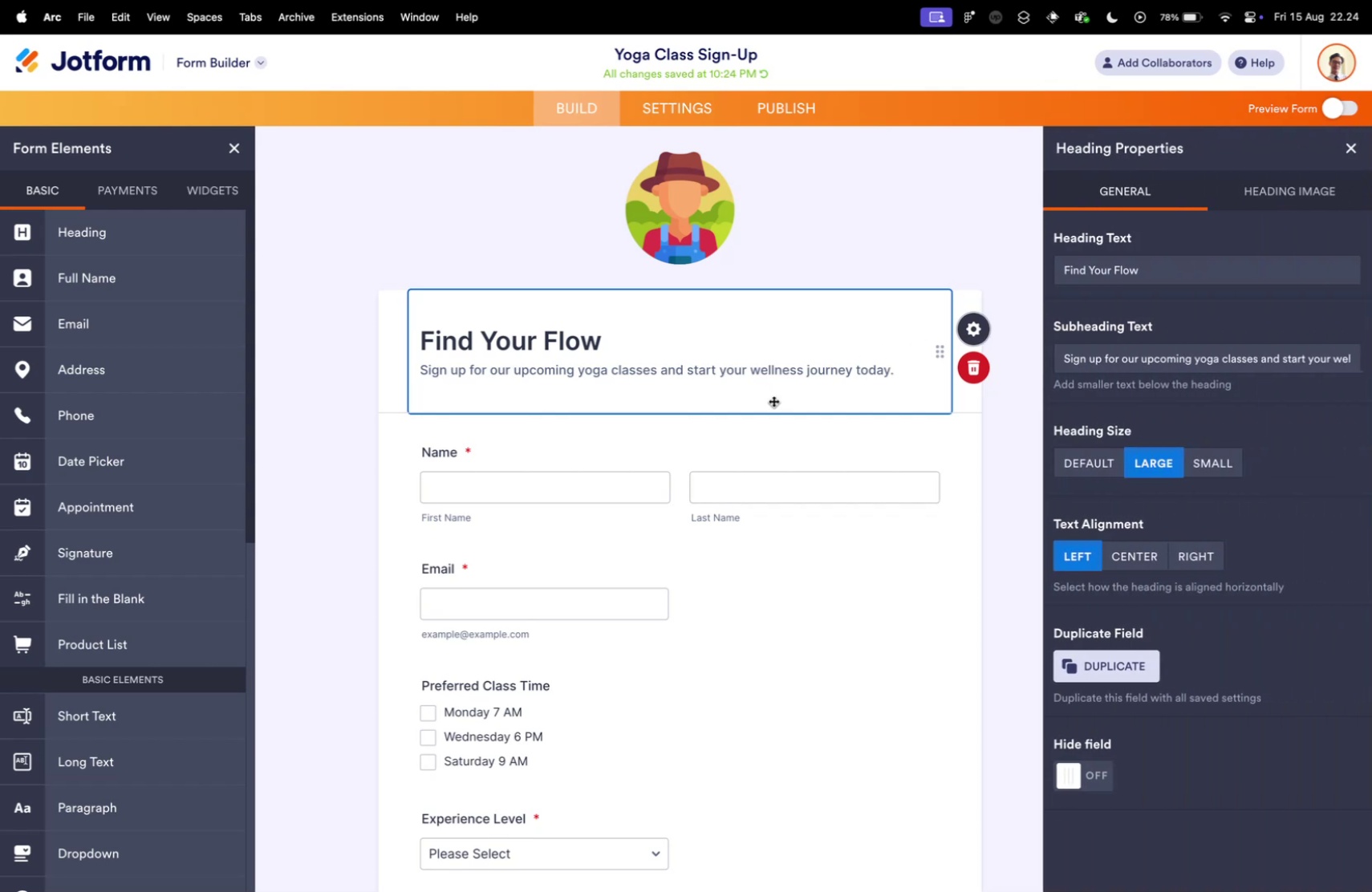 
left_click([971, 323])
 